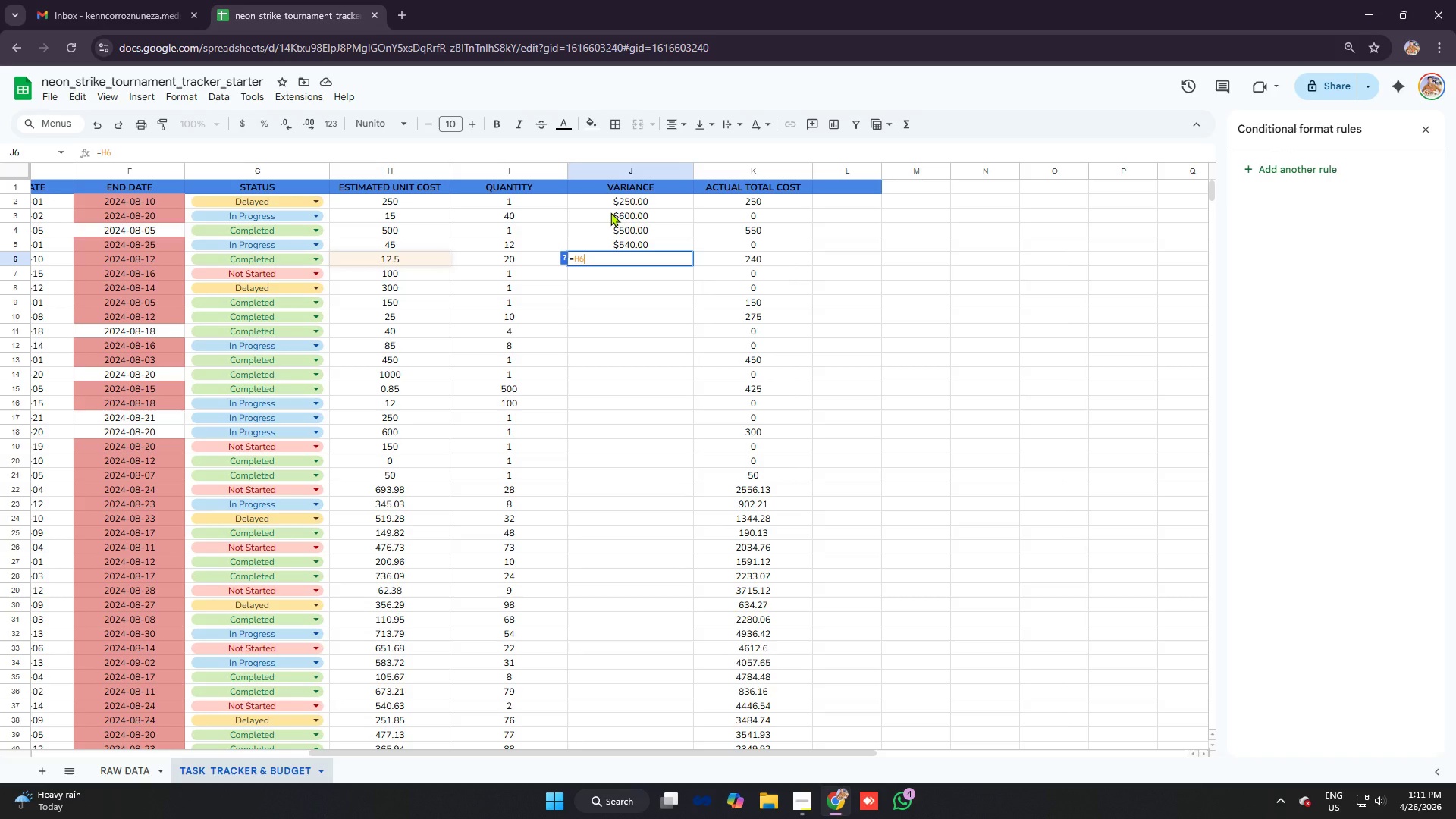 
key(Control+V)
 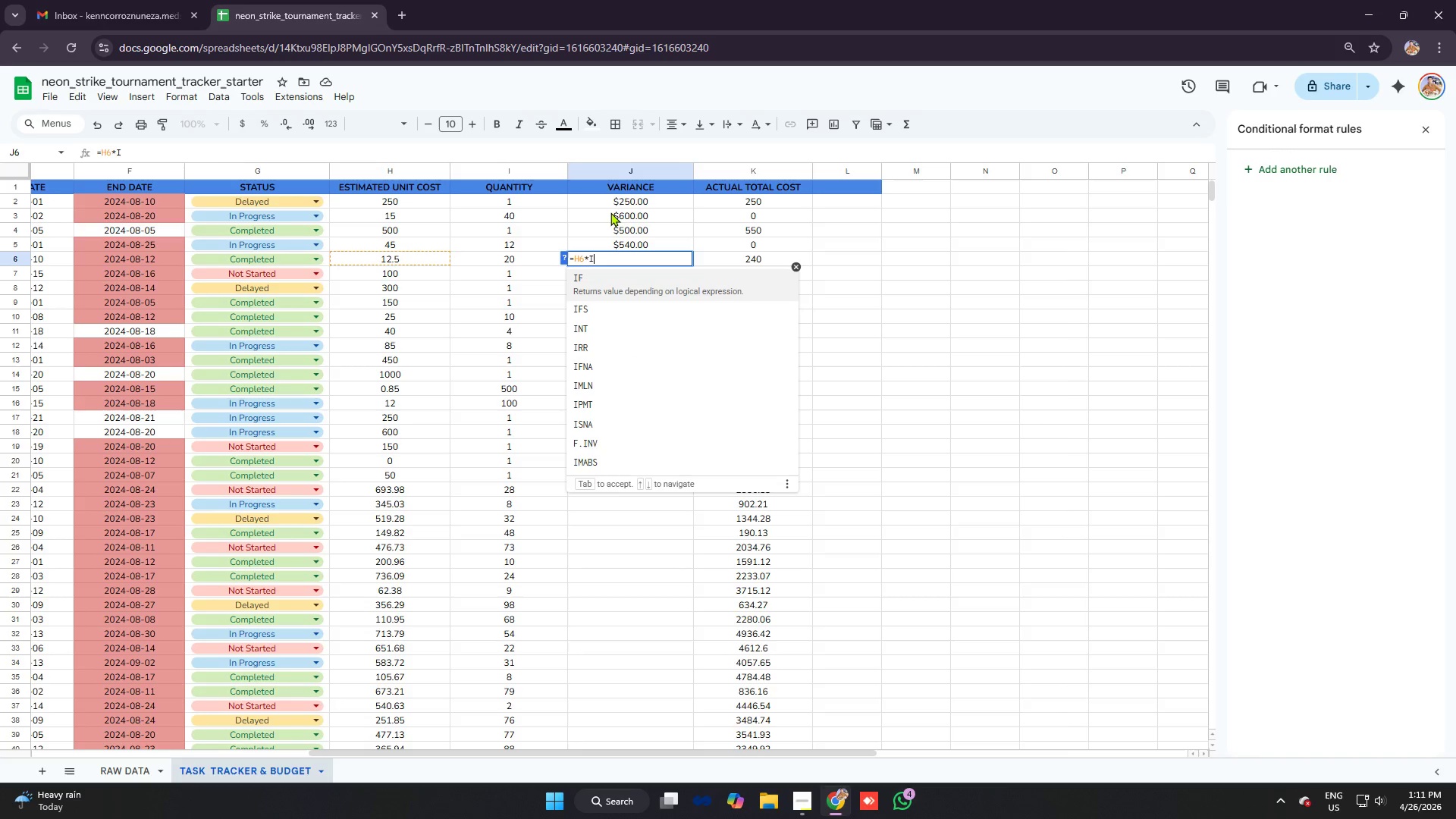 
hold_key(key=ControlLeft, duration=0.8)
 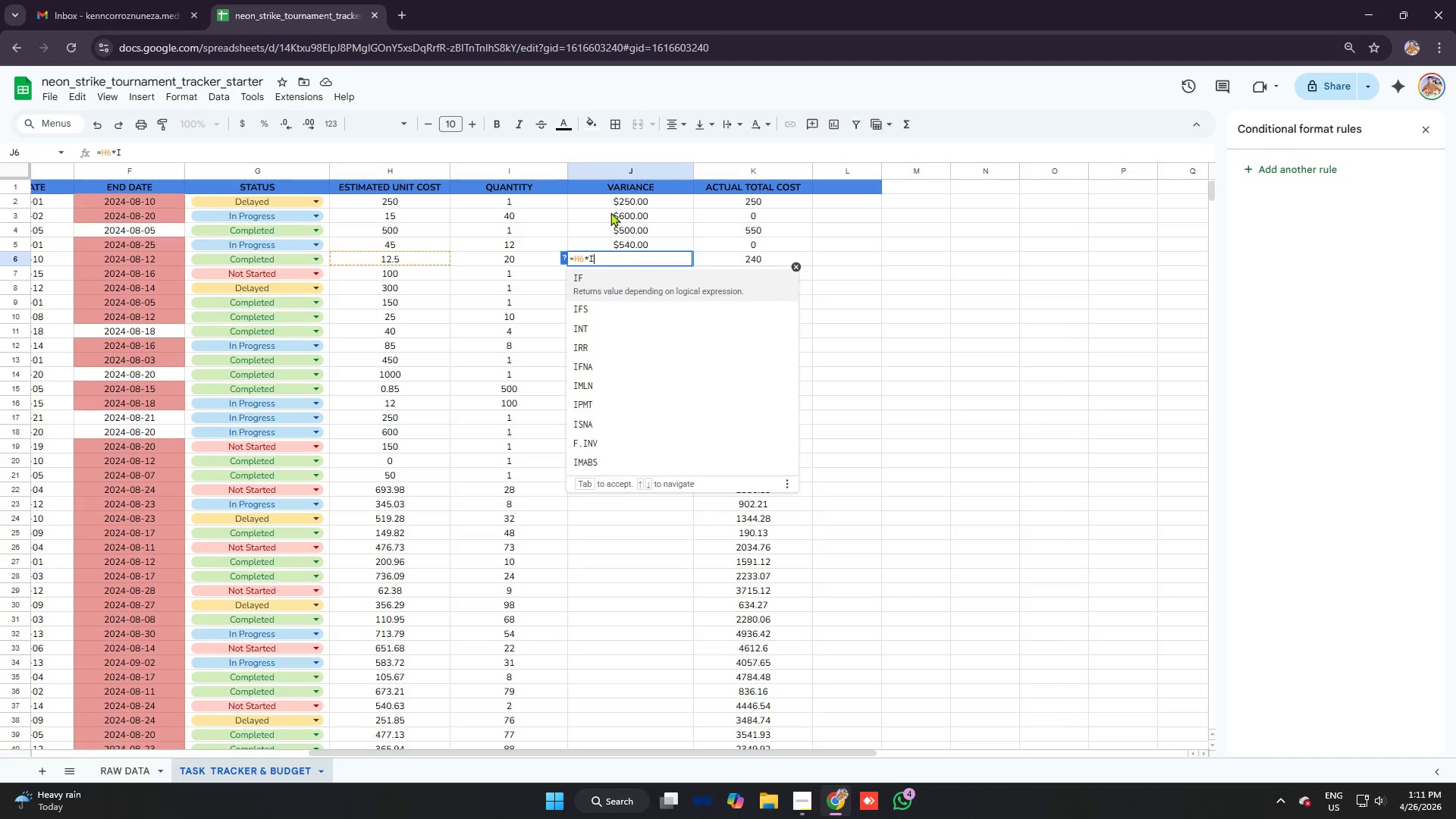 
key(6)
 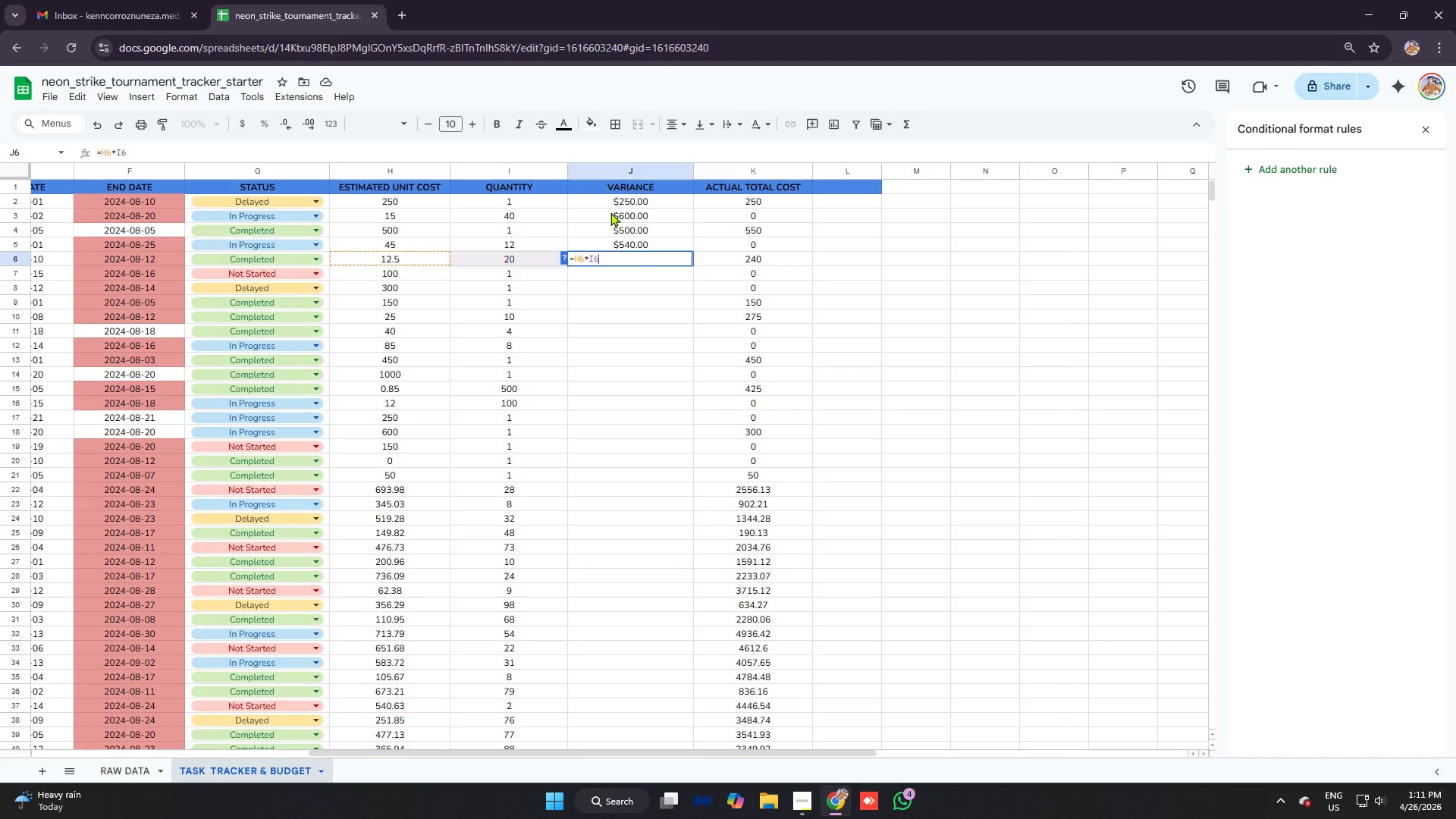 
key(Enter)
 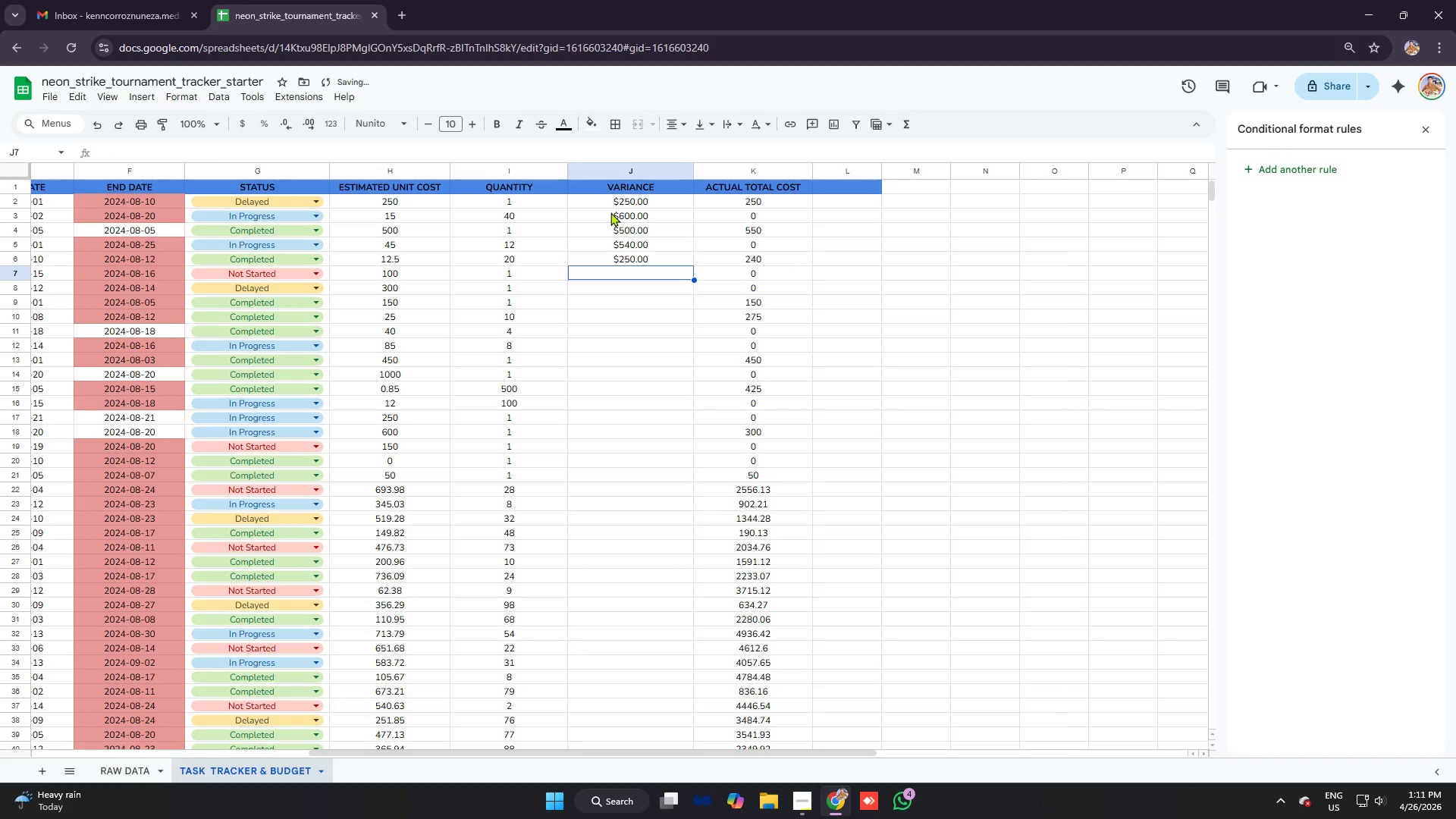 
type(=h7)
 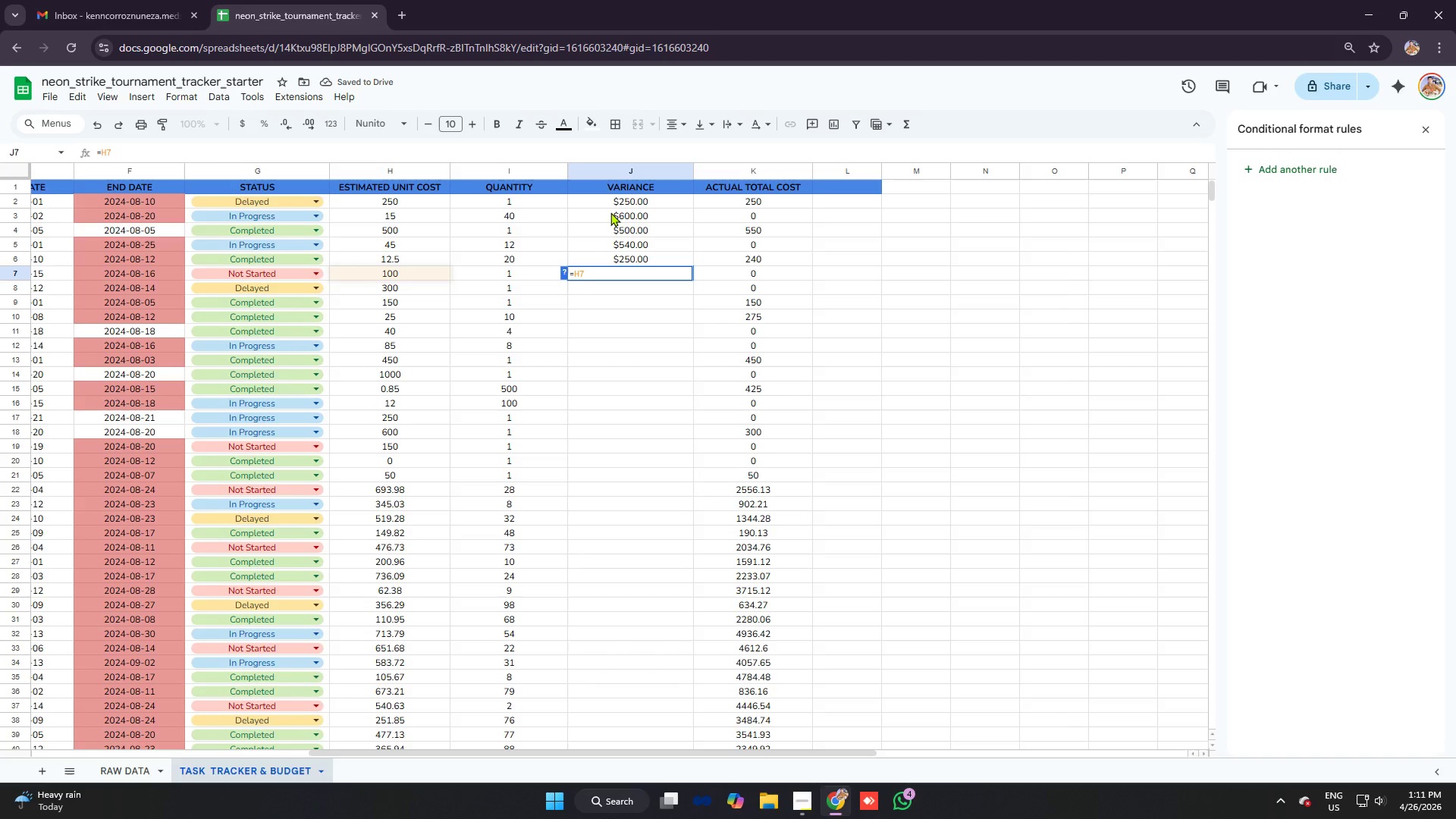 
key(Control+V)
 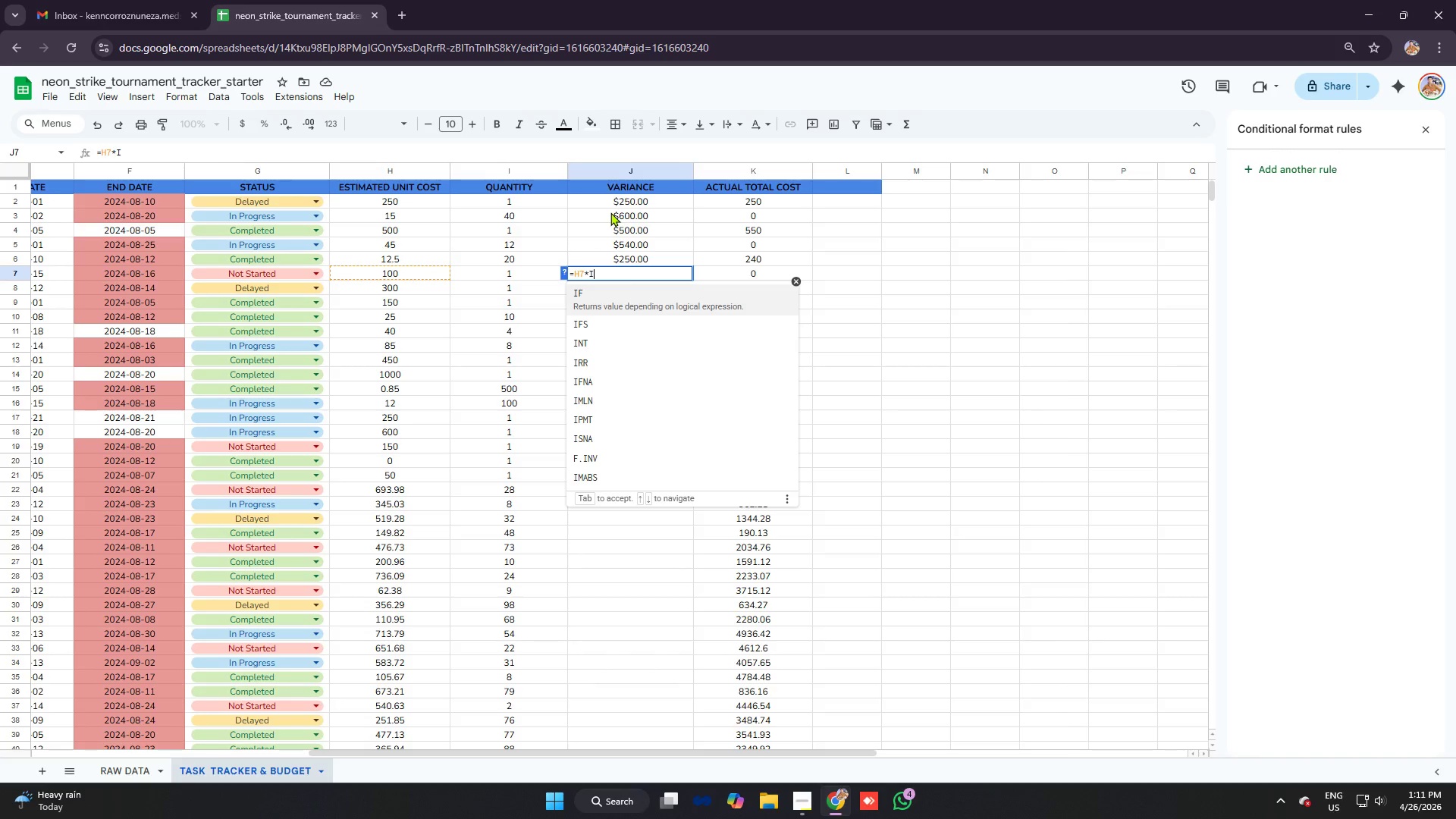 
key(7)
 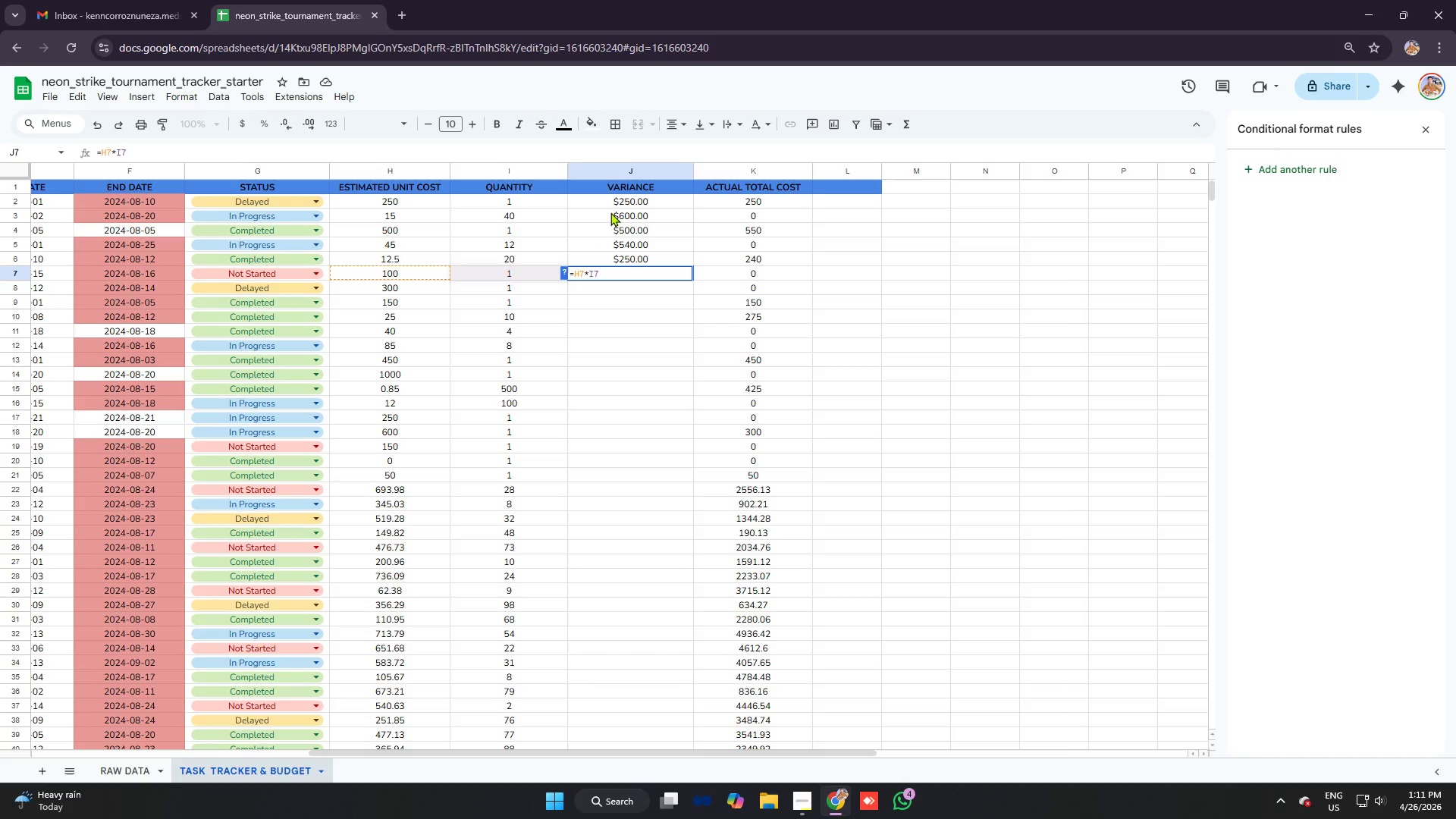 
key(Enter)
 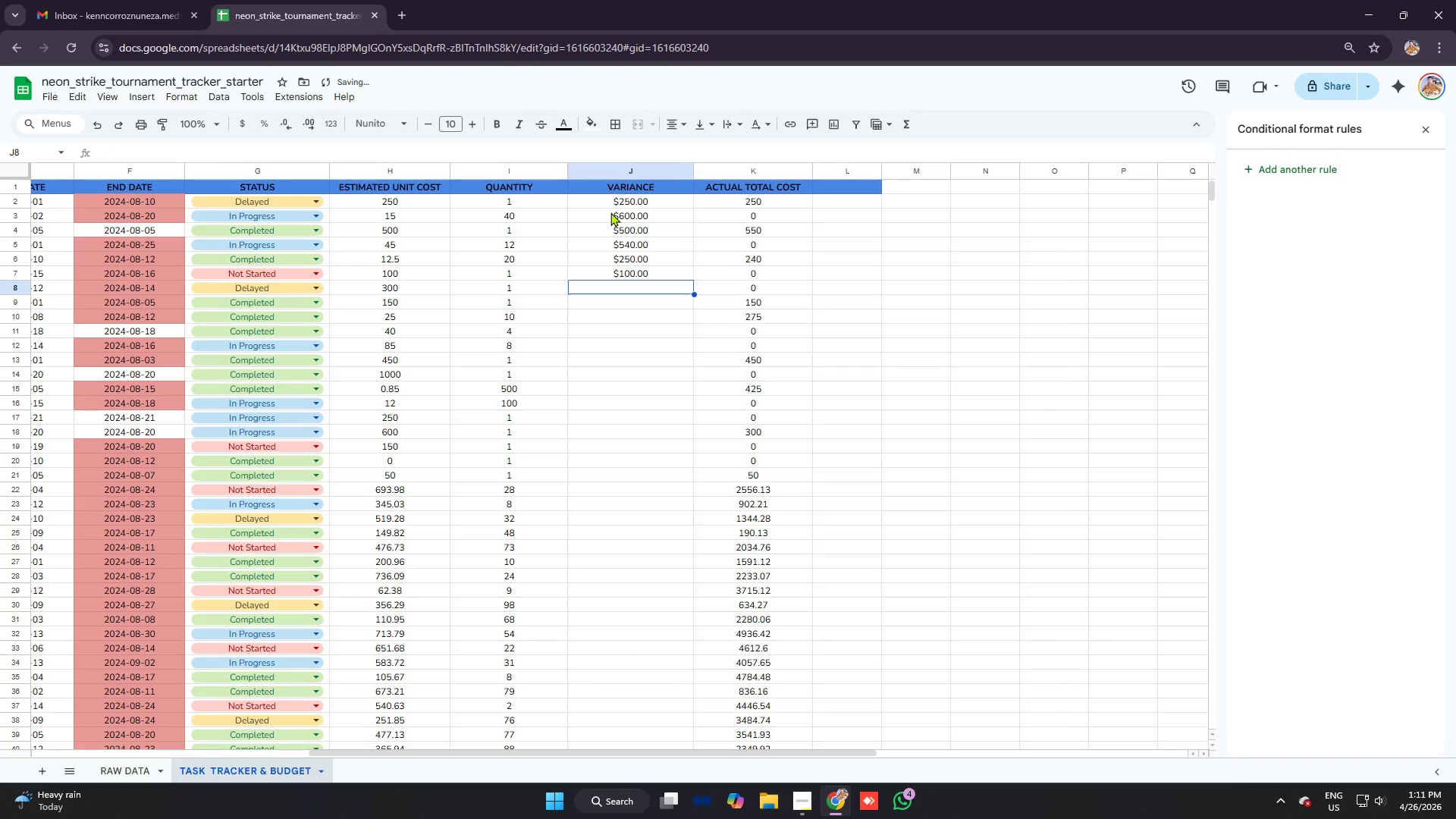 
type(=h8)
 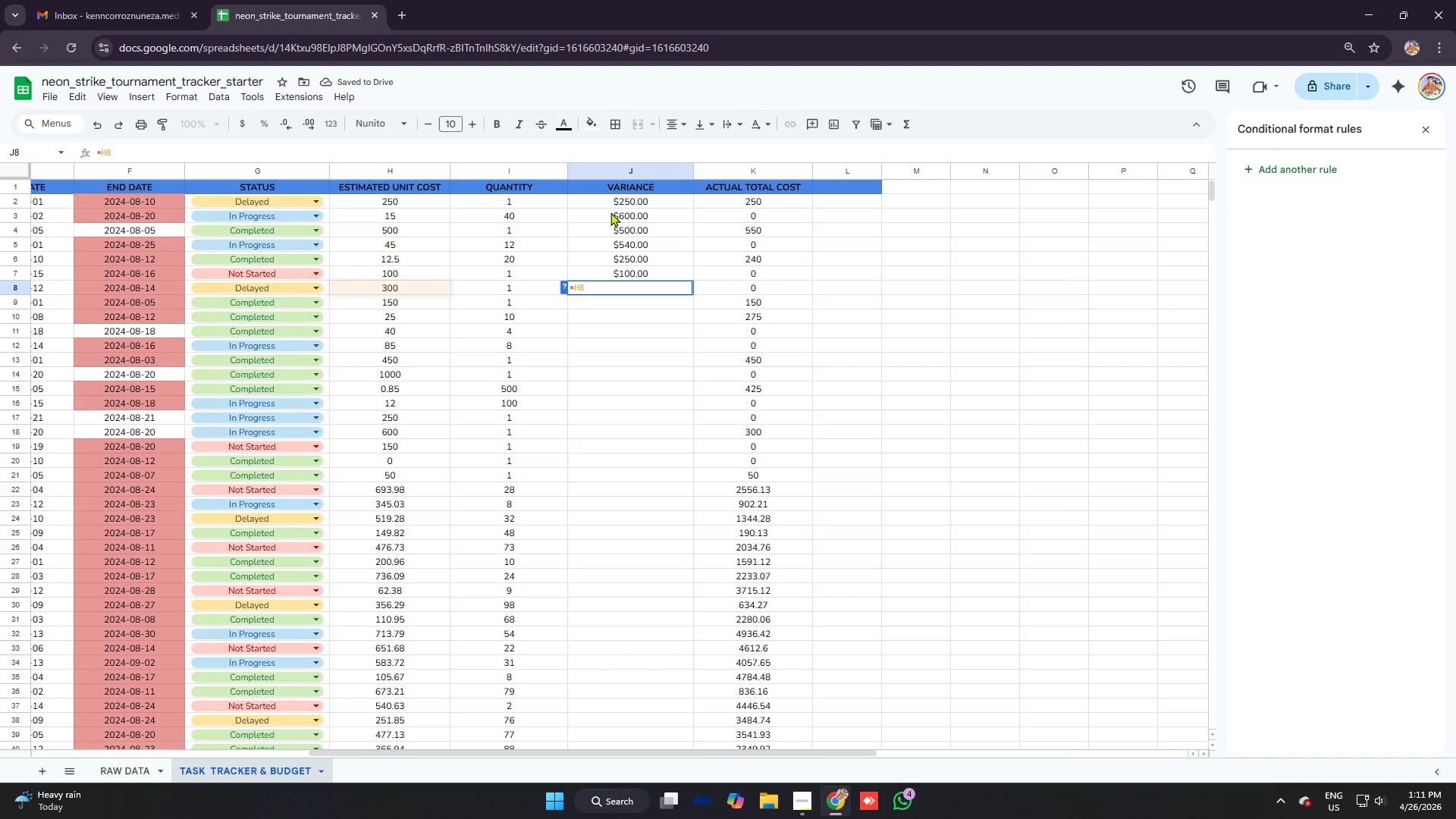 
key(Control+V)
 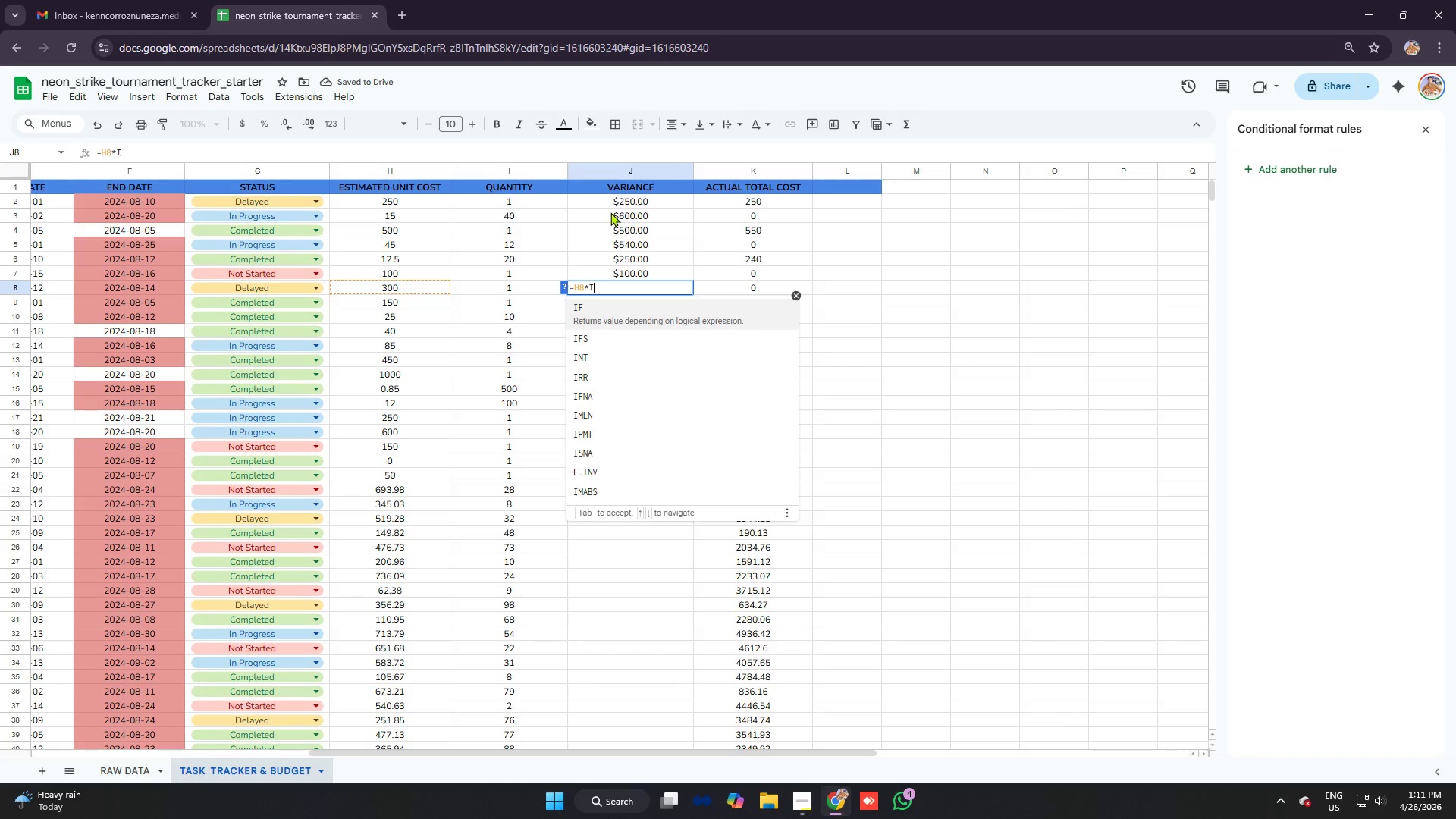 
key(8)
 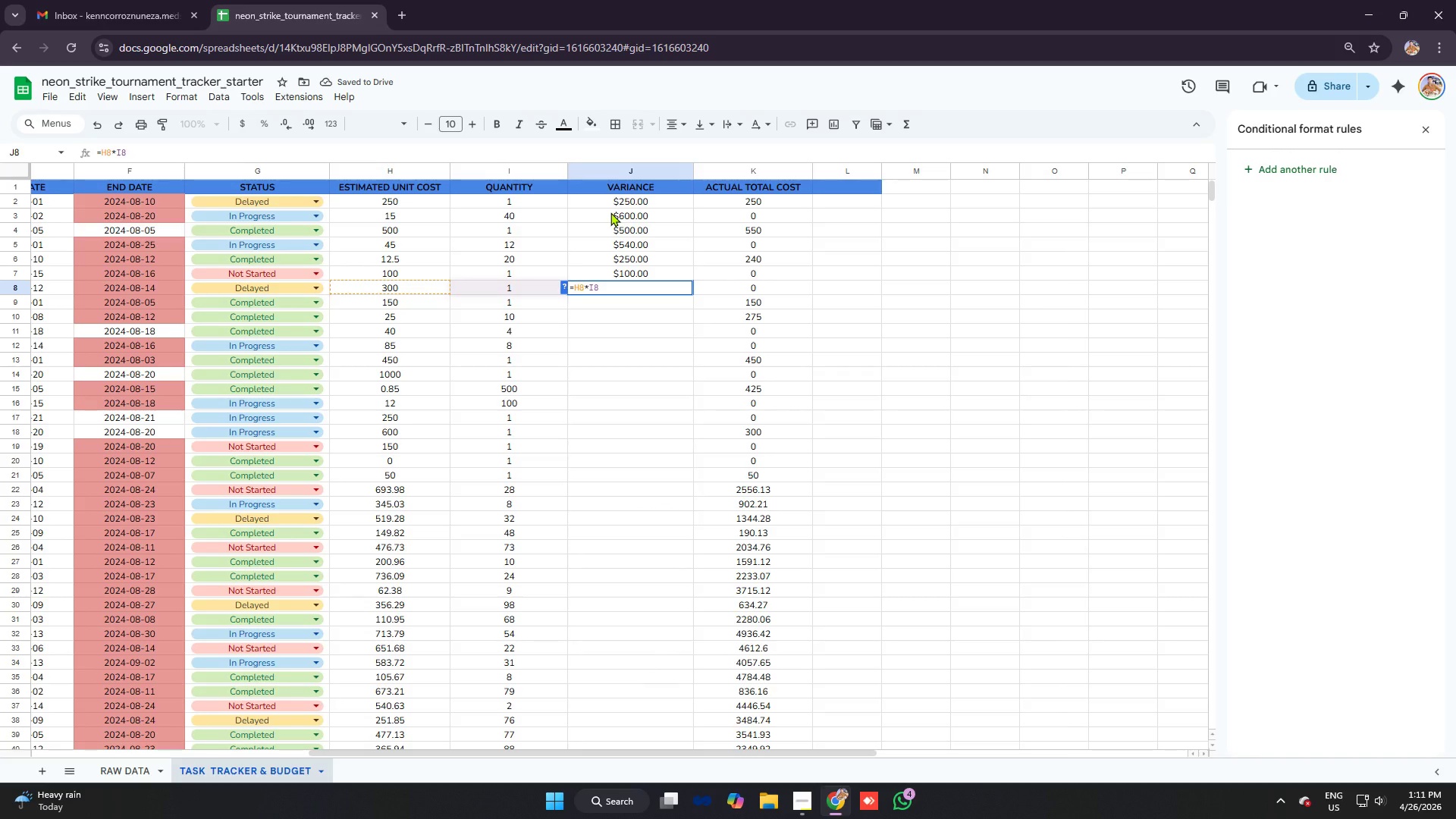 
key(Enter)
 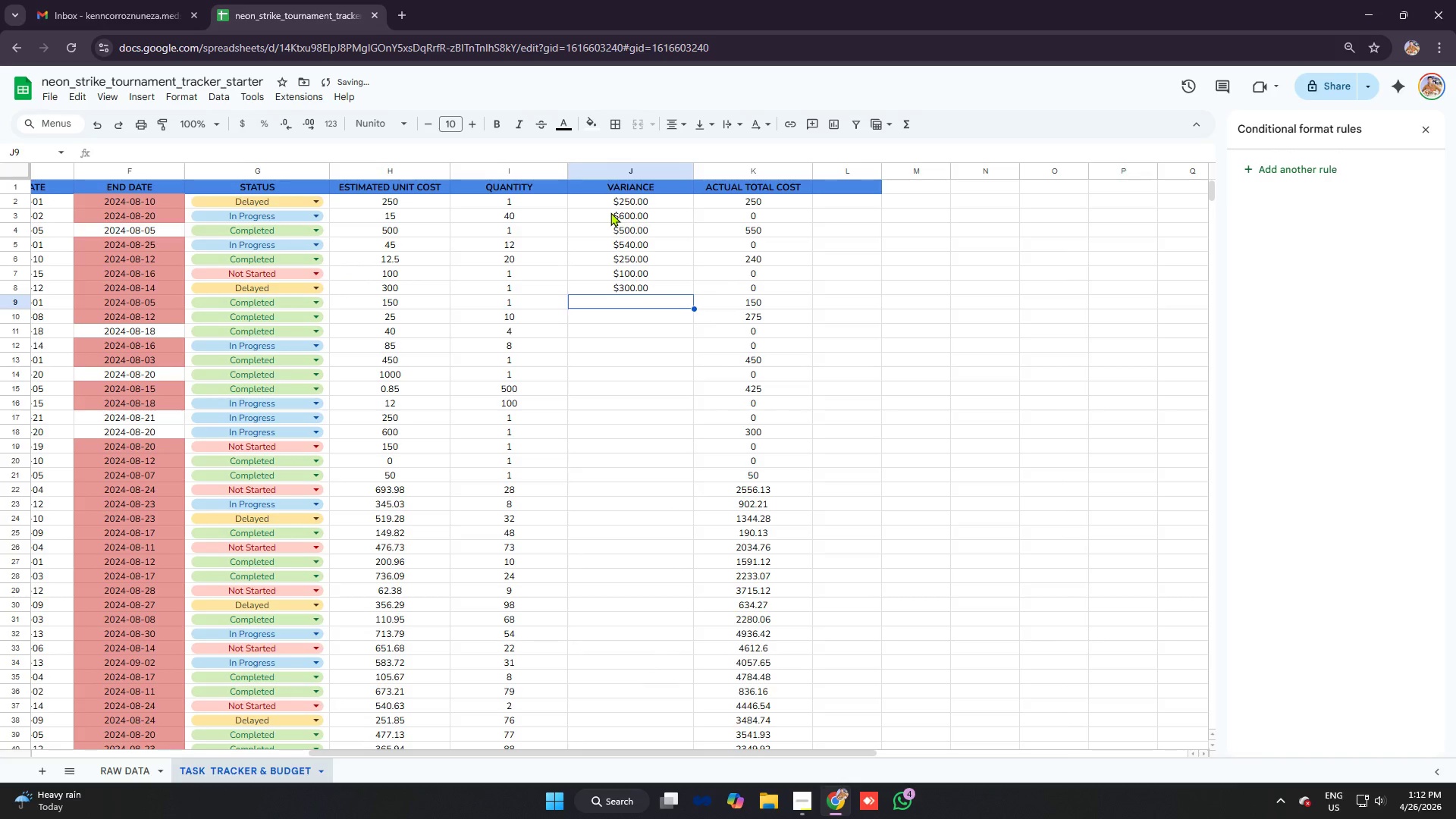 
type(=h9)
 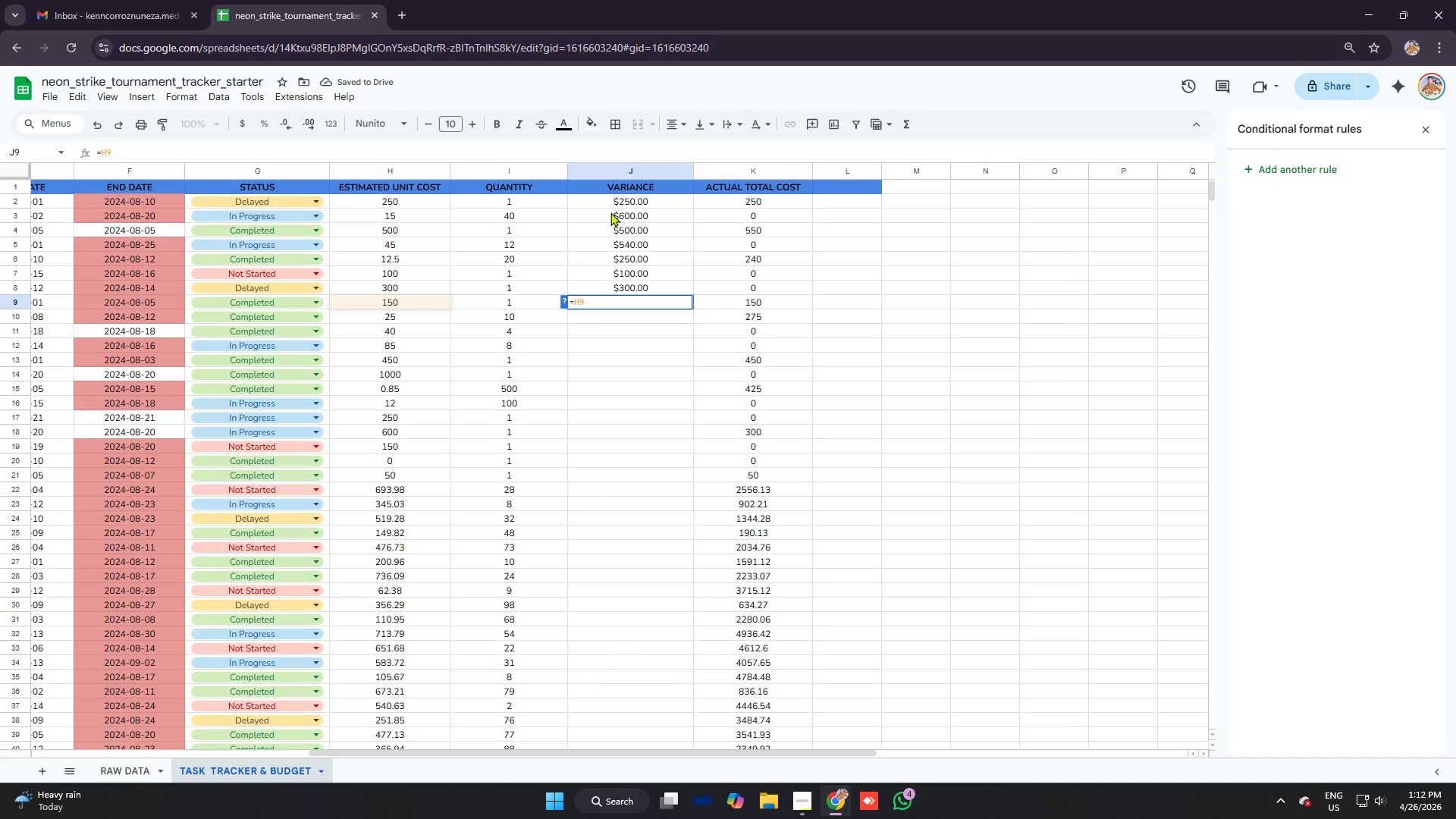 
key(Control+V)
 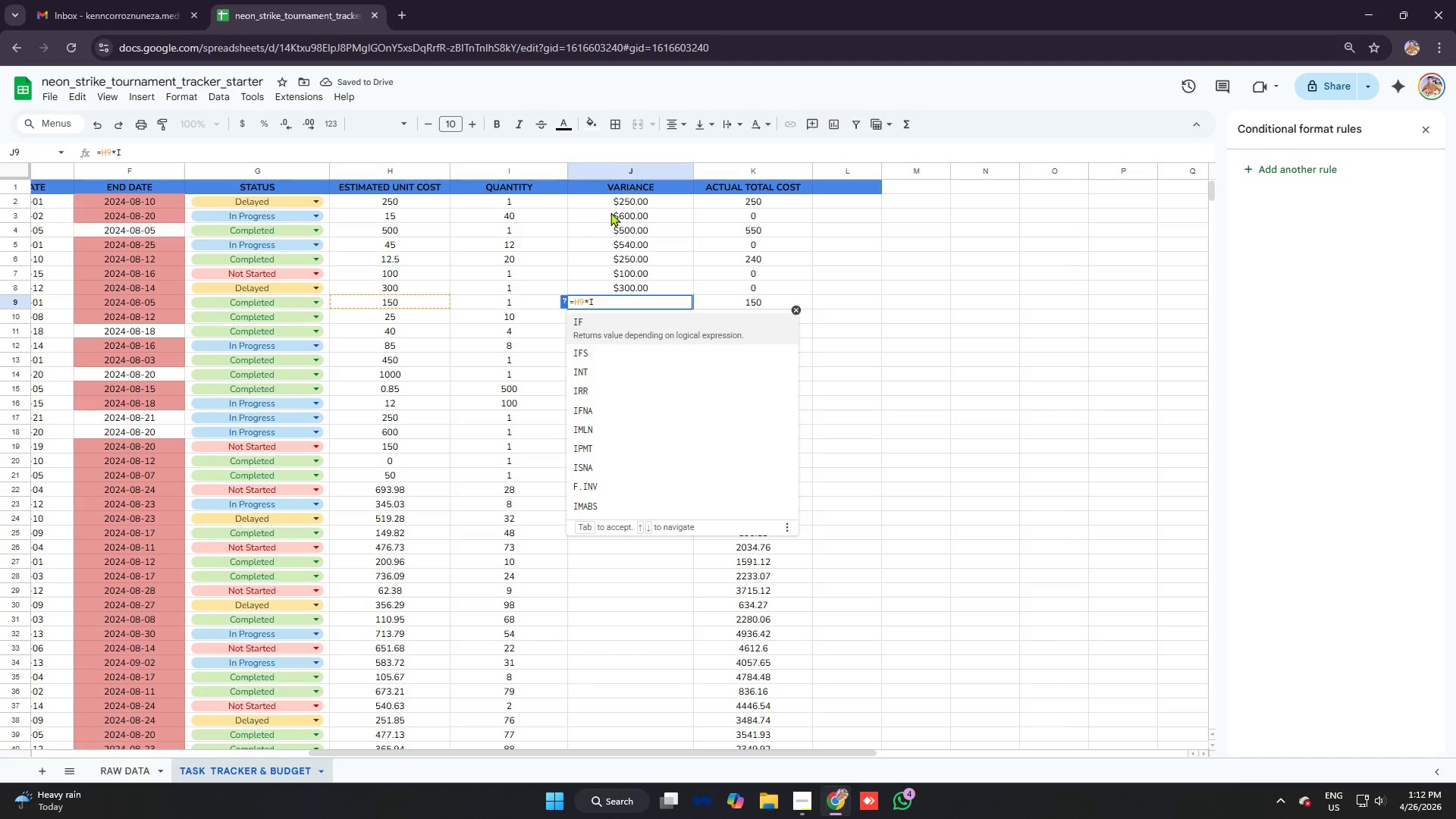 
key(9)
 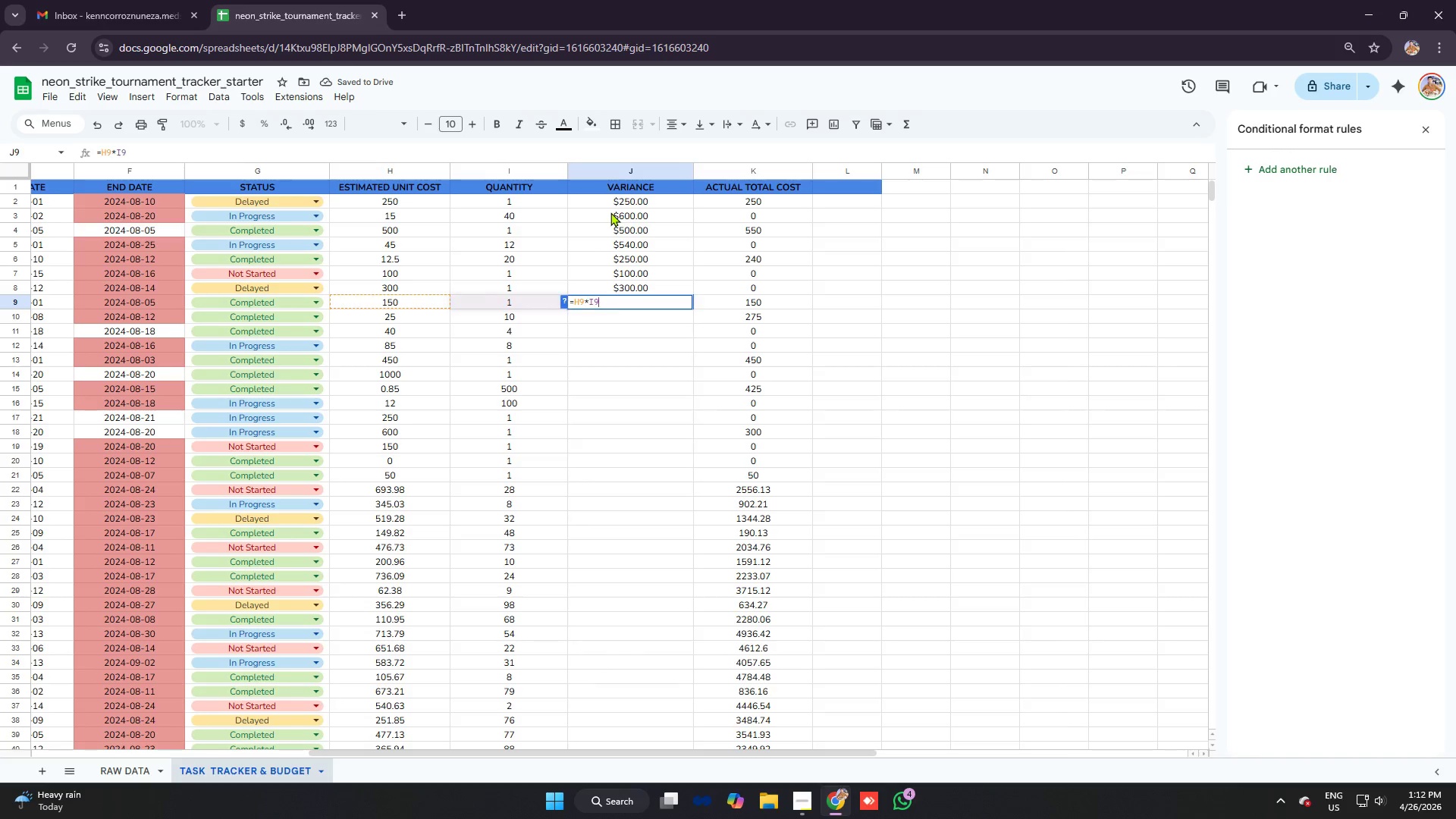 
key(Enter)
 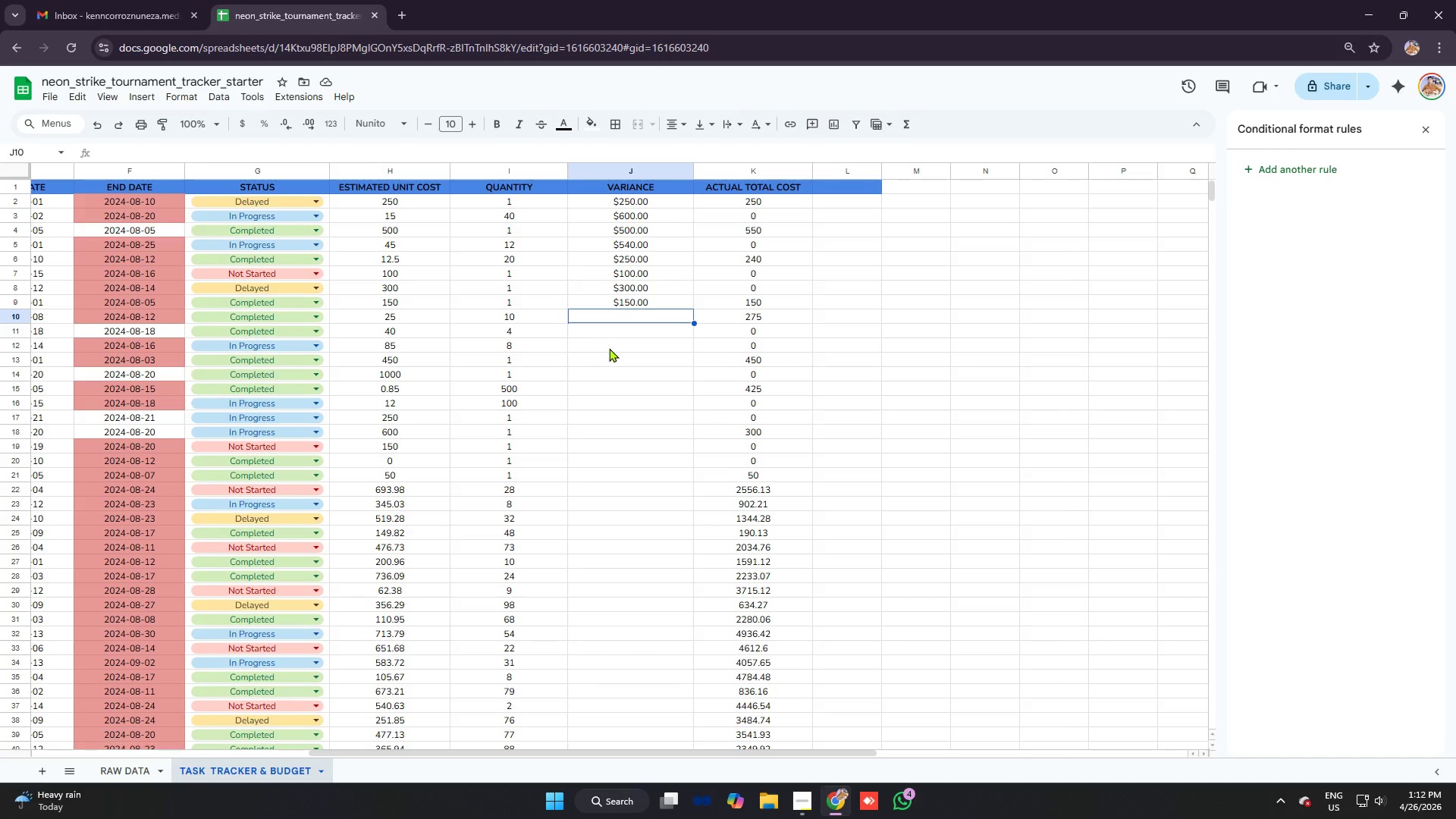 
wait(13.38)
 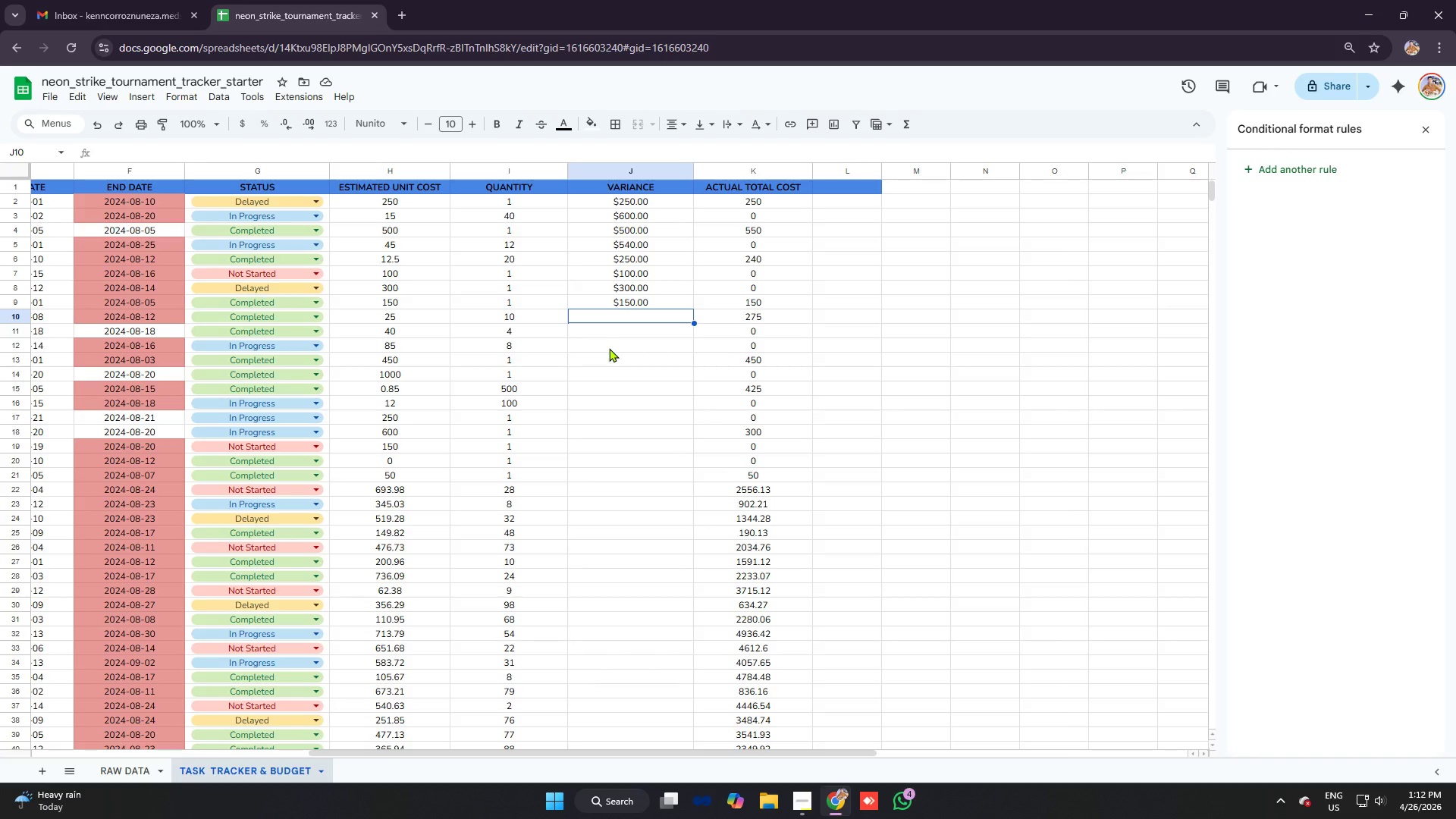 
type(=h10)
 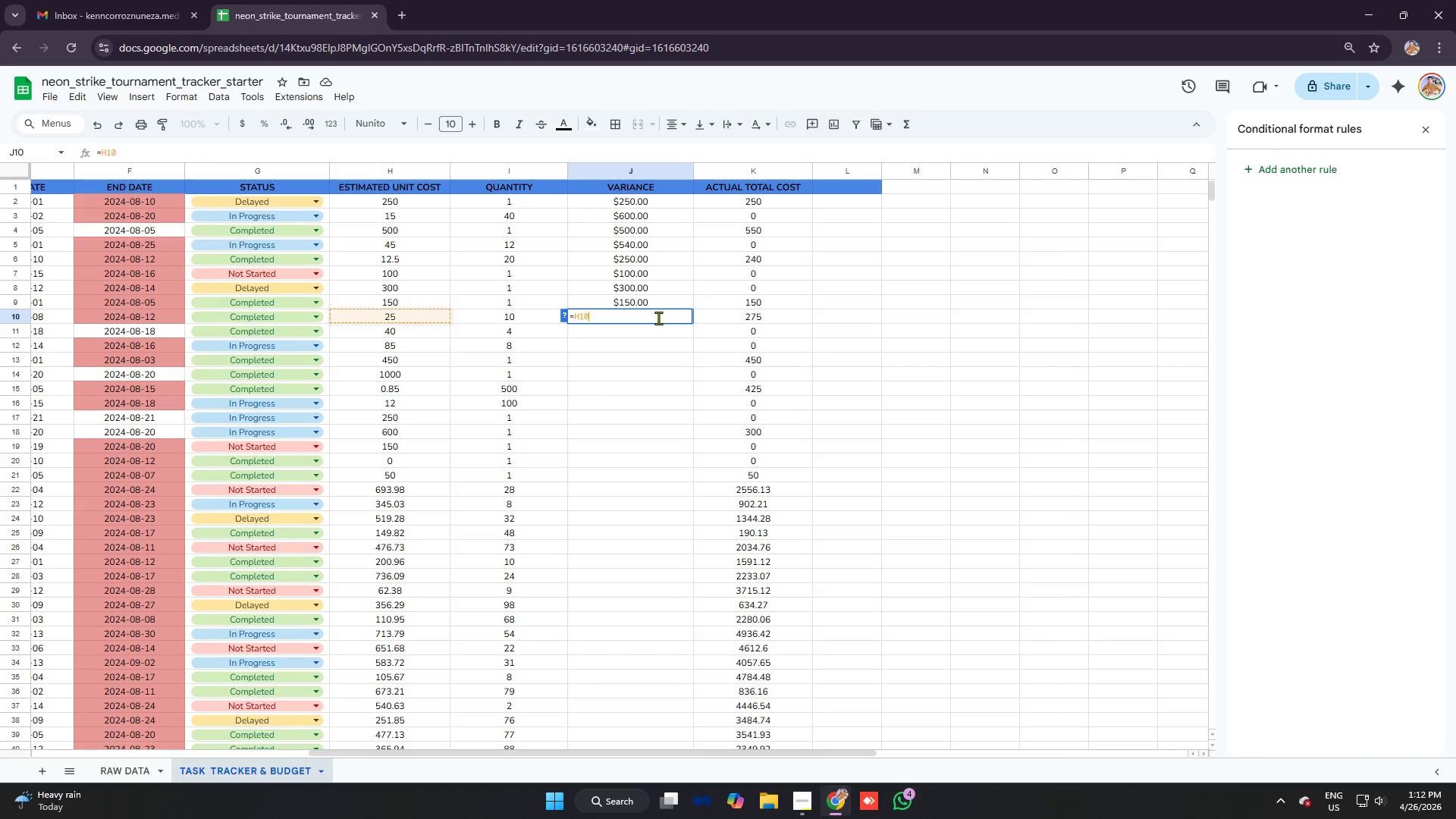 
key(Control+ControlLeft)
 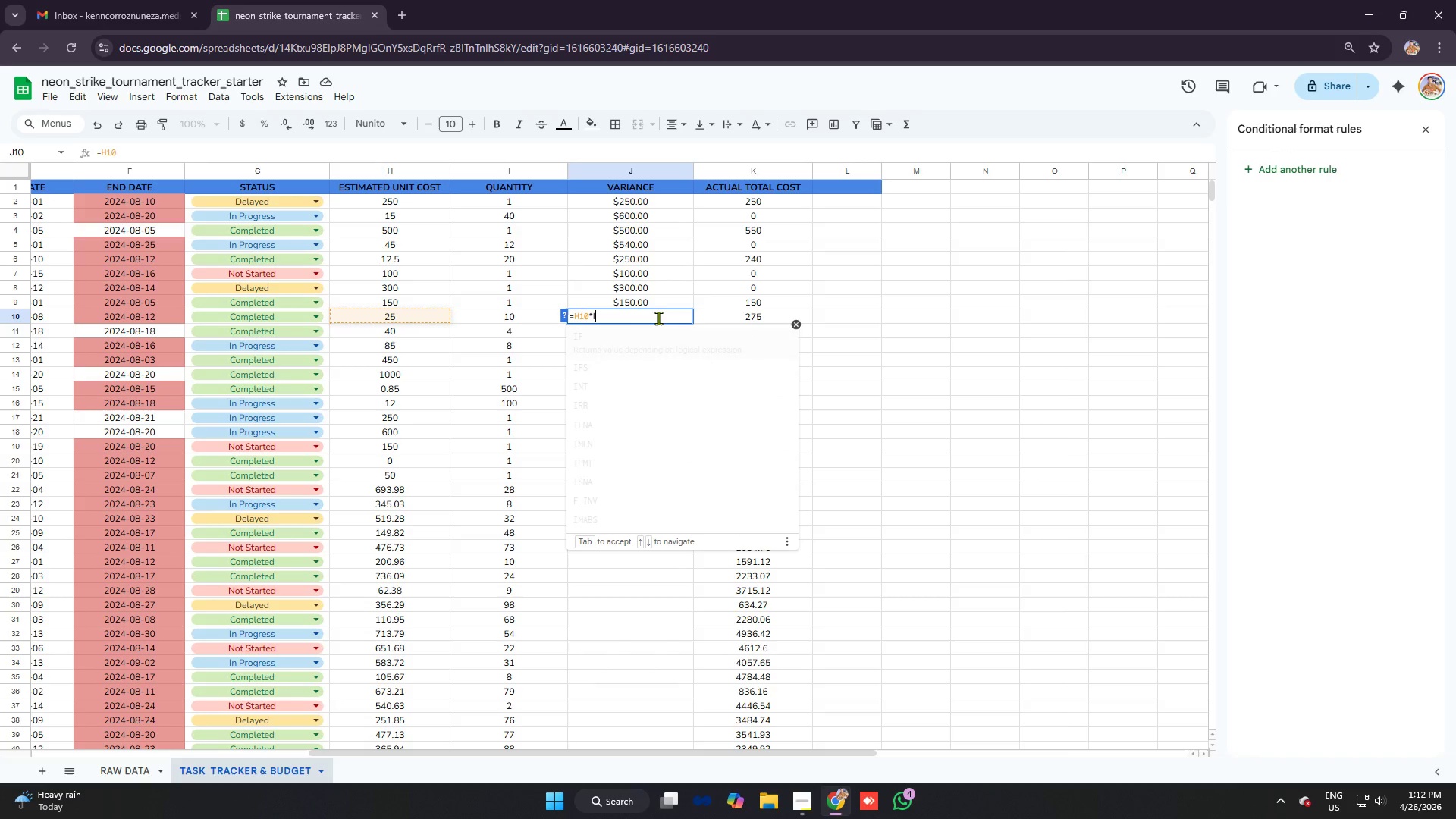 
key(Control+V)
 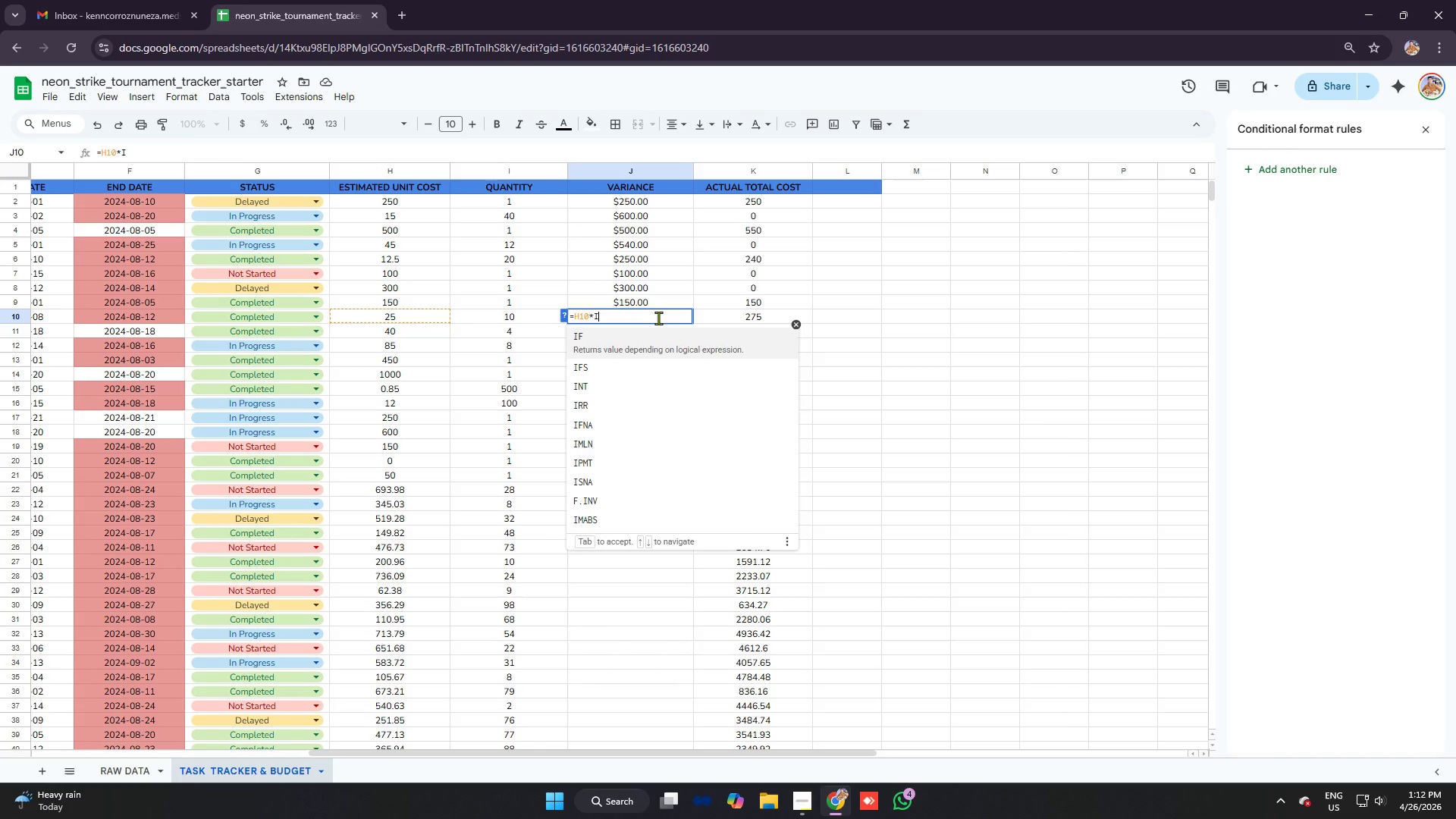 
type(10)
 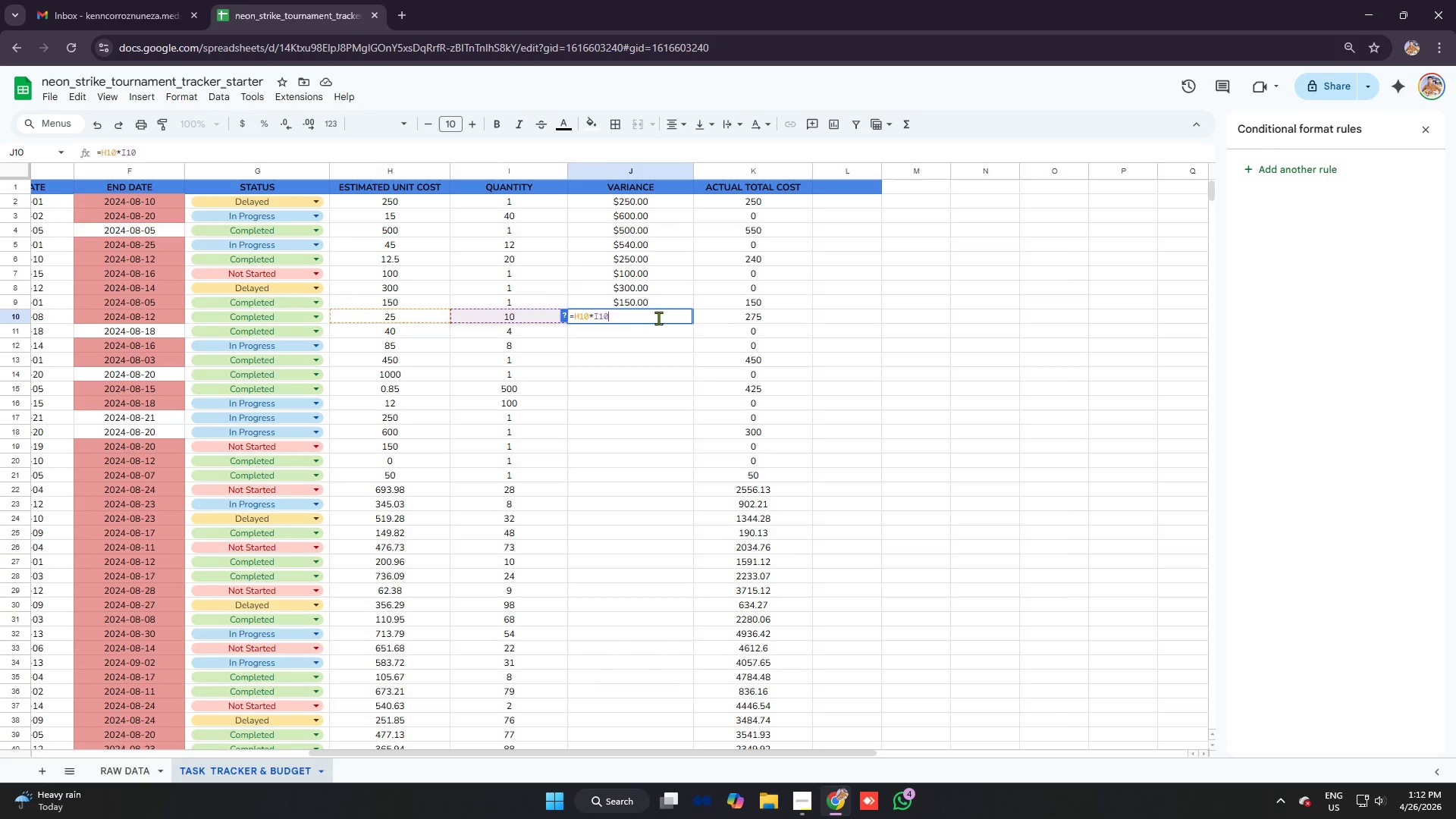 
key(Enter)
 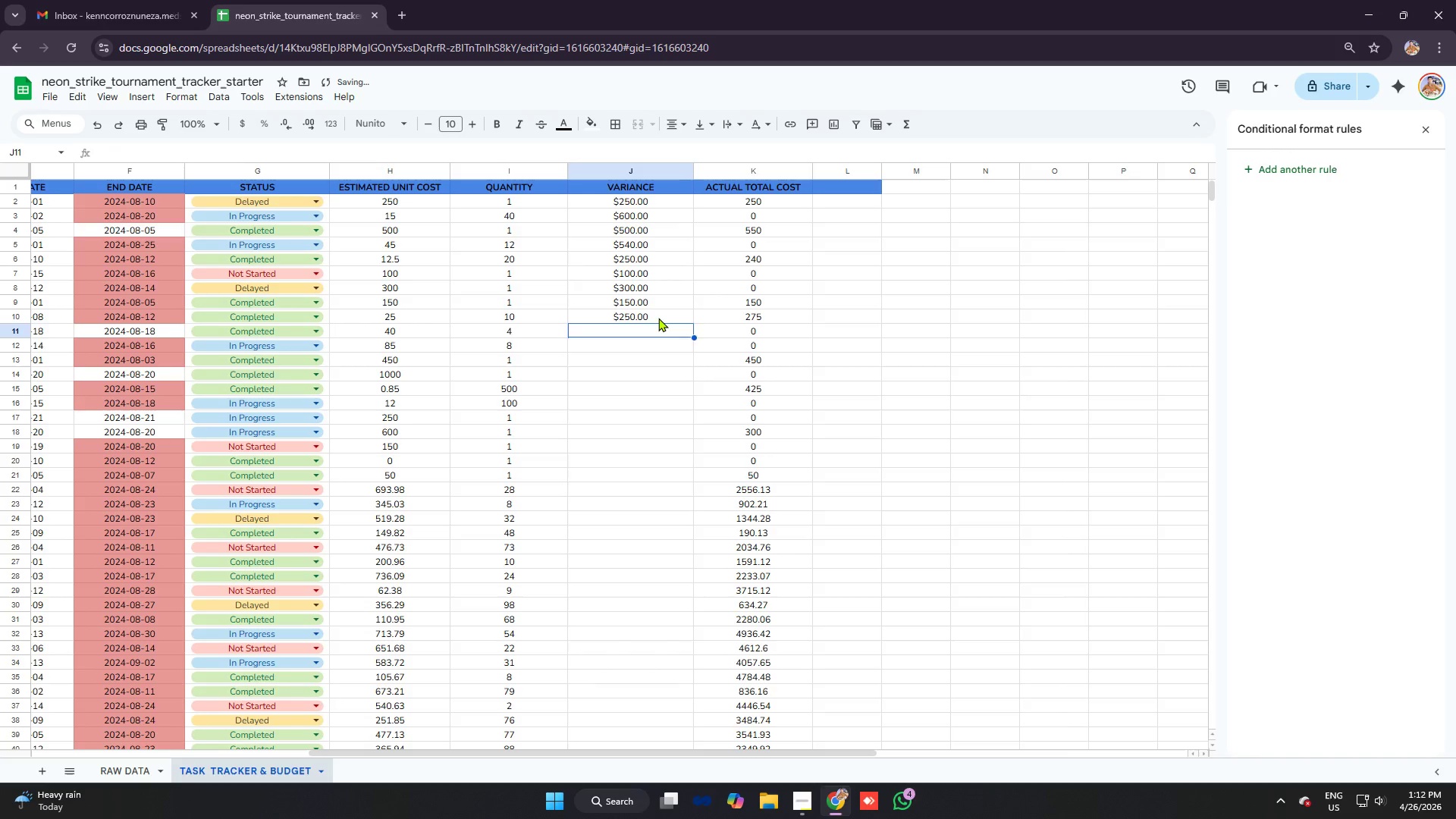 
type(=h11)
 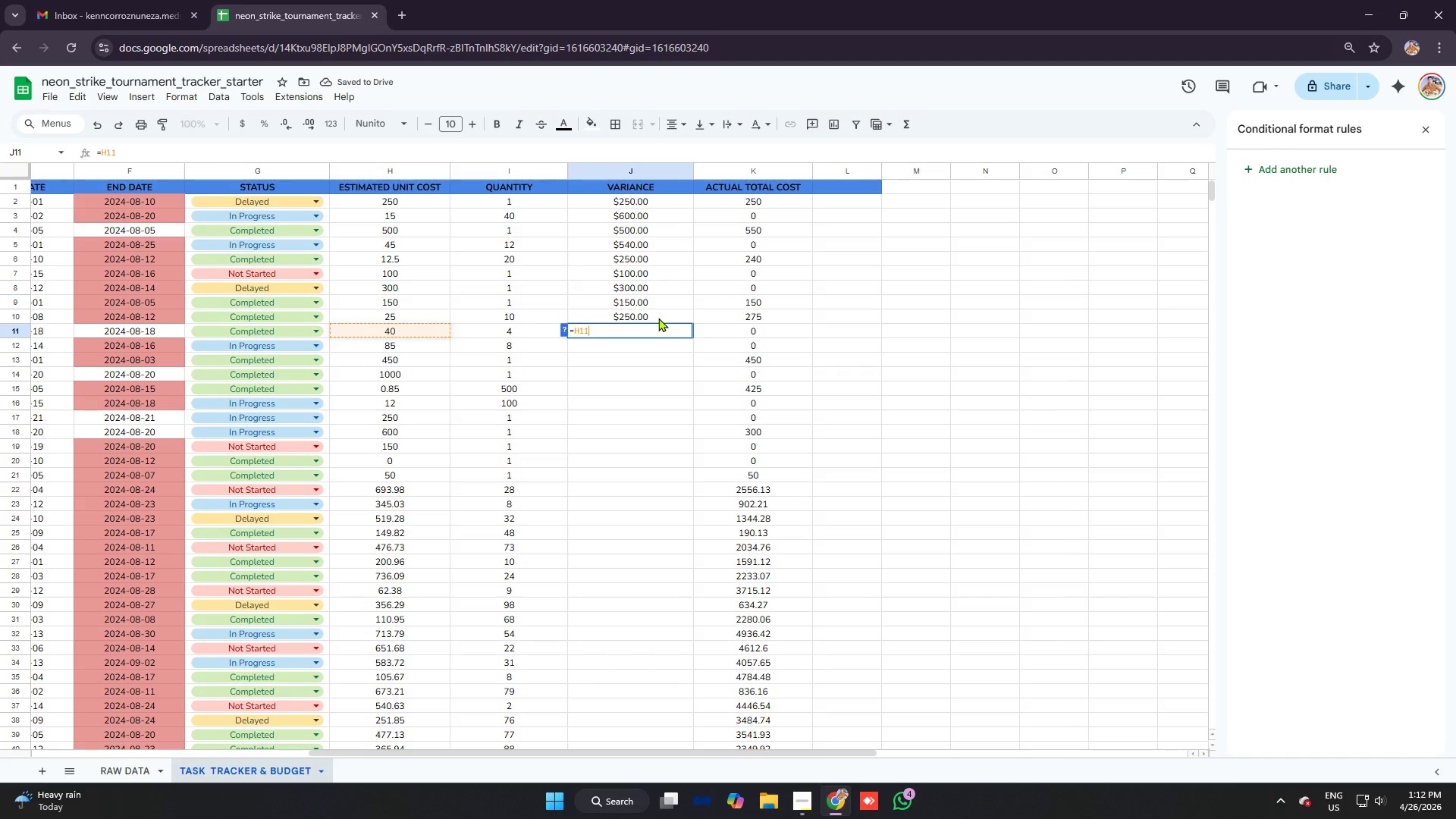 
key(Control+V)
 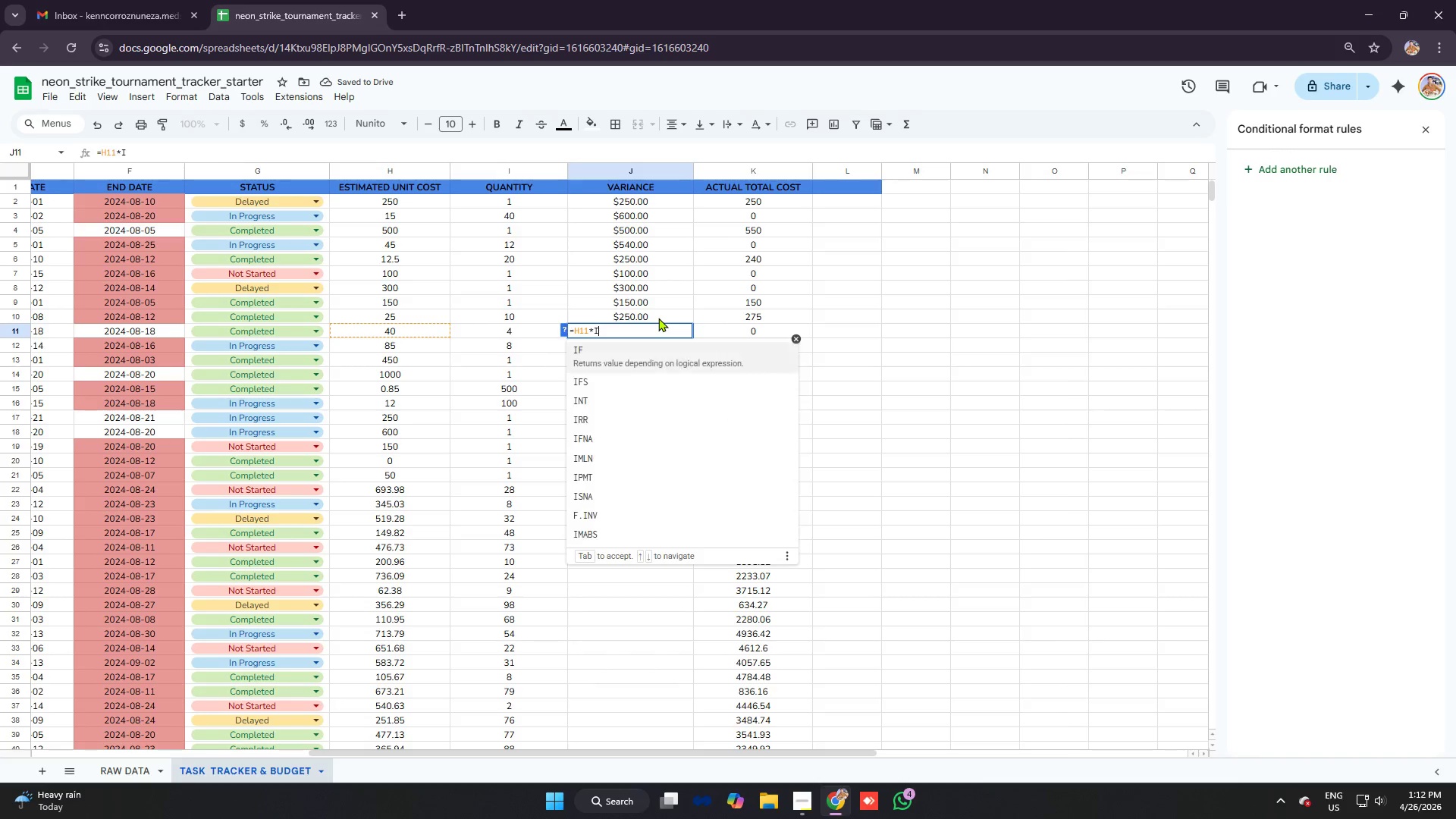 
type(11)
 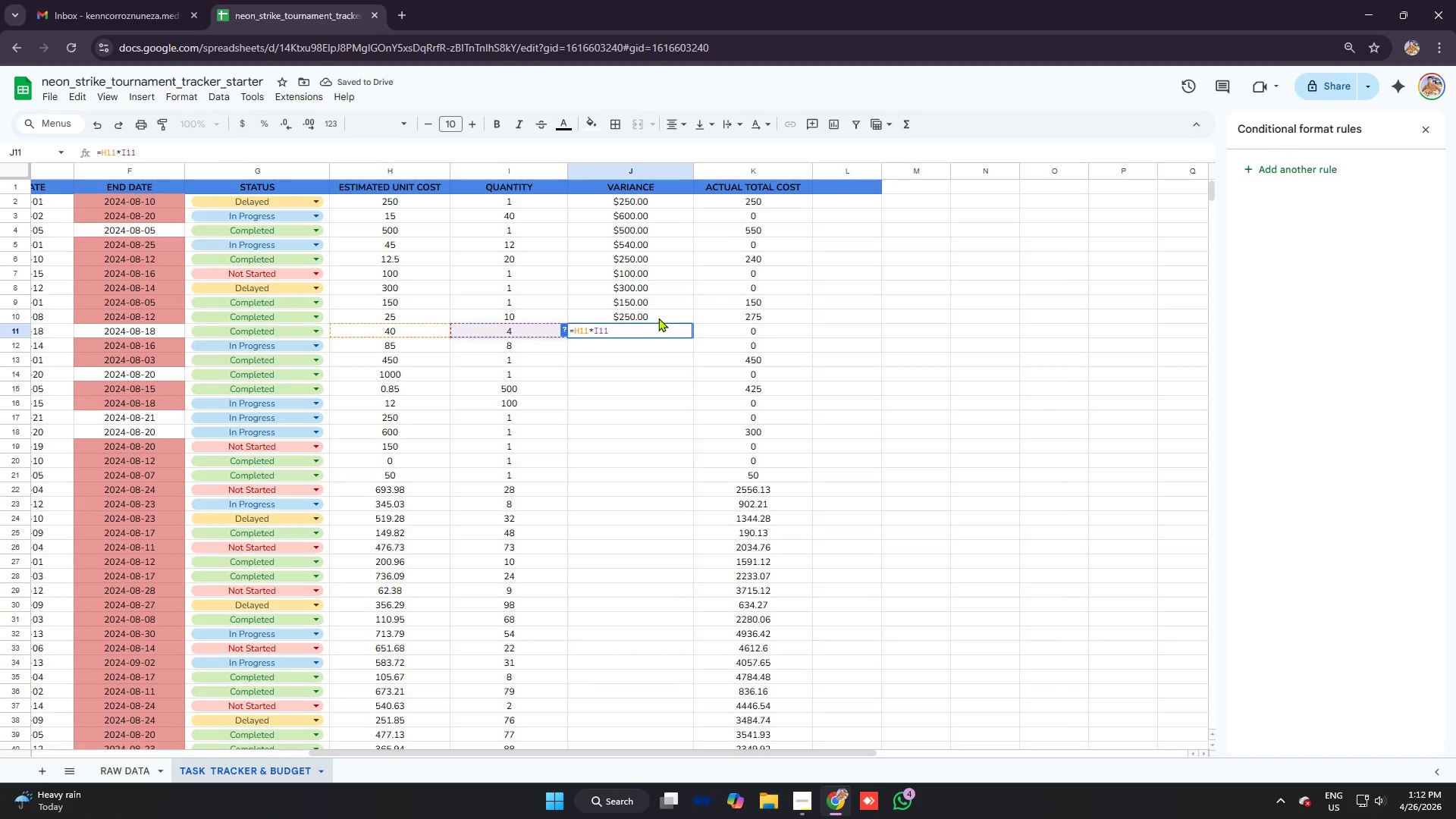 
key(Enter)
 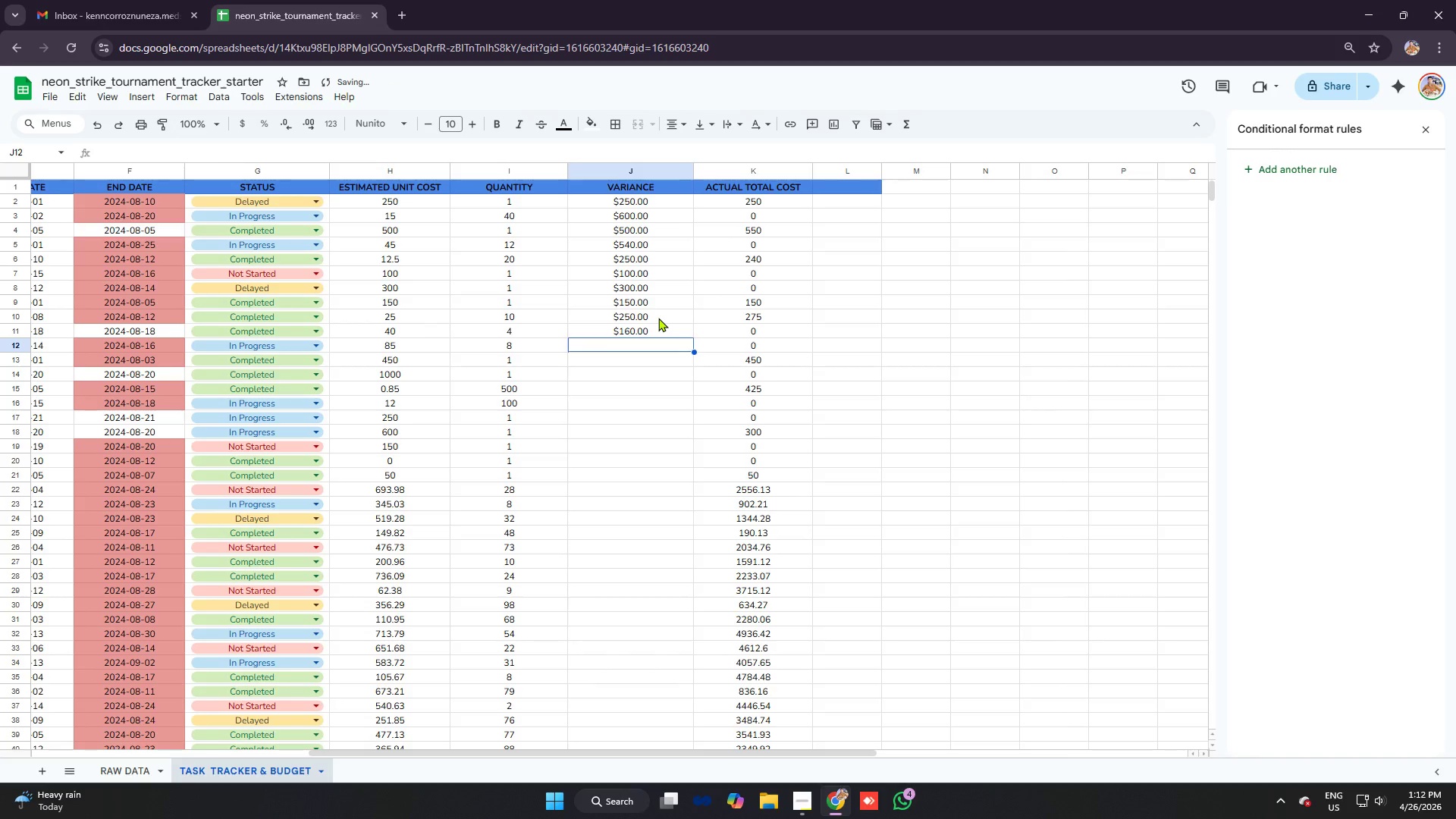 
type(=h12)
 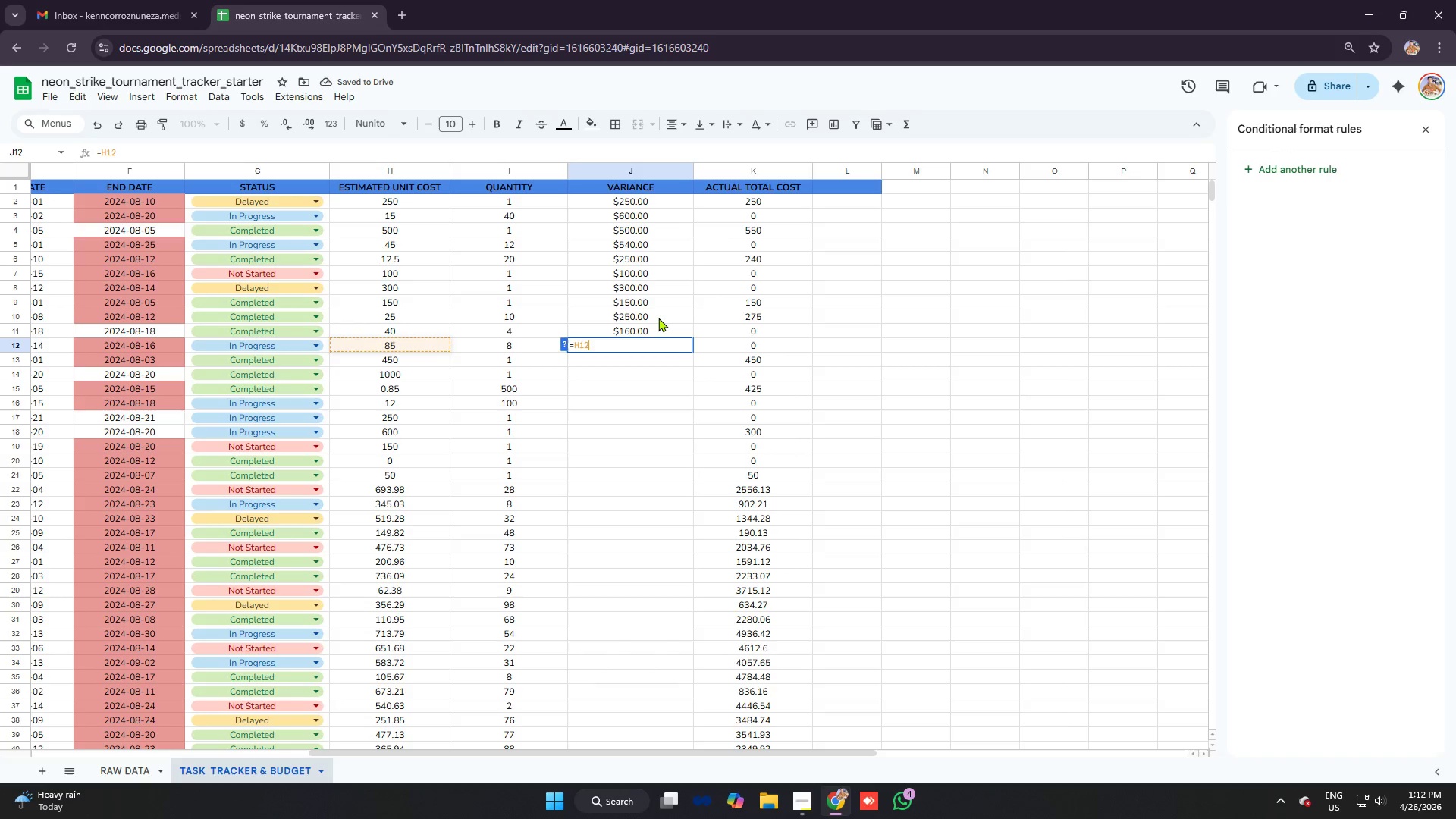 
key(Control+ControlLeft)
 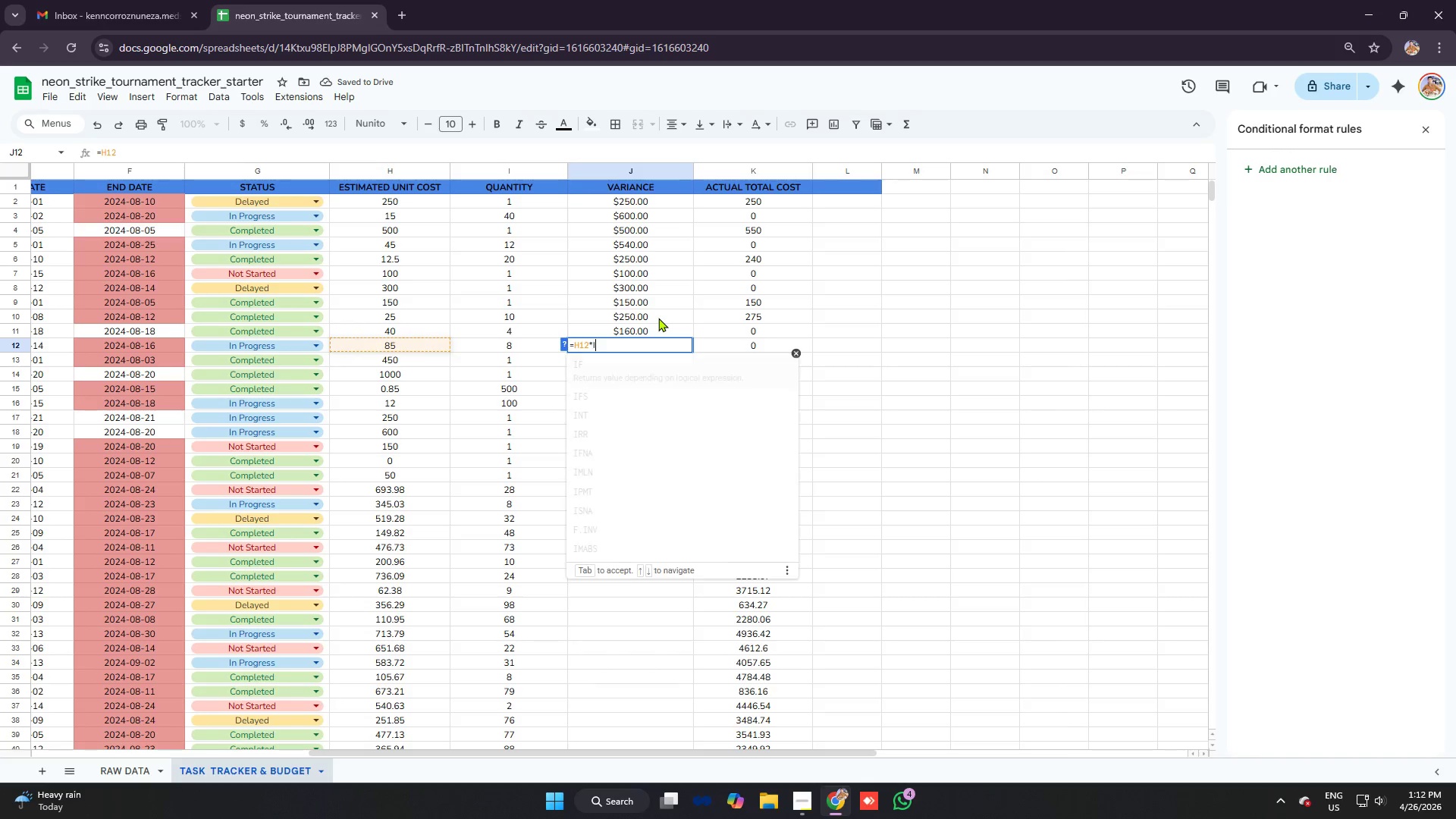 
key(Control+V)
 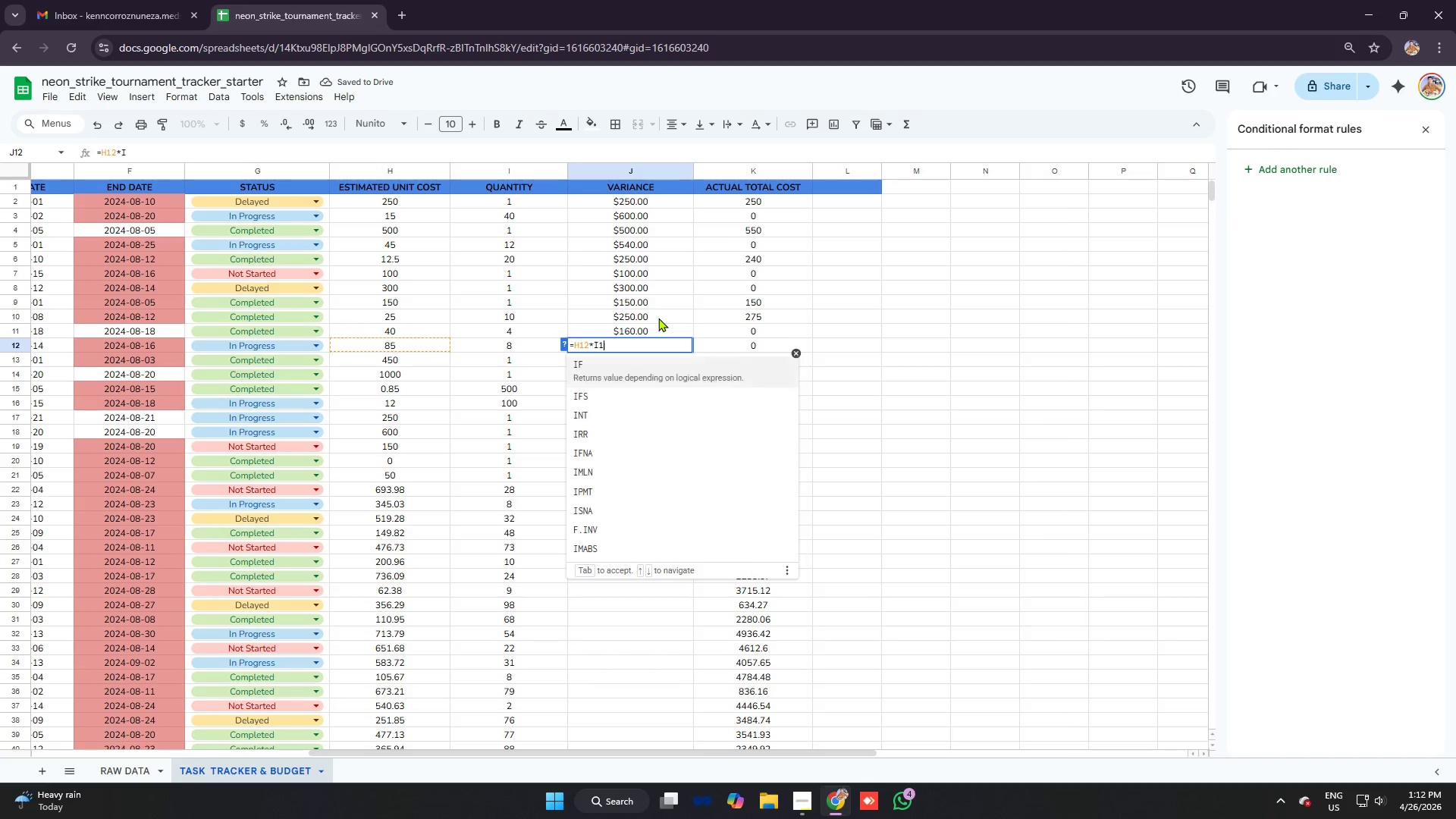 
type(12)
 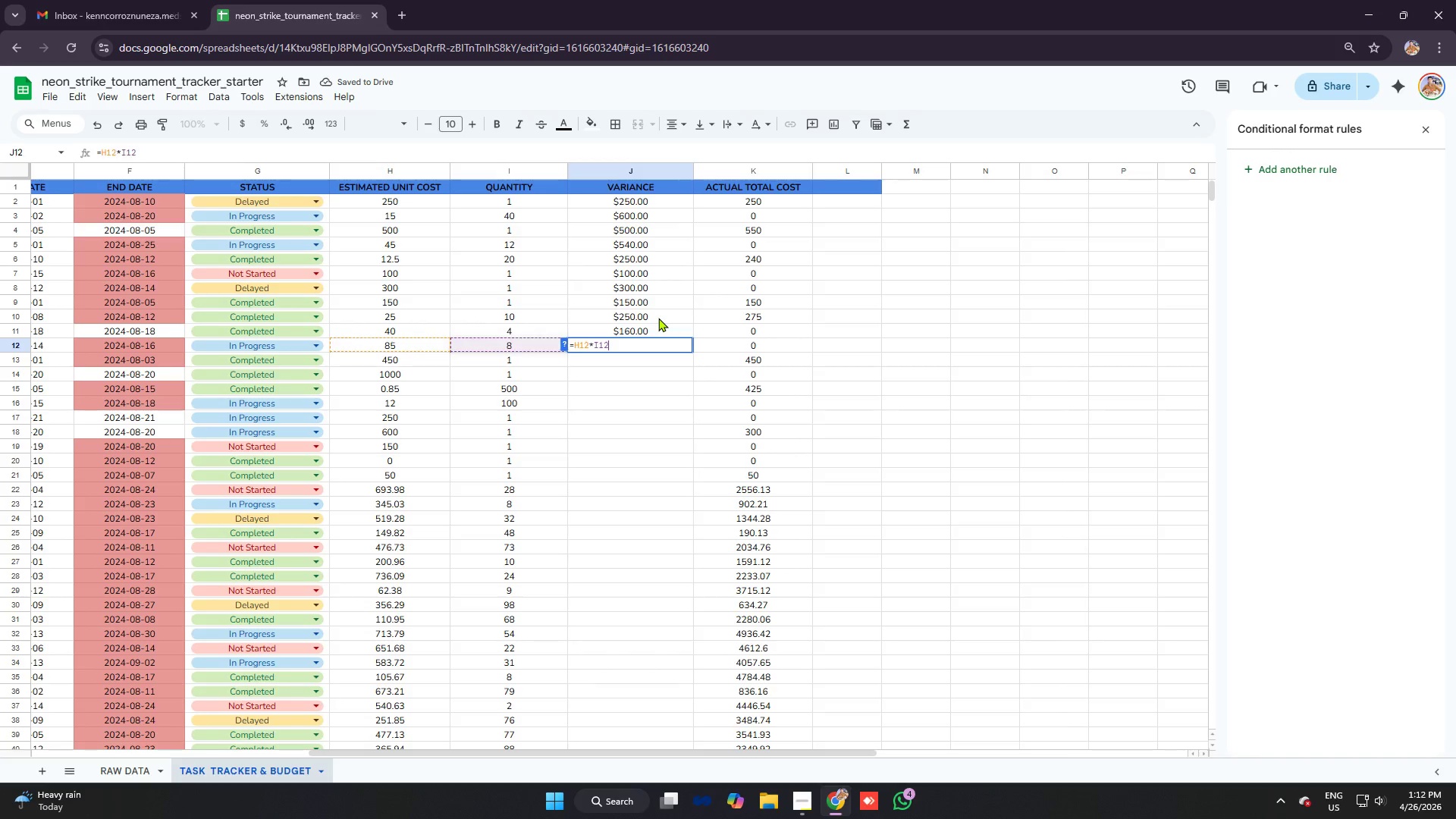 
key(Enter)
 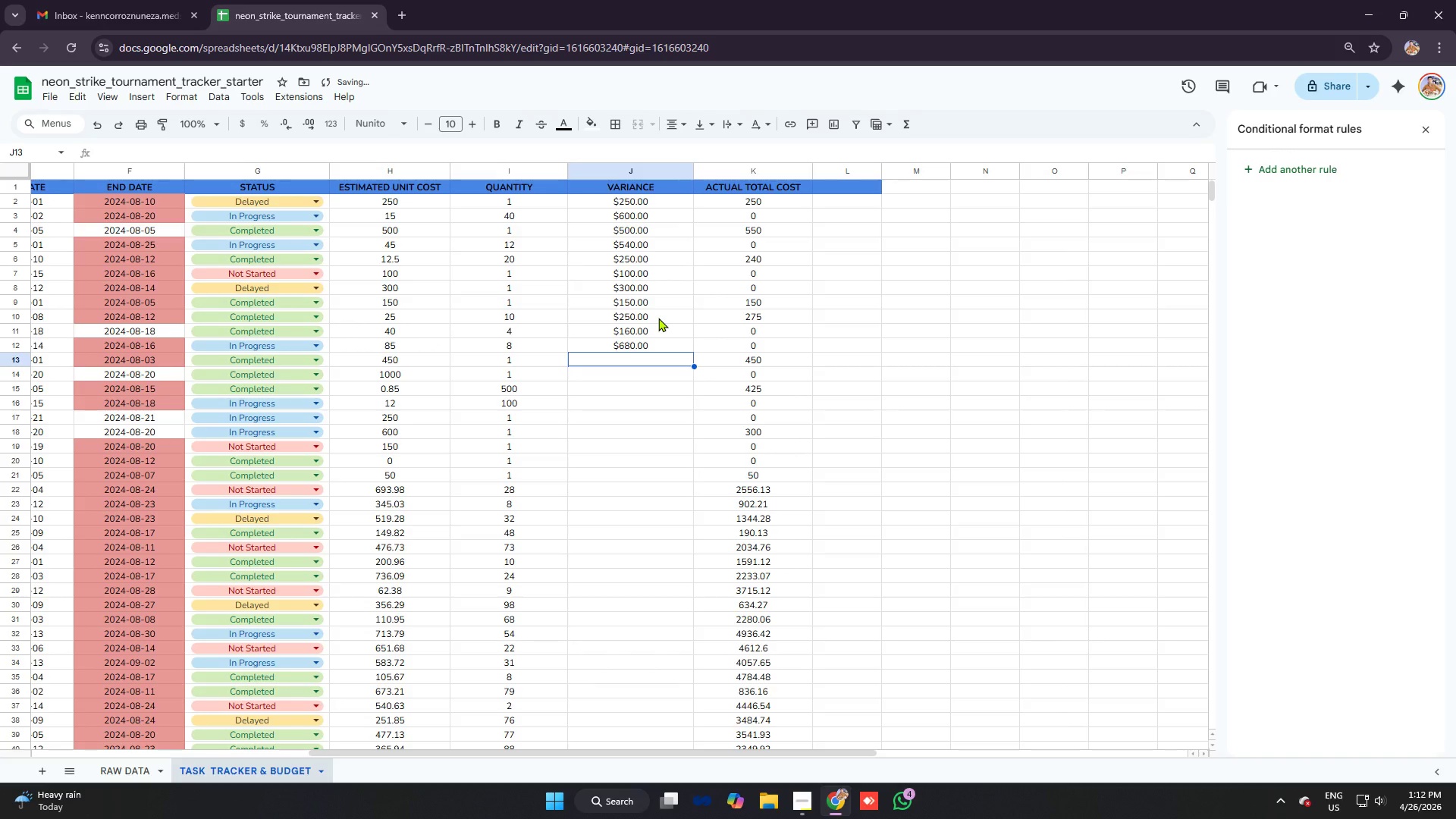 
type(=h12)
key(Backspace)
type(3)
 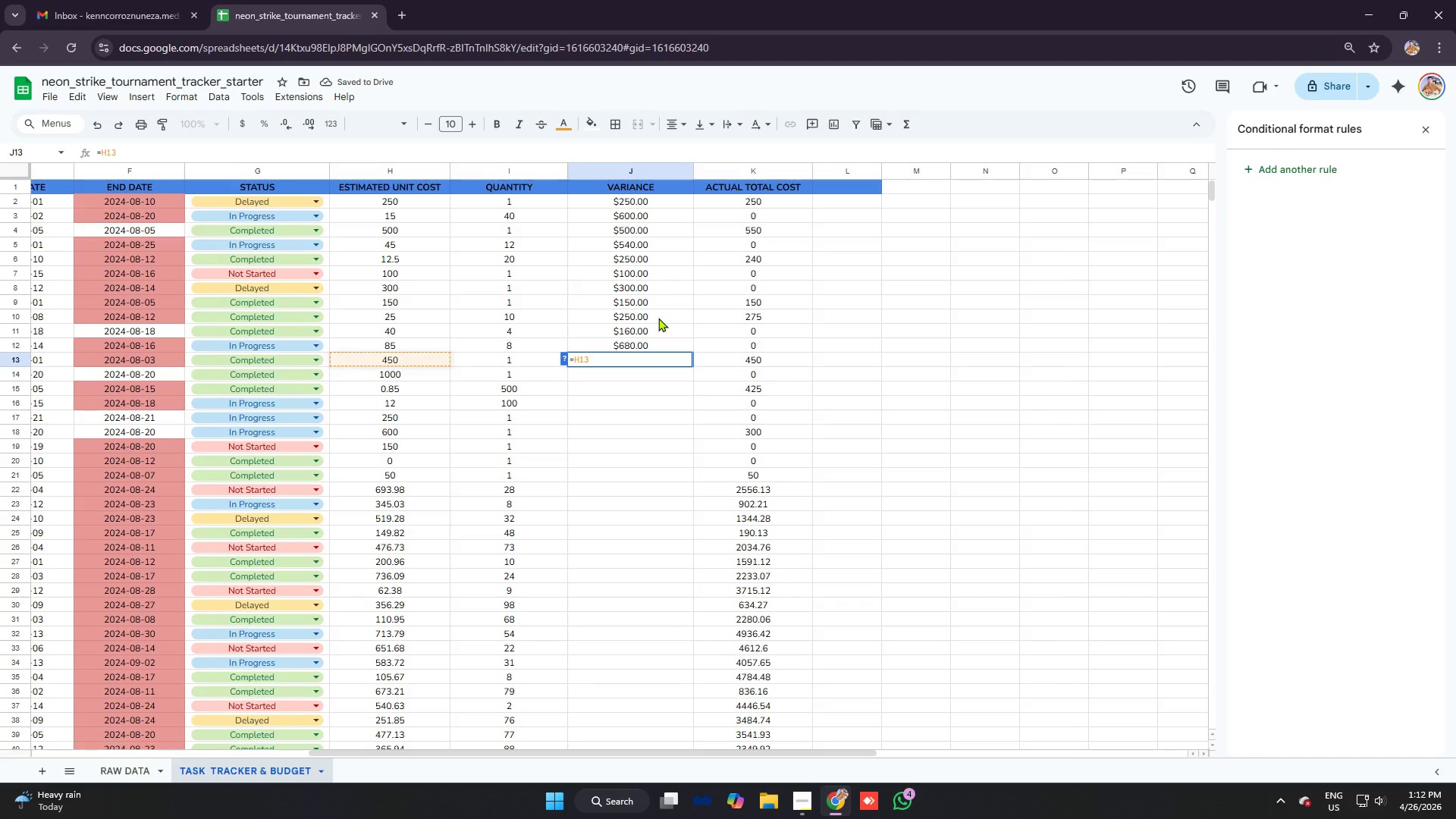 
key(Control+ControlLeft)
 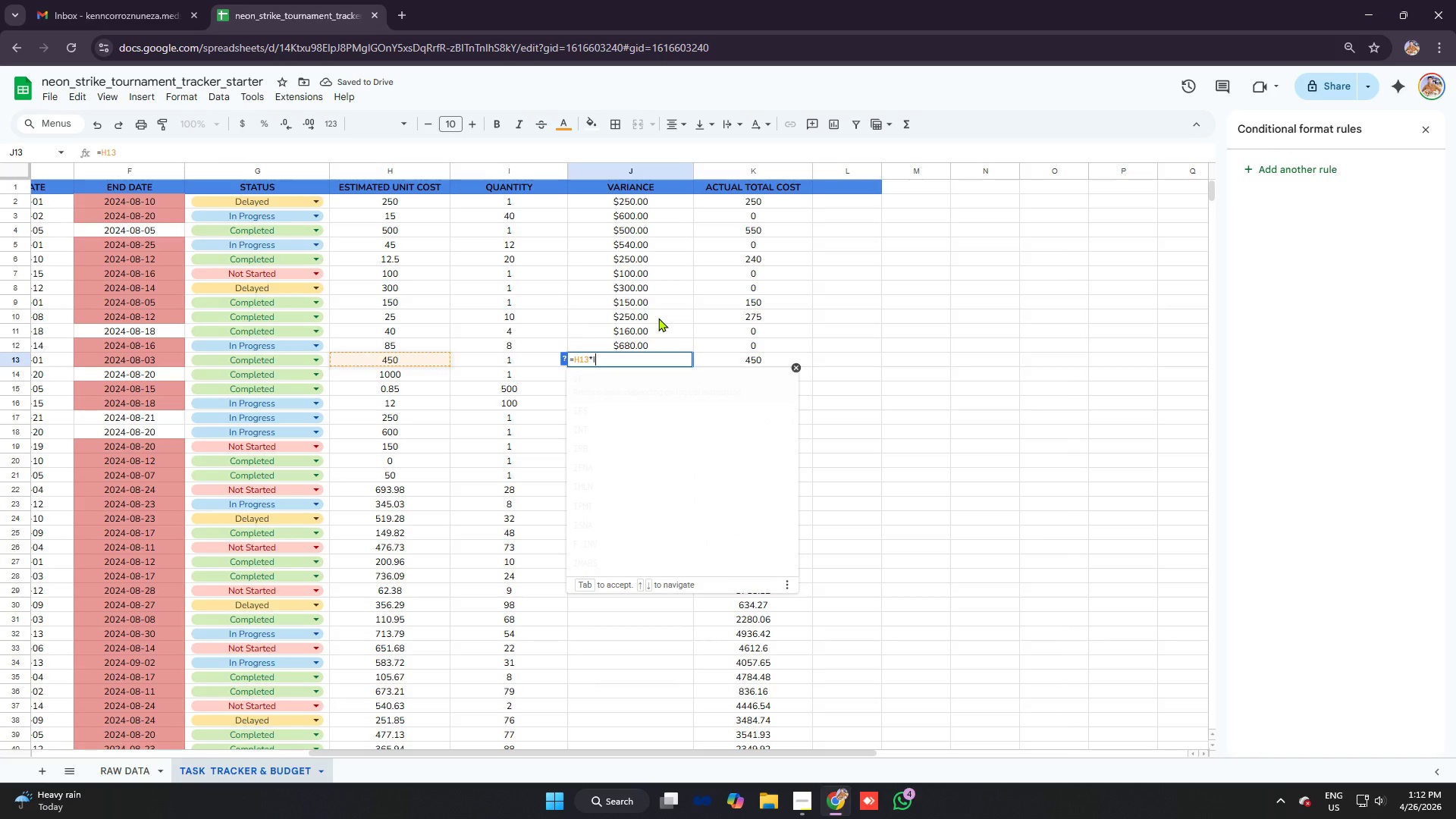 
key(Control+V)
 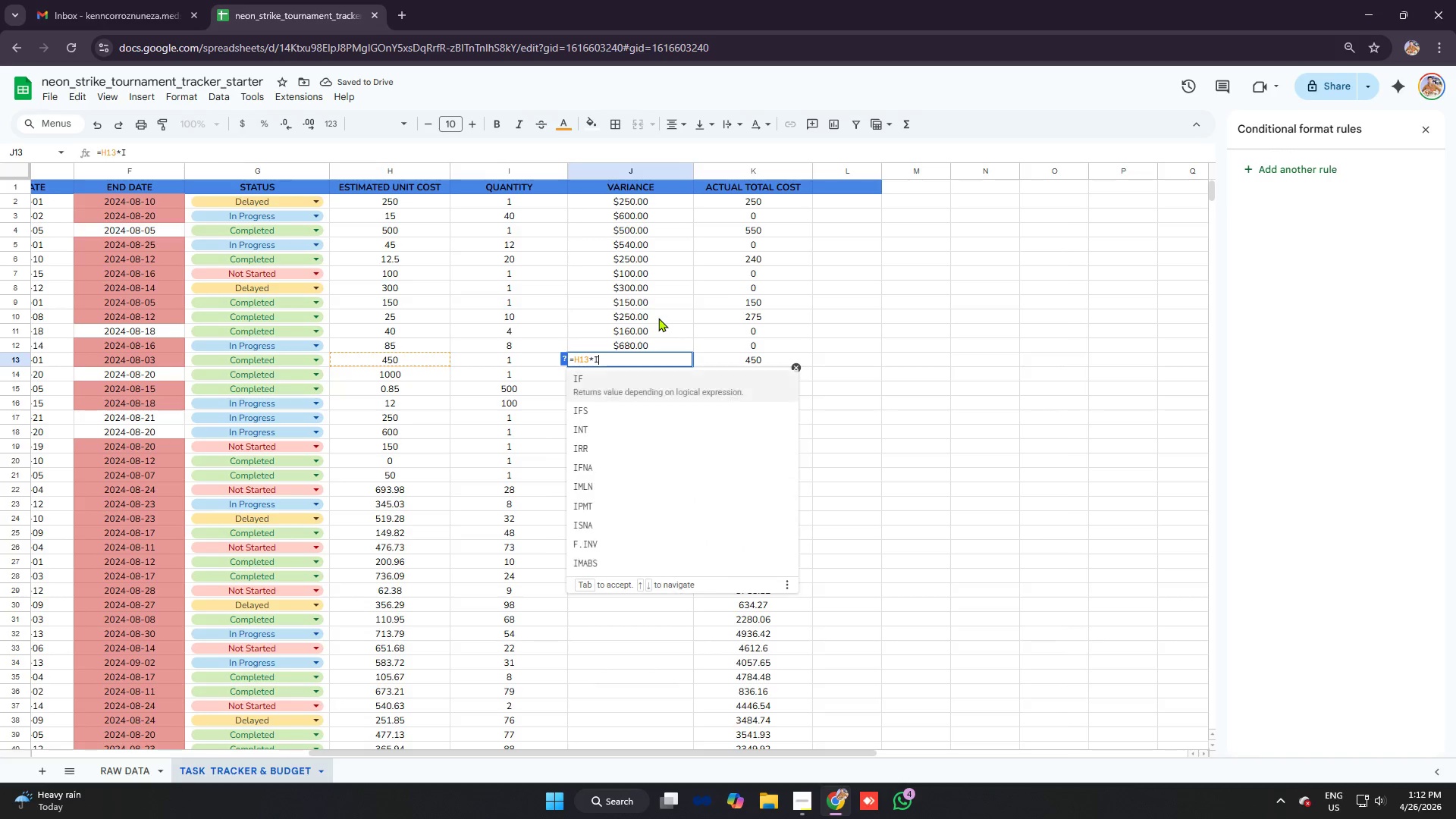 
type(13)
 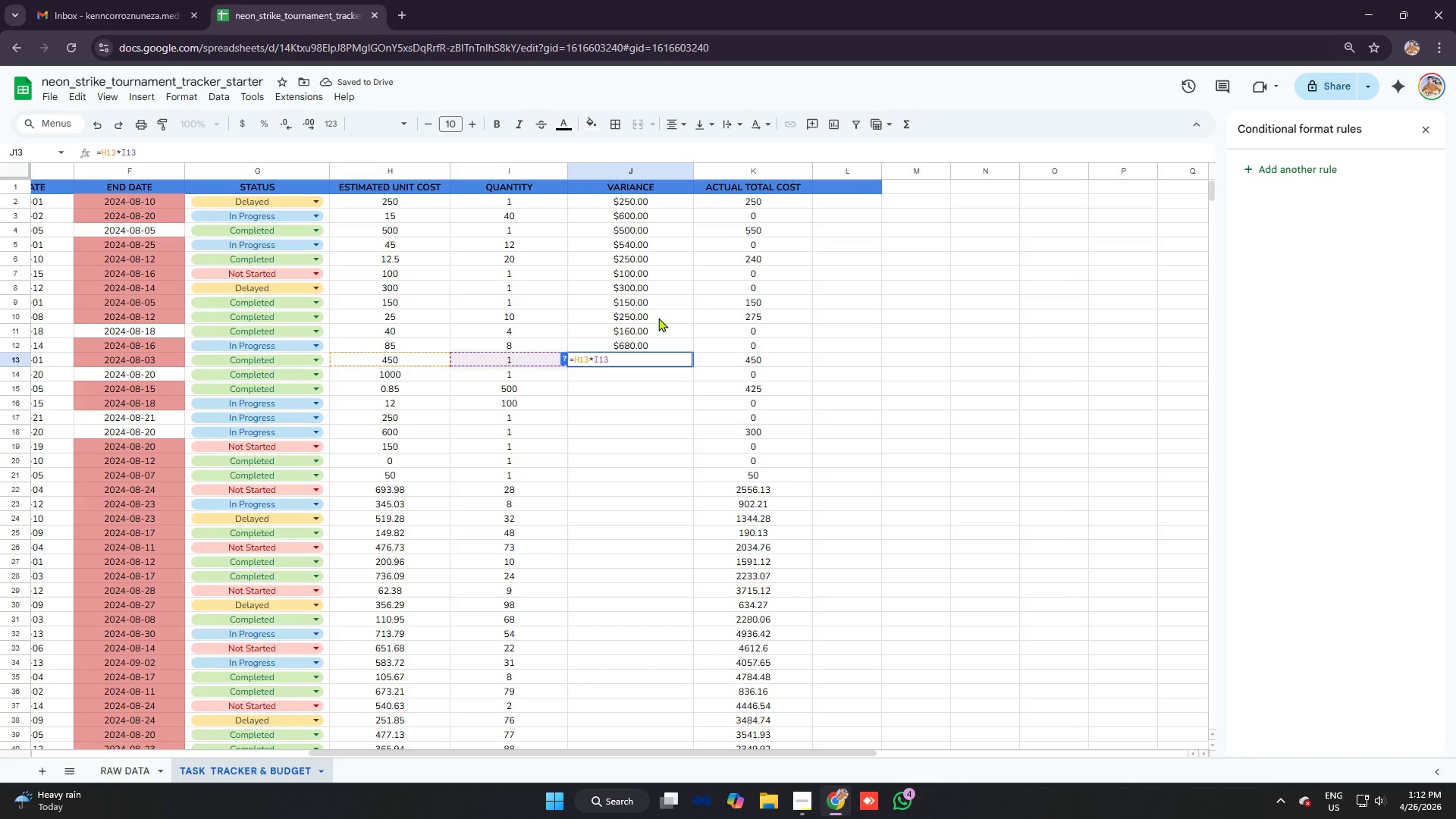 
key(Enter)
 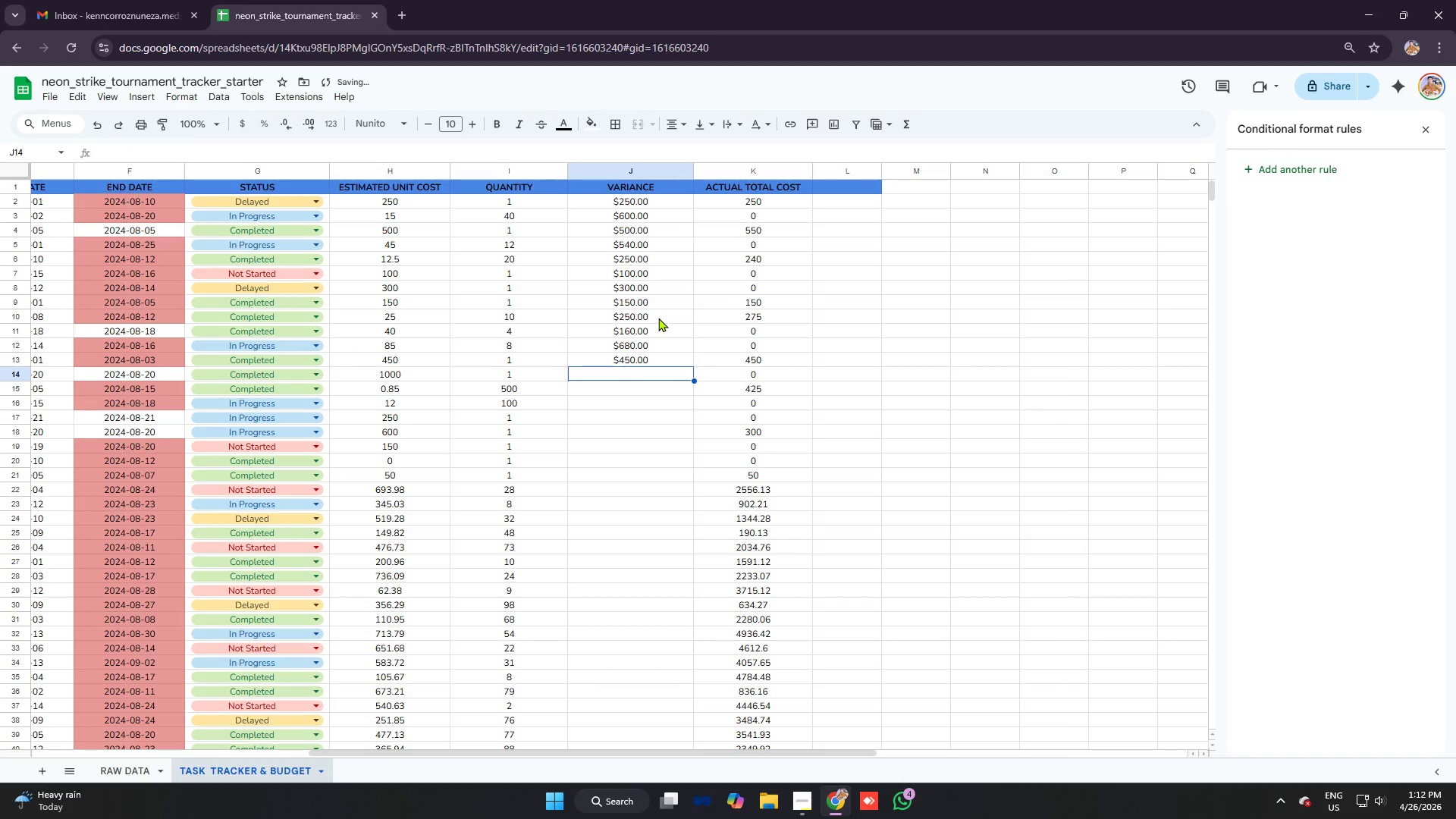 
type(=h14)
 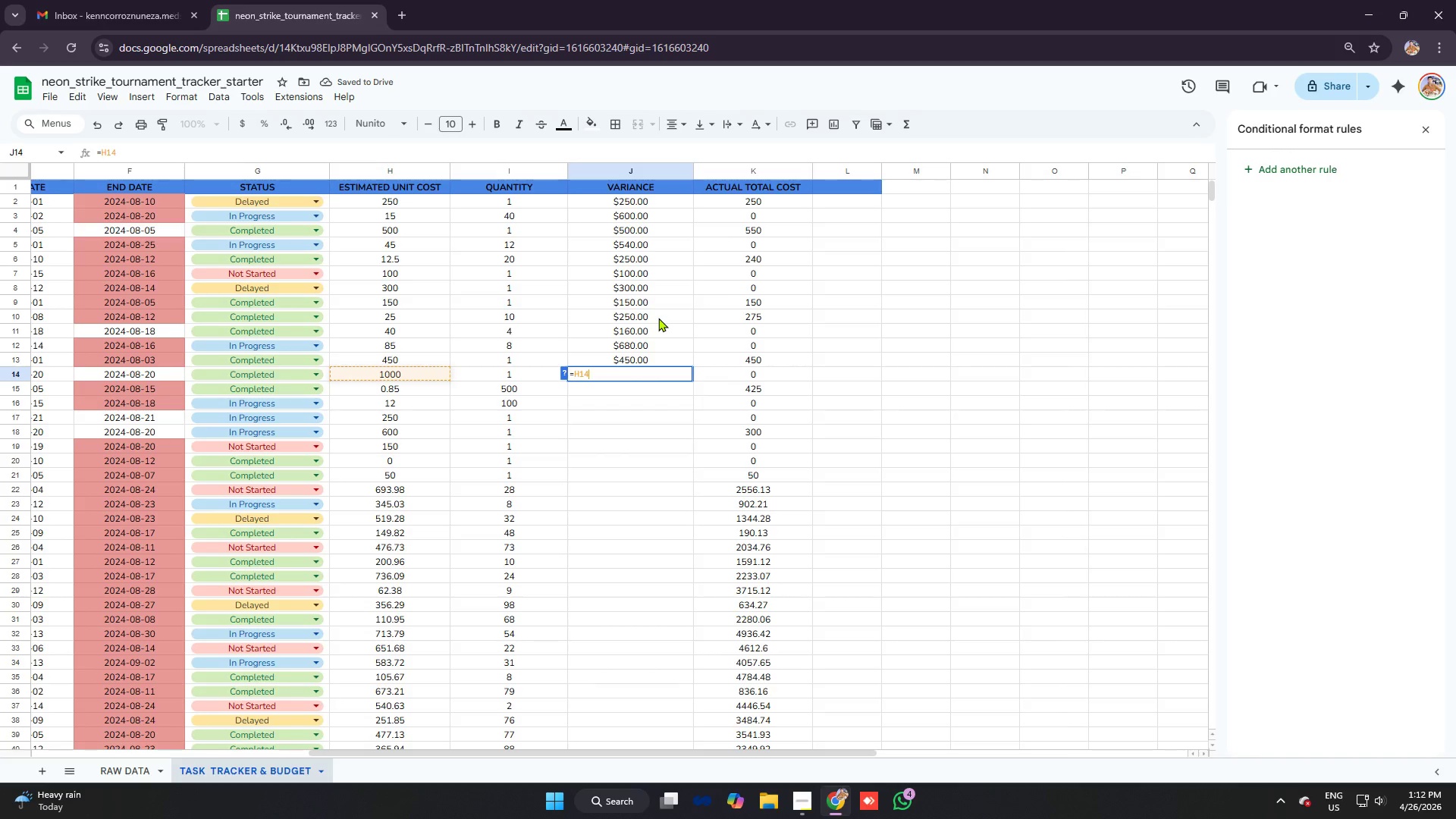 
key(Control+ControlLeft)
 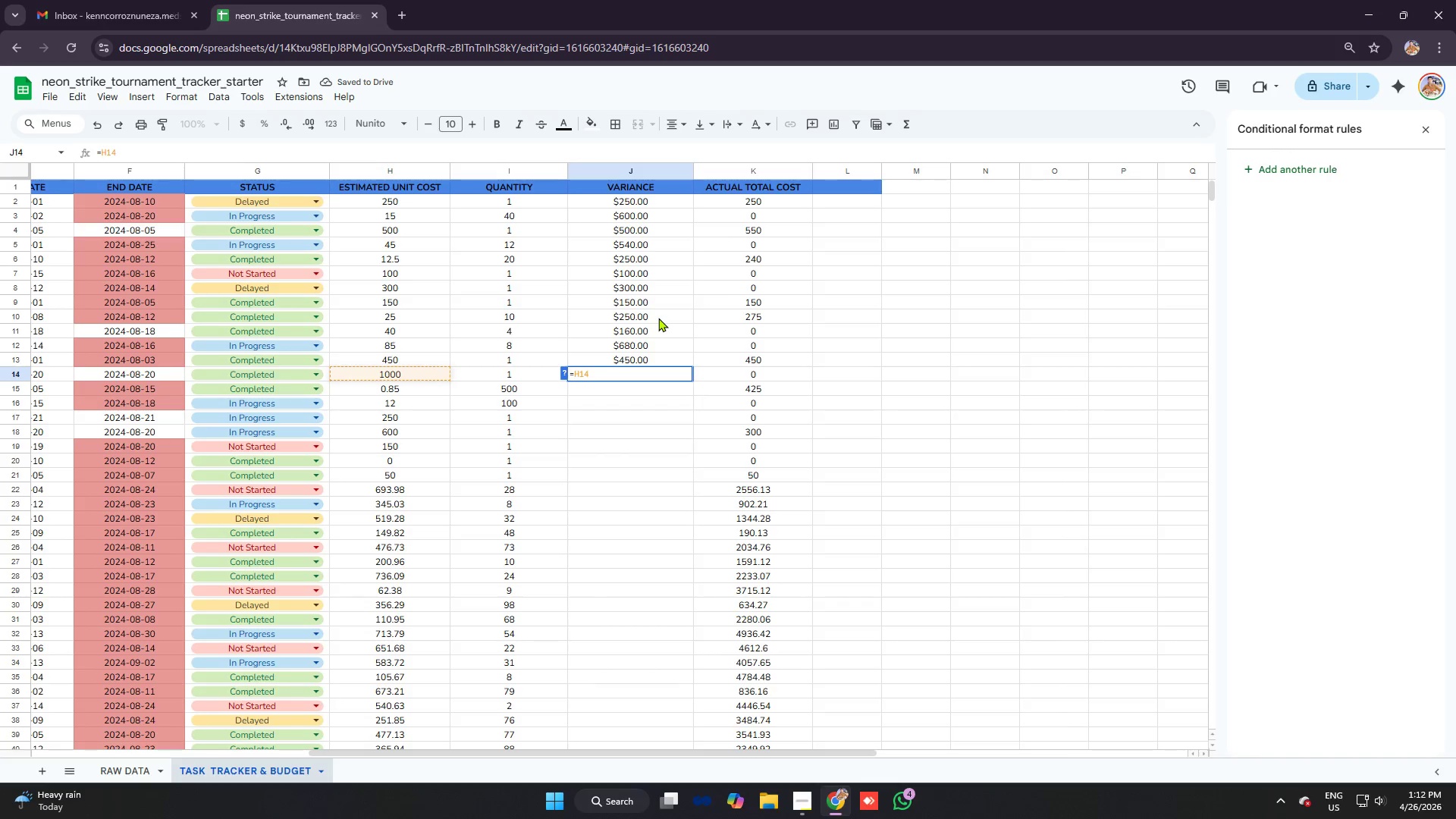 
key(Control+V)
 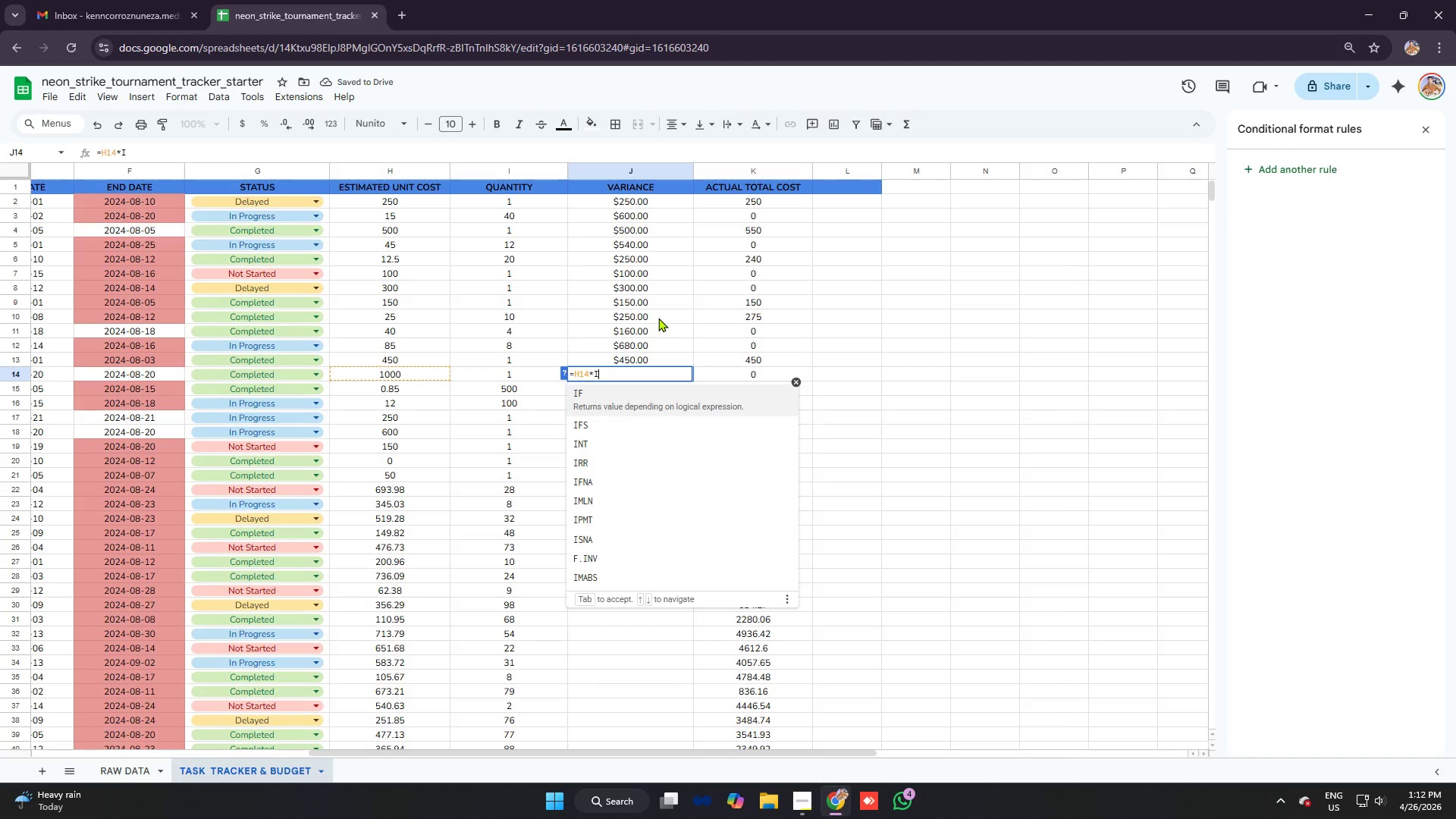 
type(123)
key(Backspace)
key(Backspace)
type(4)
 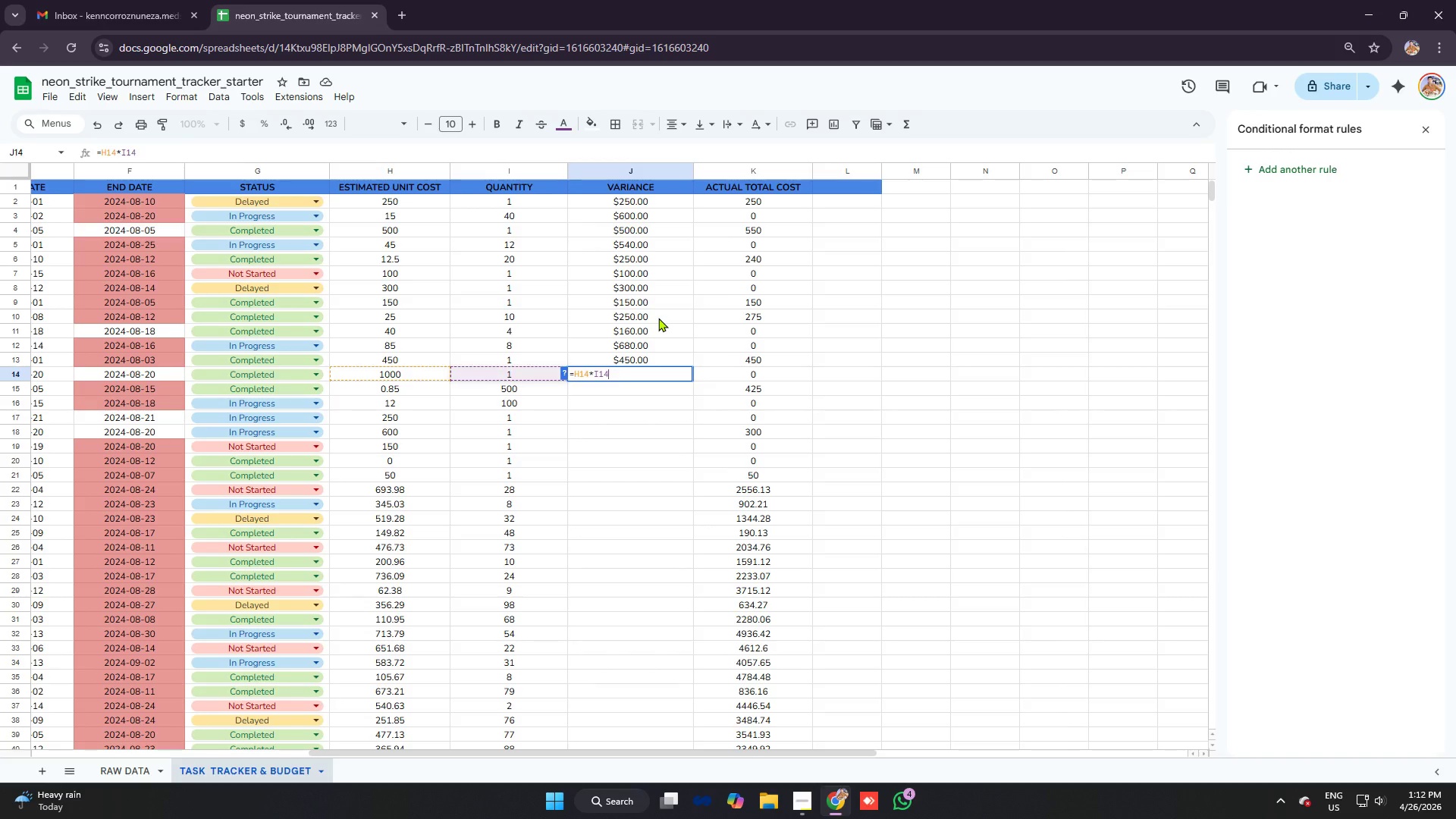 
key(Enter)
 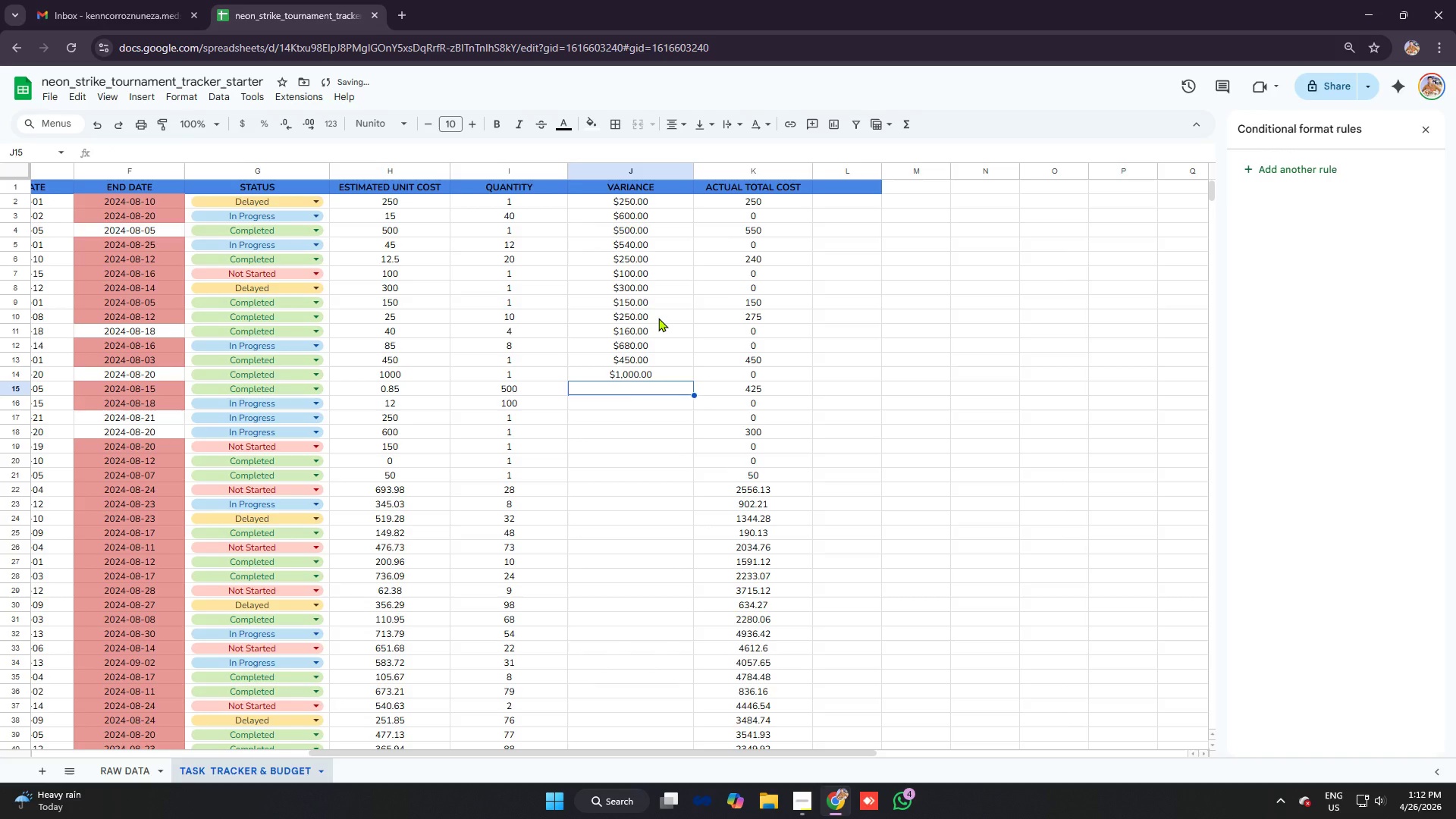 
type(=h15)
 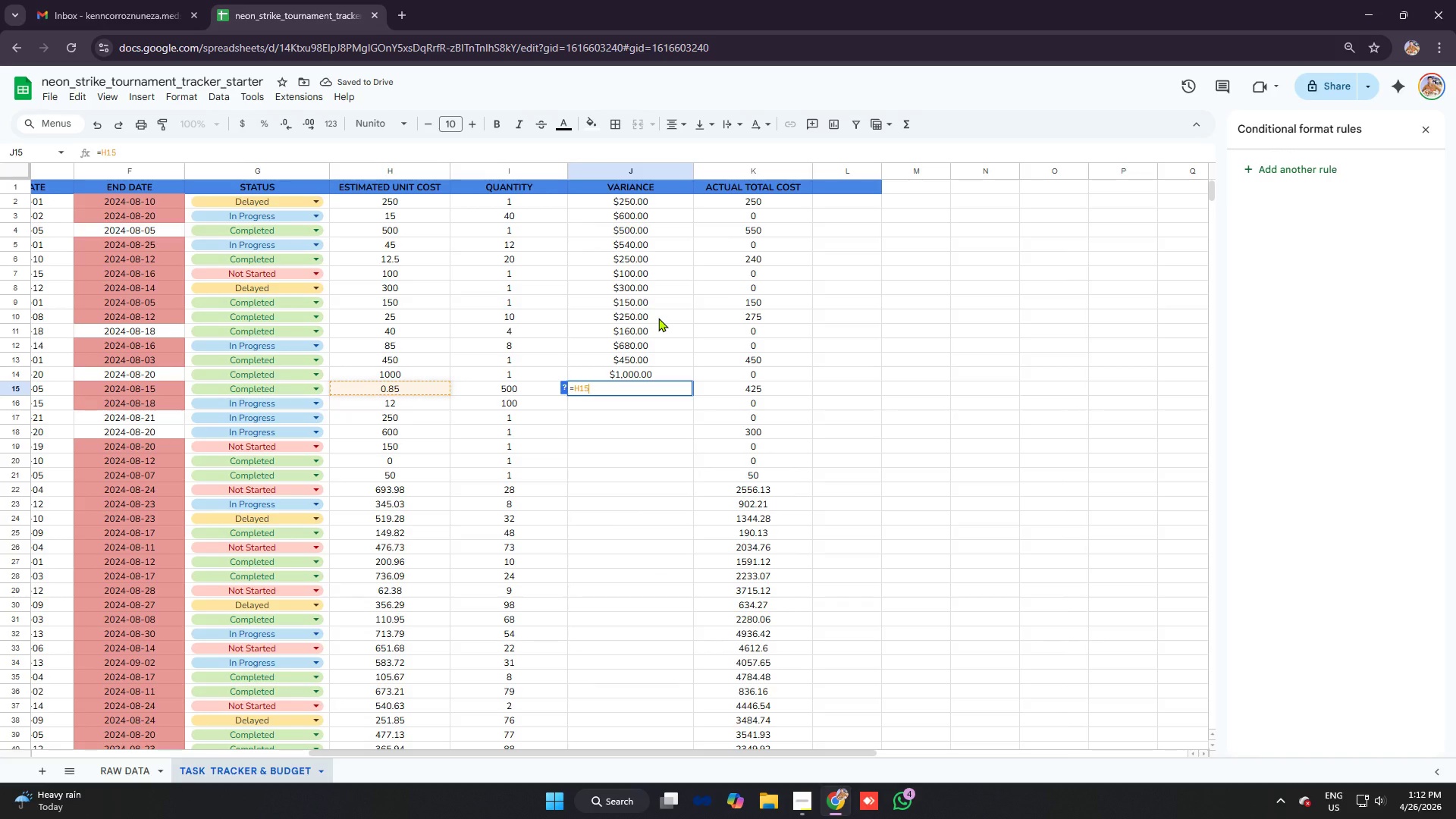 
key(Control+V)
 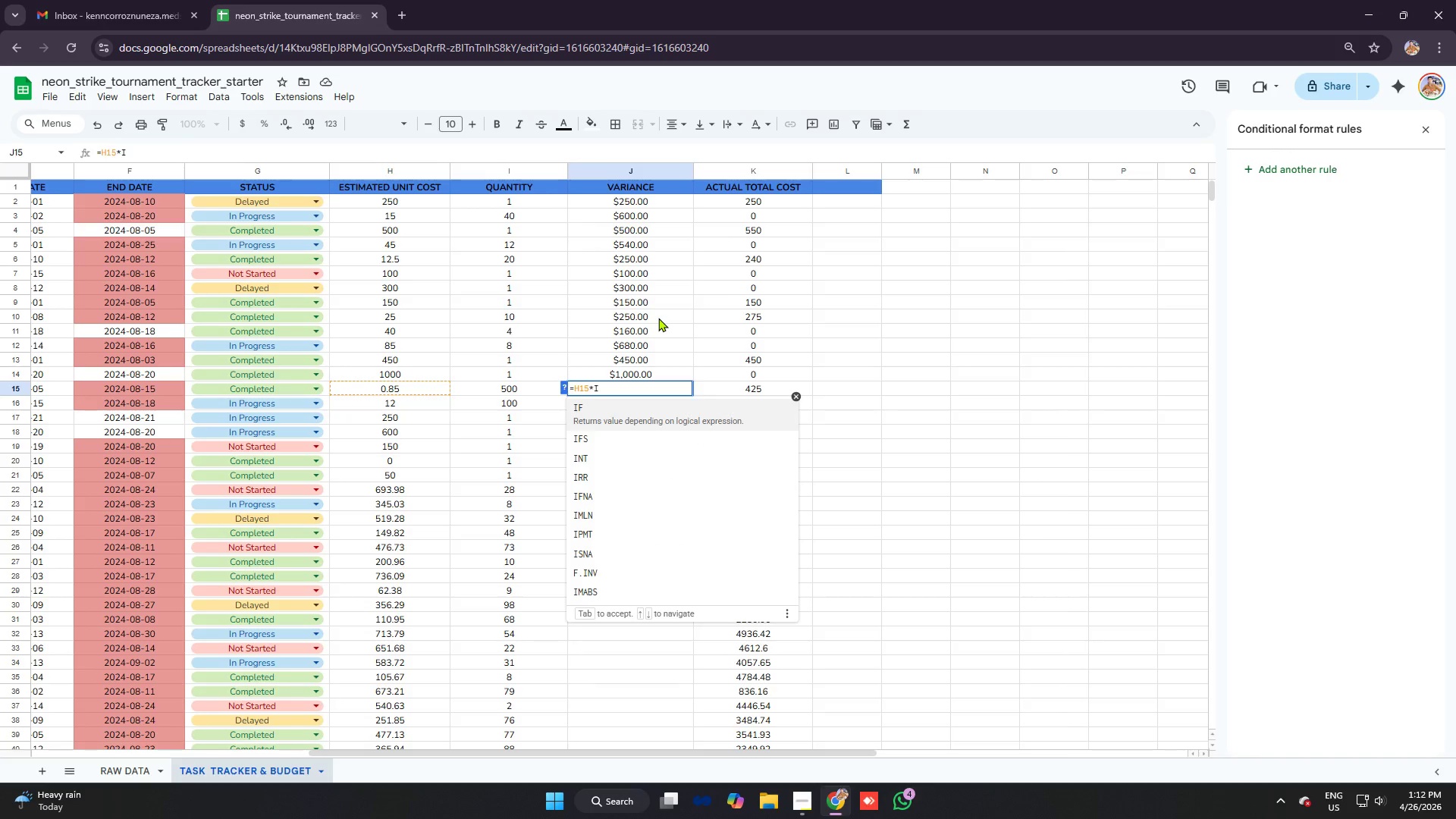 
key(Enter)
 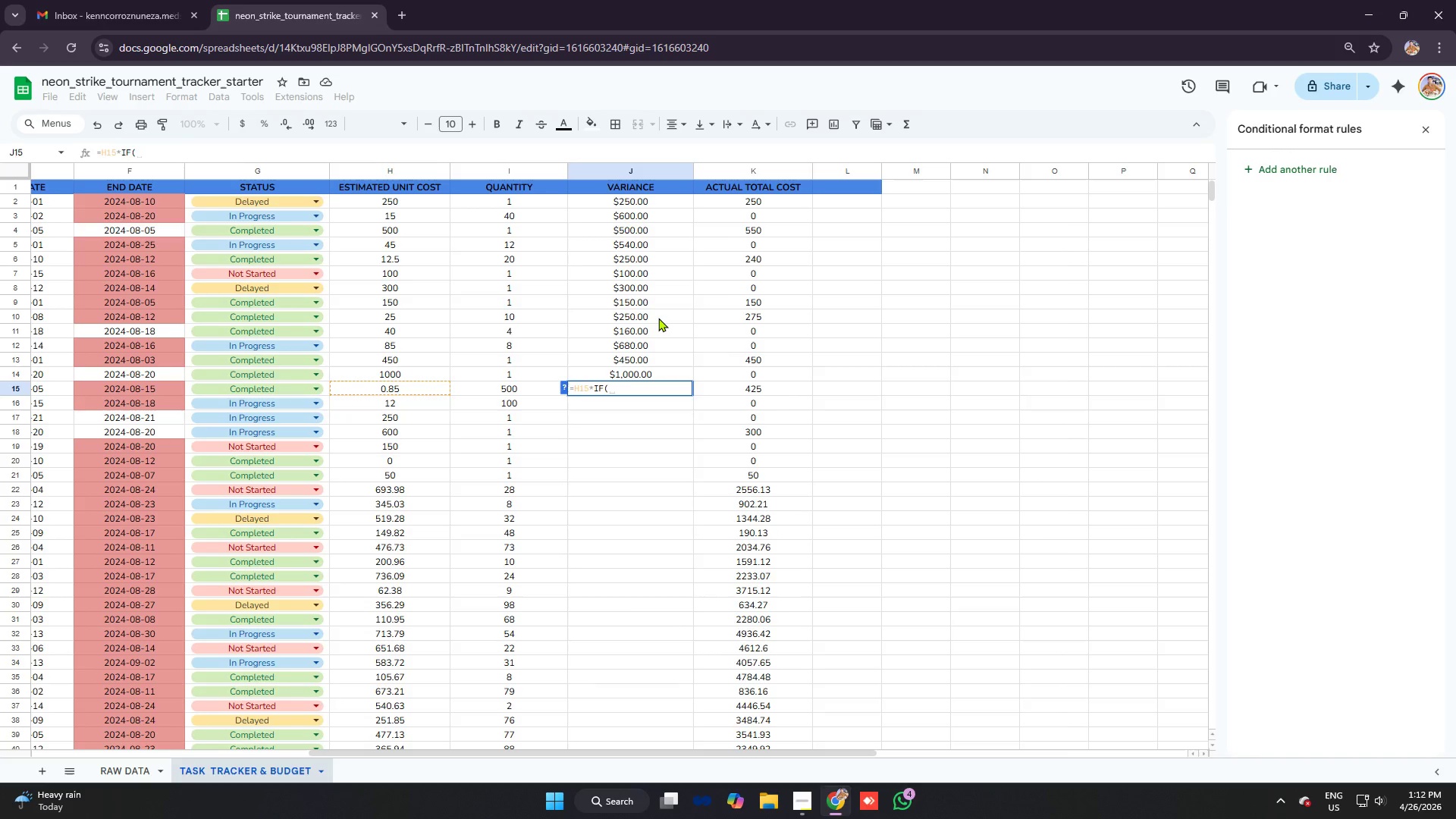 
key(Backspace)
key(Backspace)
type(14)
key(Backspace)
type(5)
 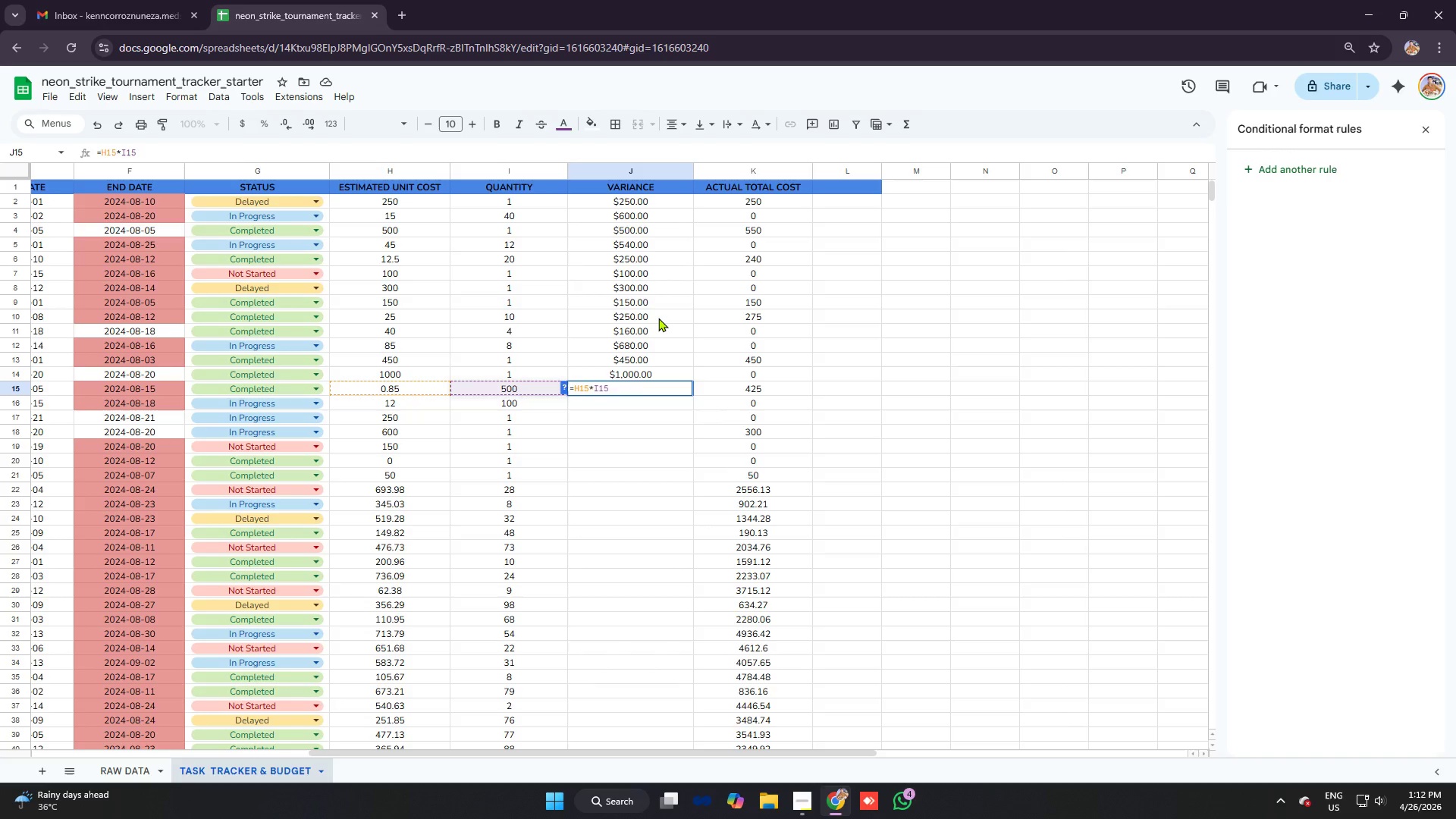 
key(Enter)
 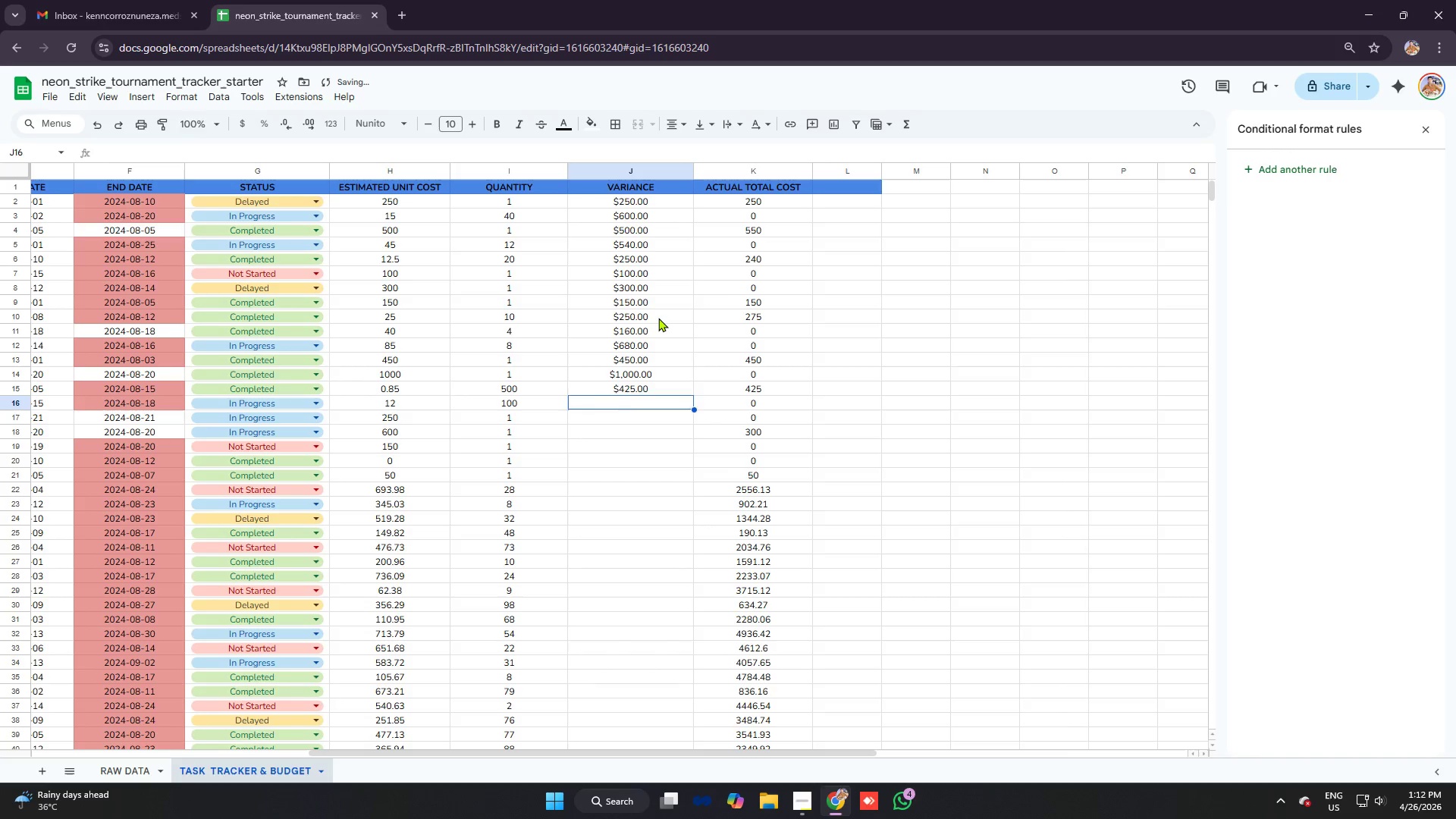 
type(=h16)
 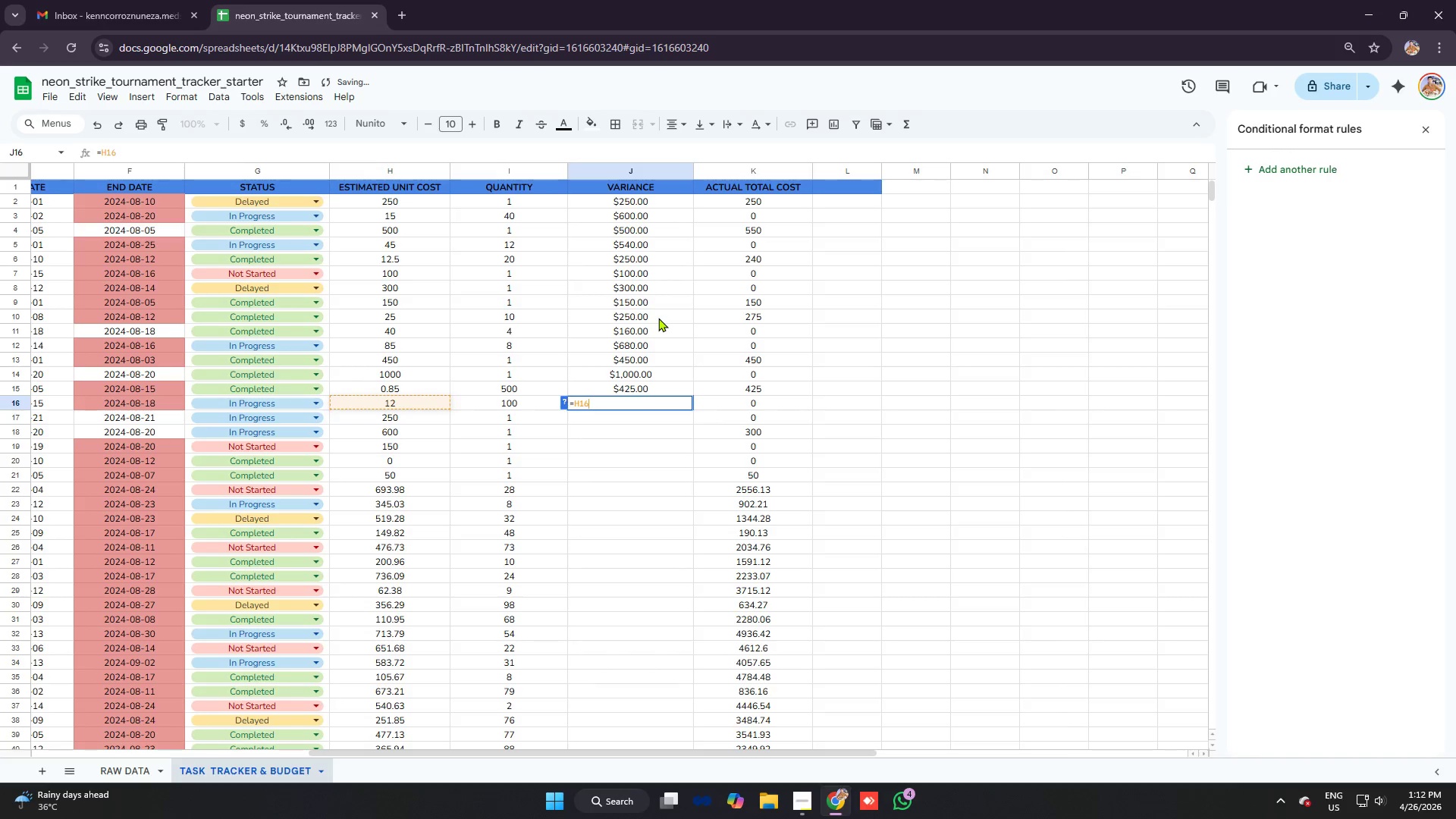 
key(Control+ControlLeft)
 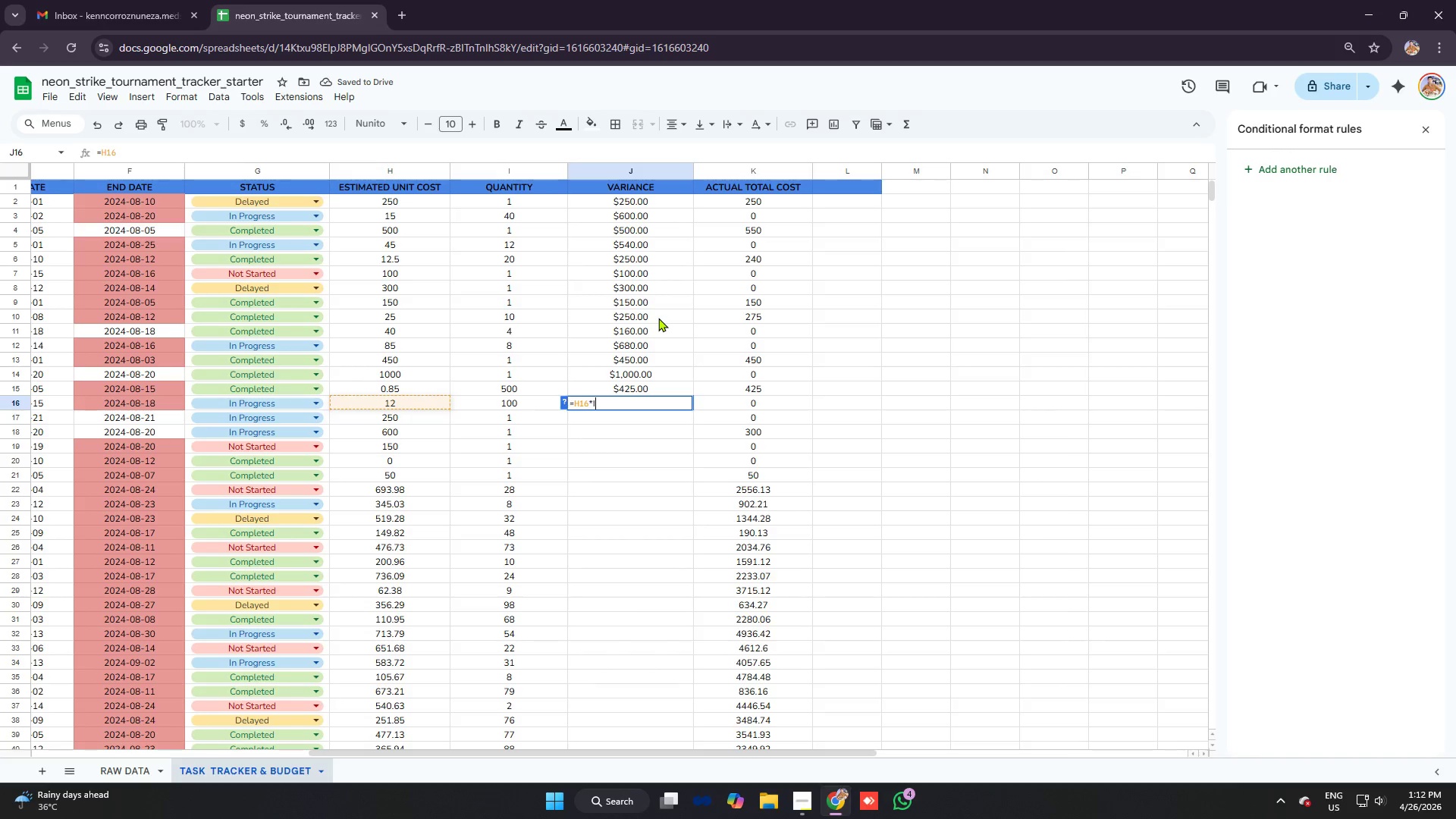 
key(Control+V)
 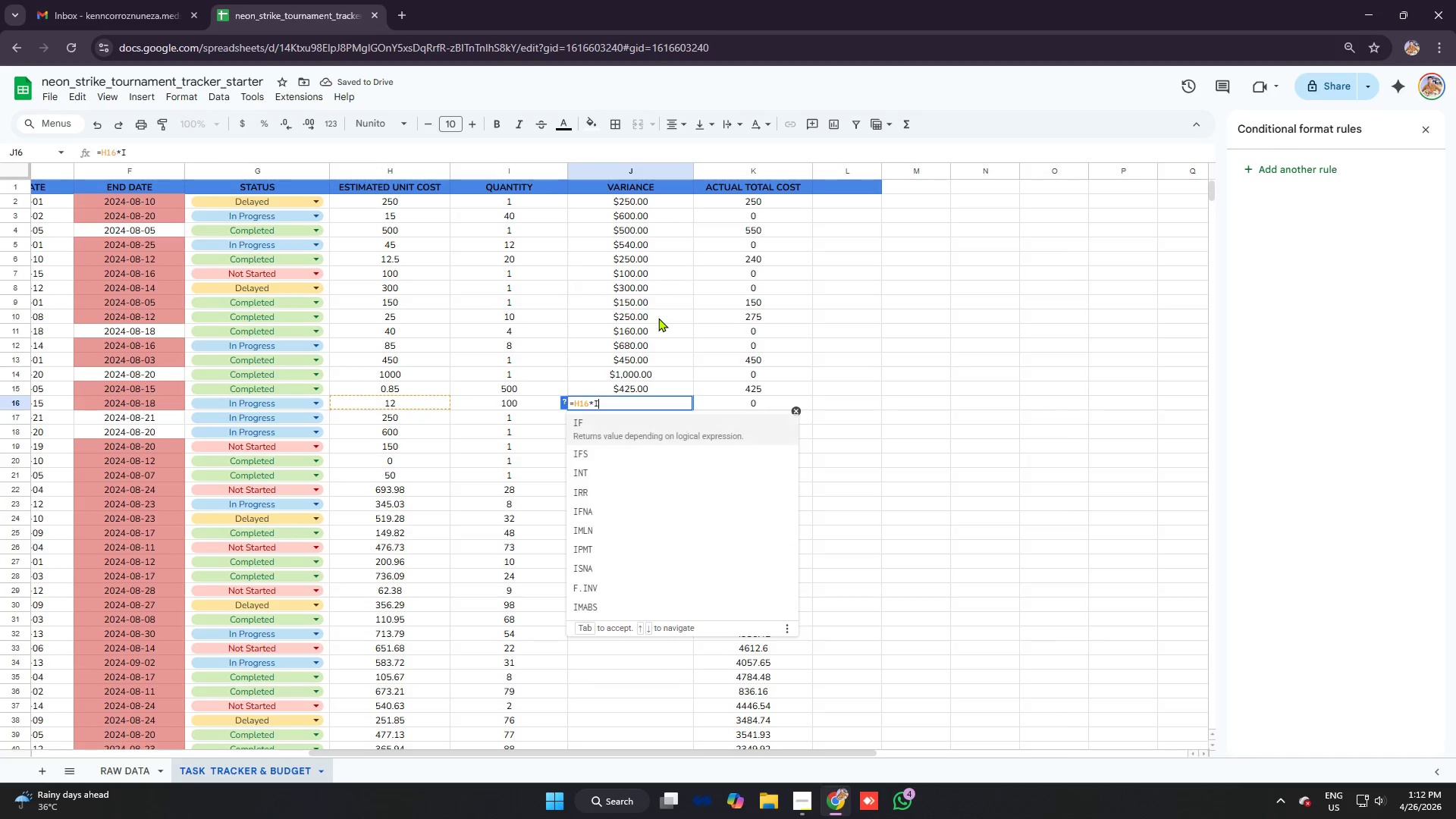 
type(16)
 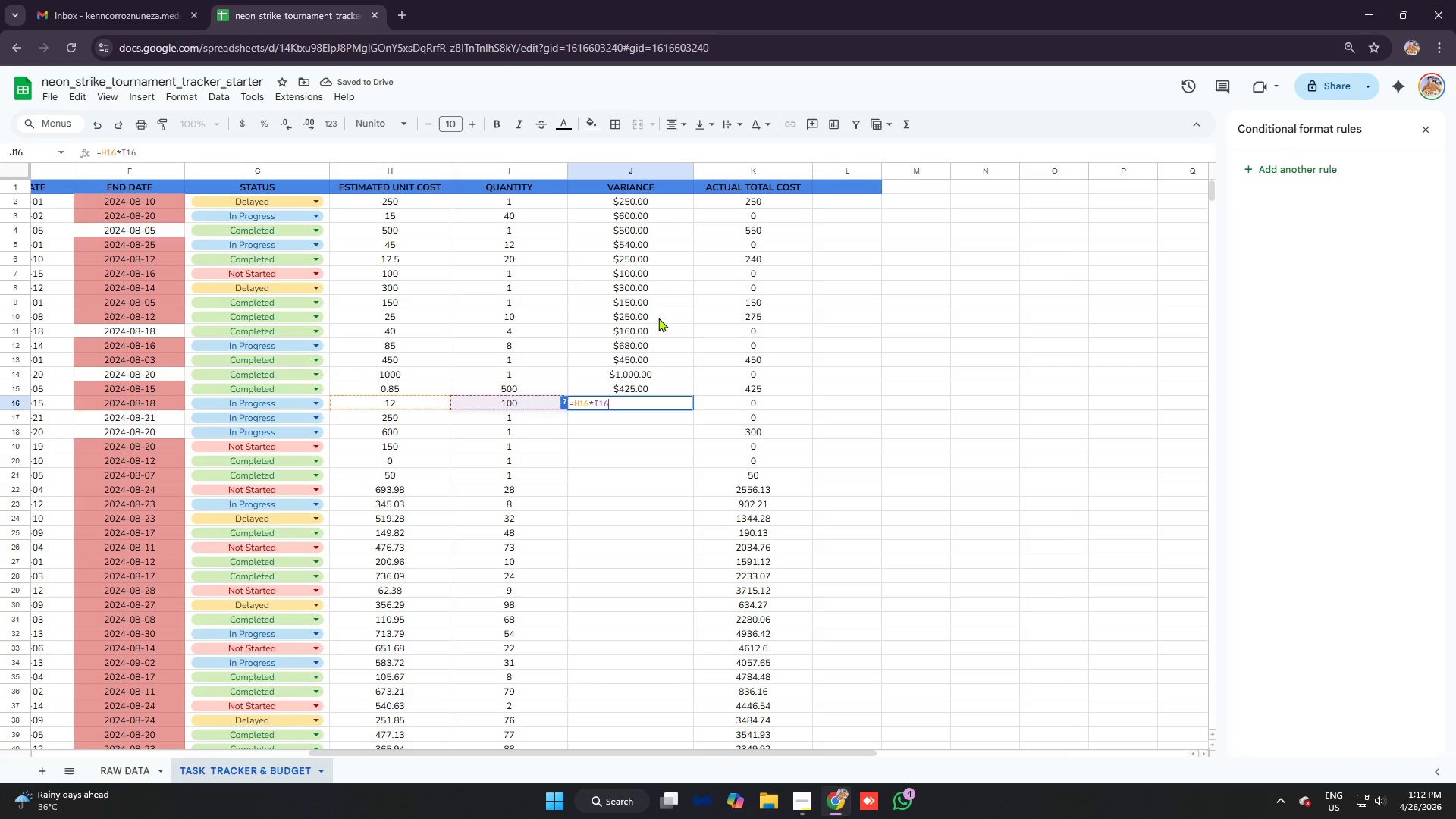 
key(Enter)
 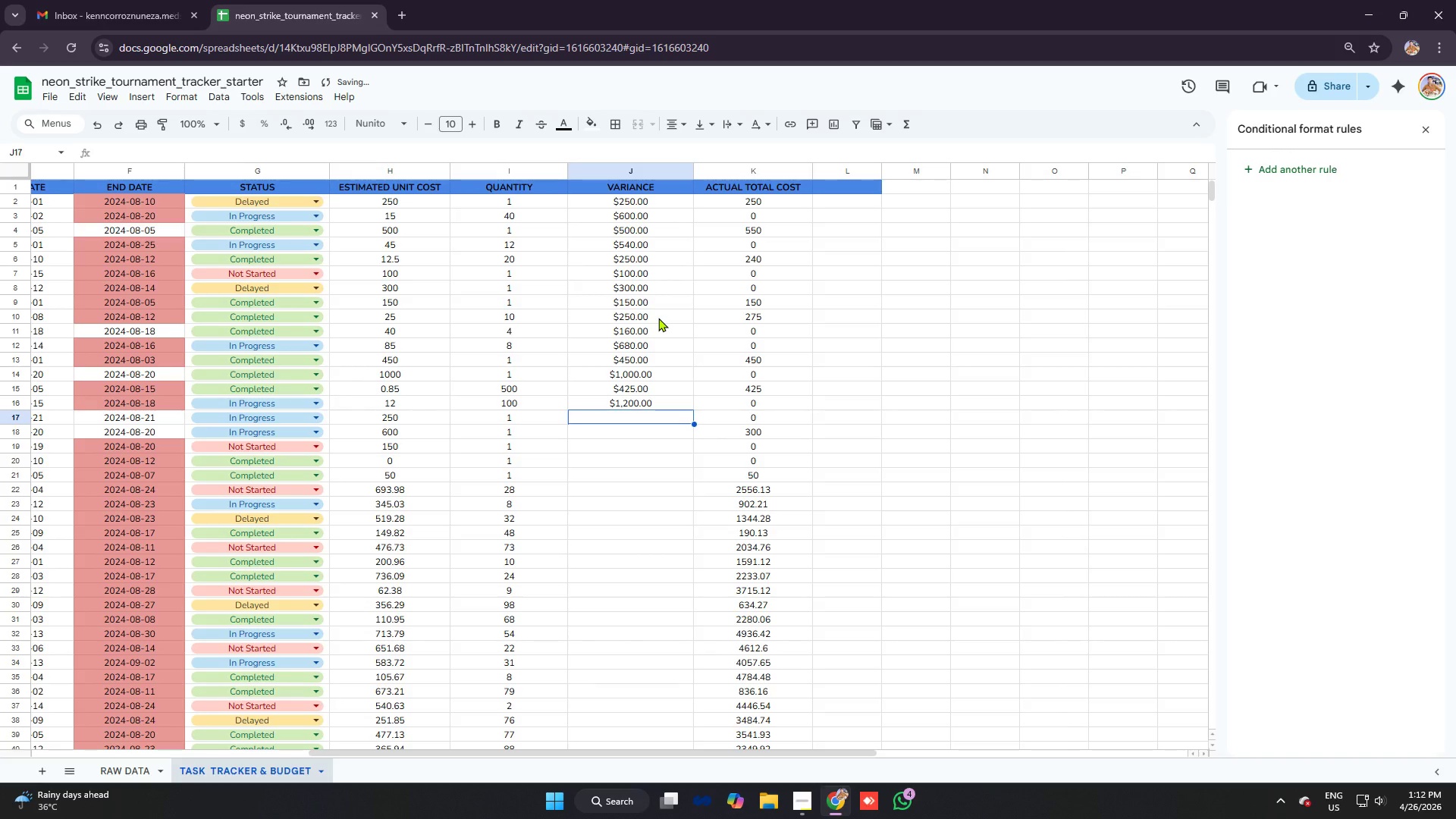 
type(=h17)
 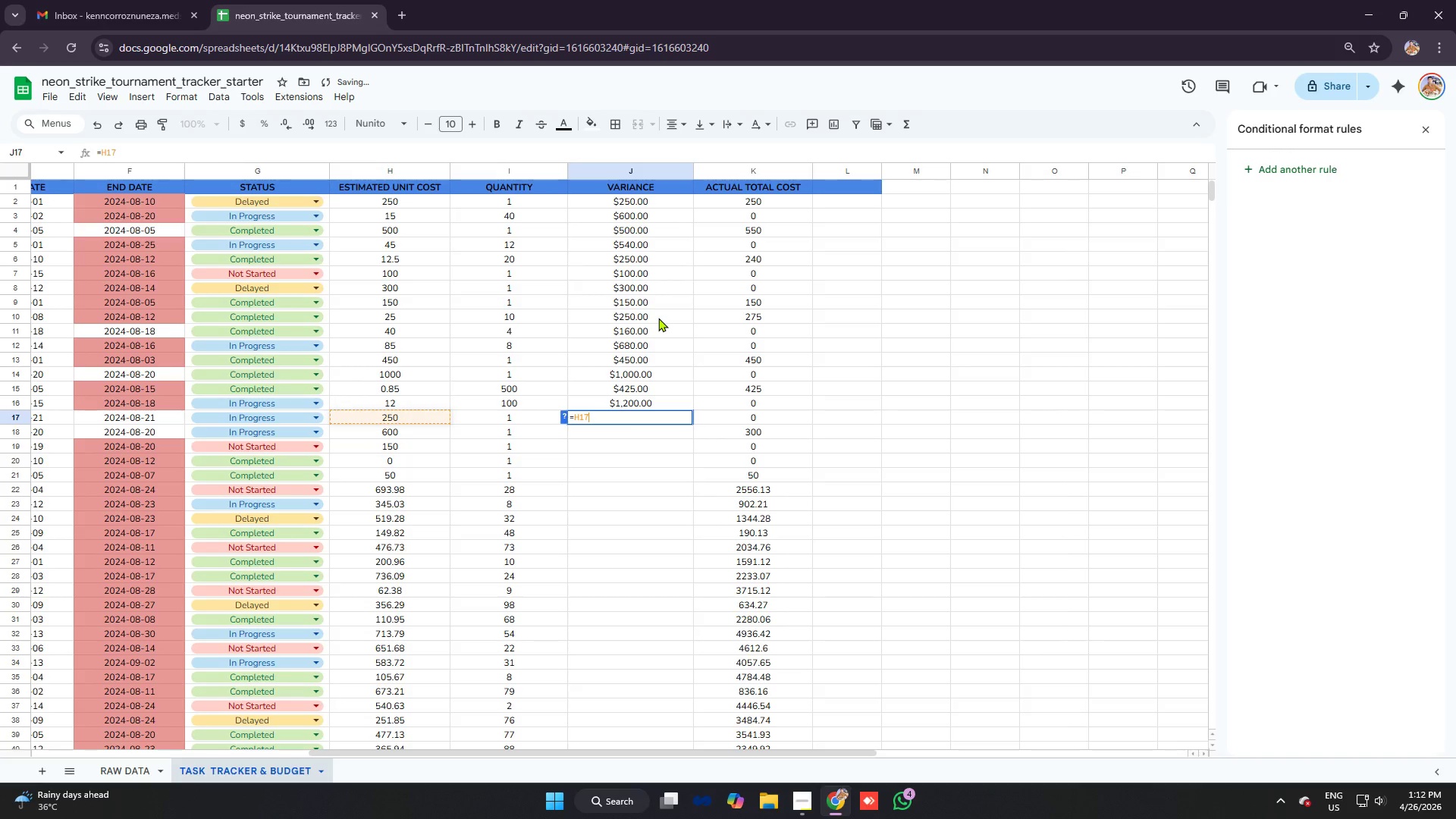 
key(Control+V)
 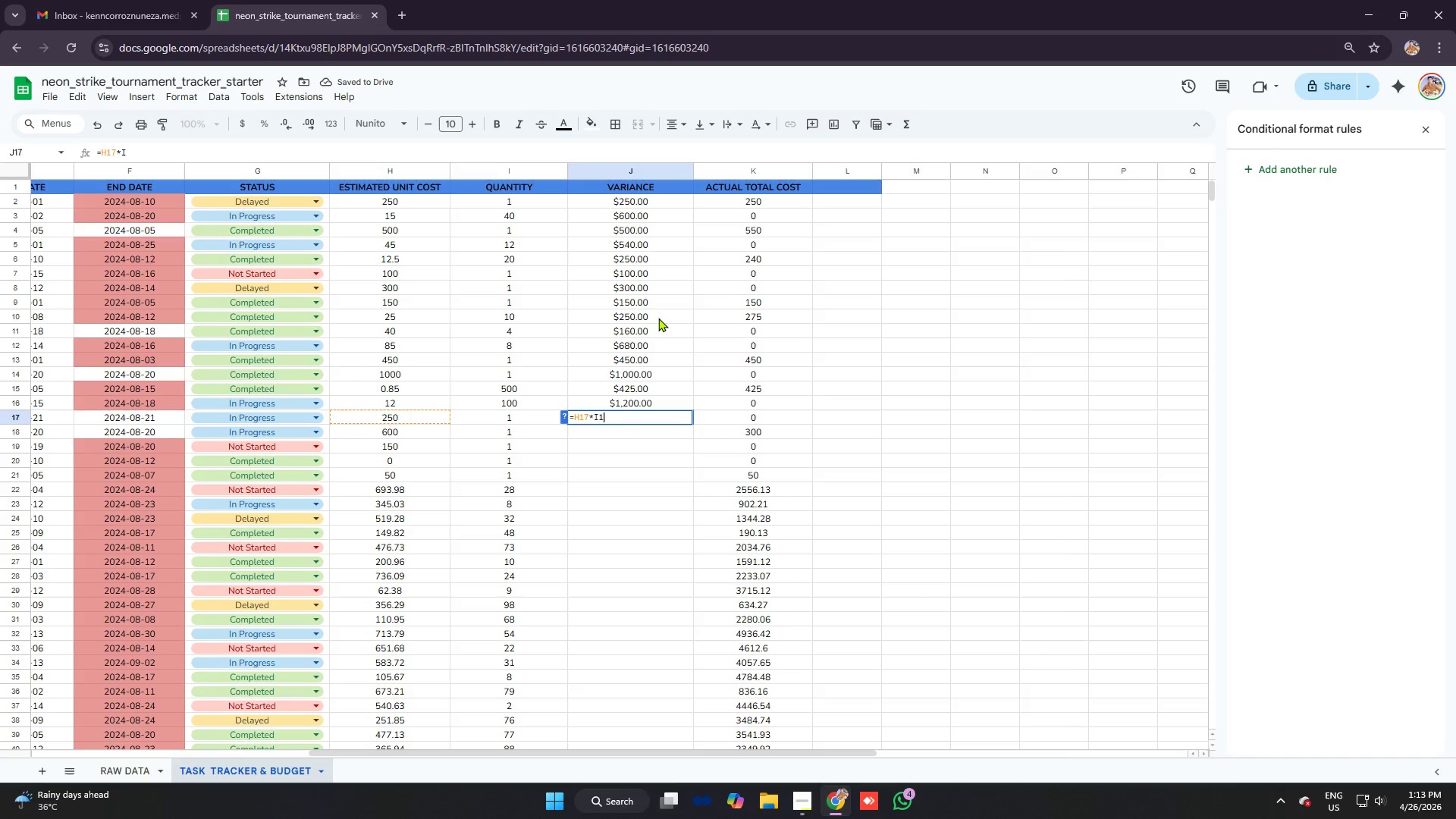 
type(17)
 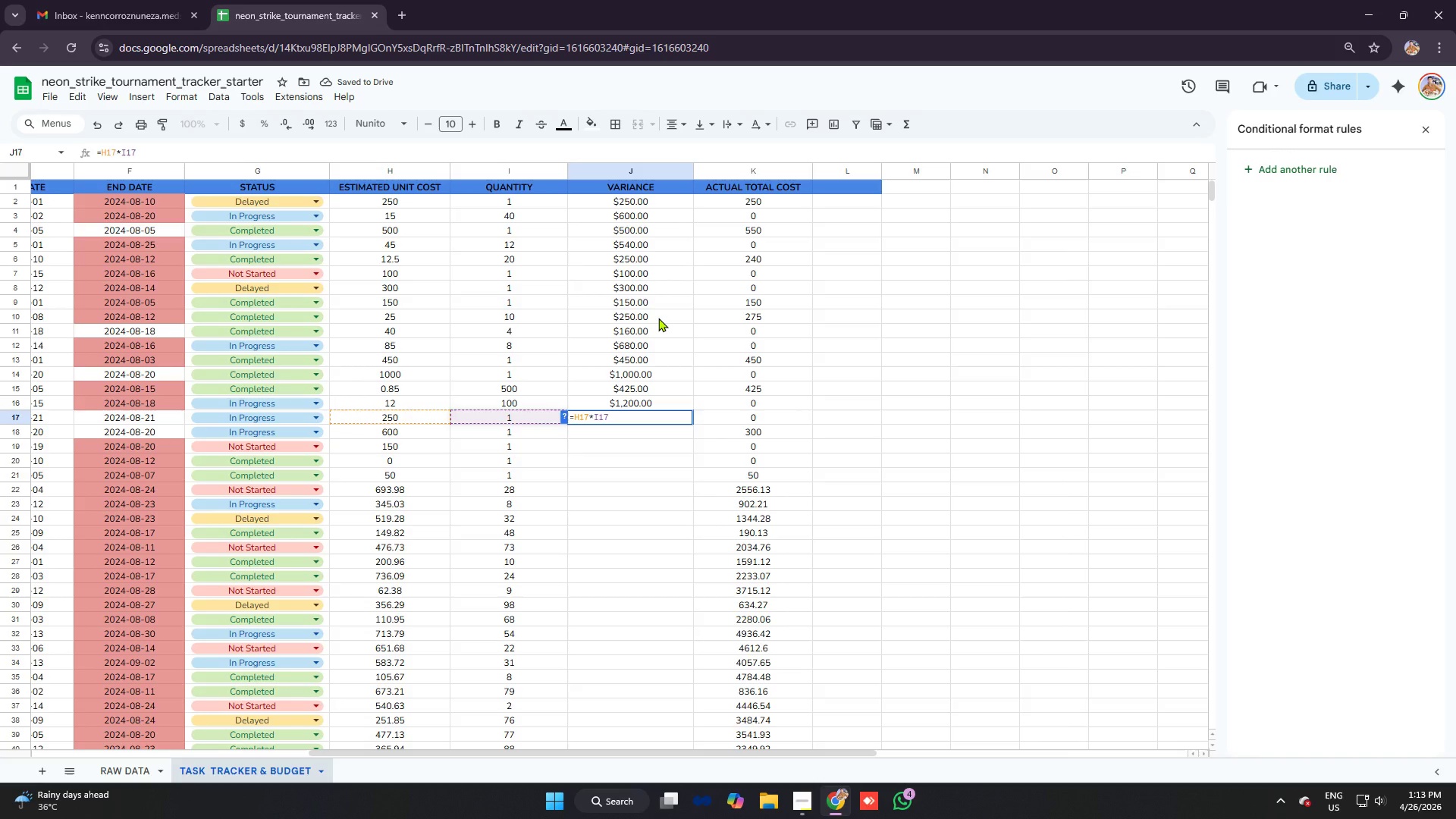 
key(Enter)
 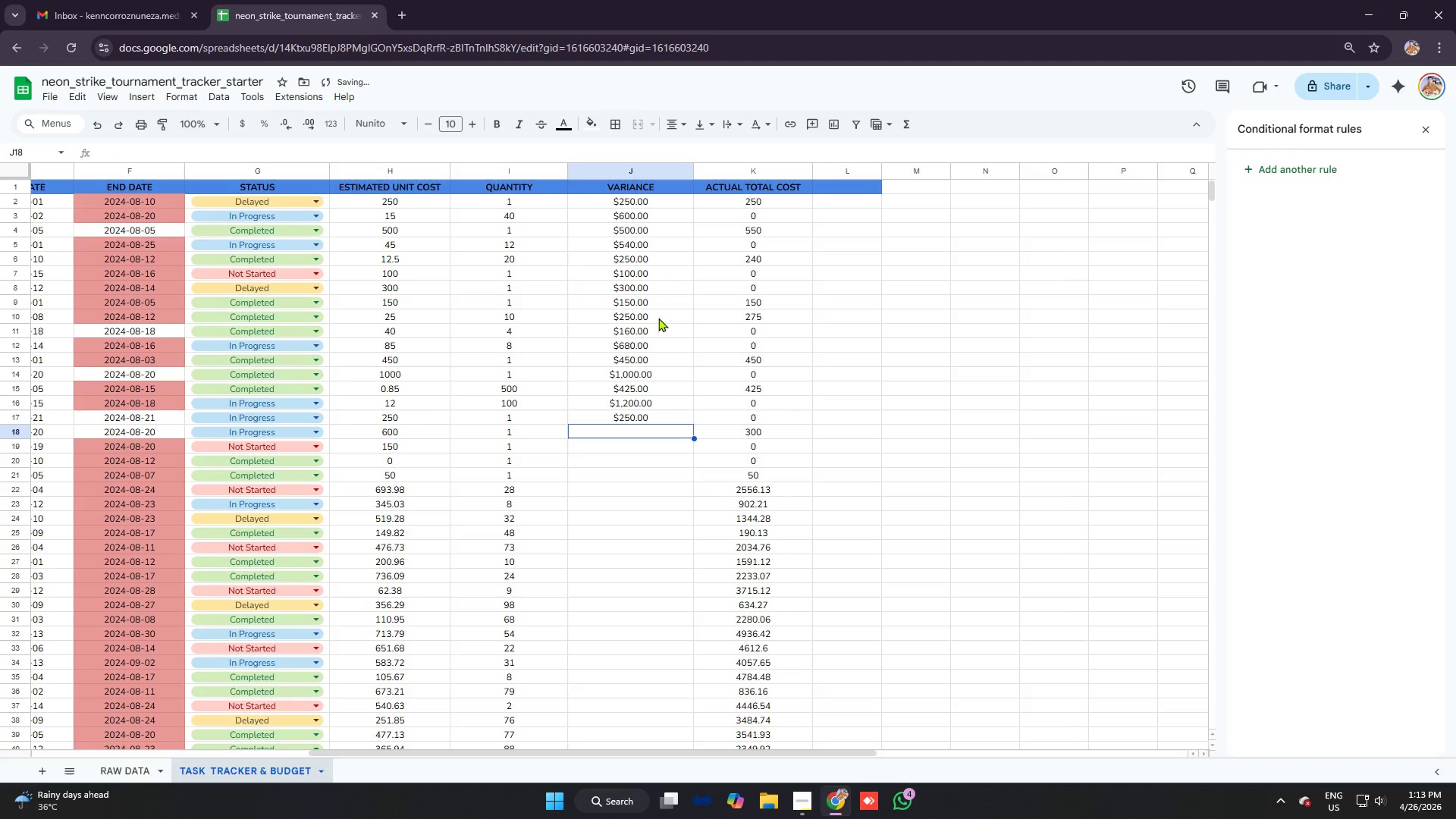 
type(=h18)
 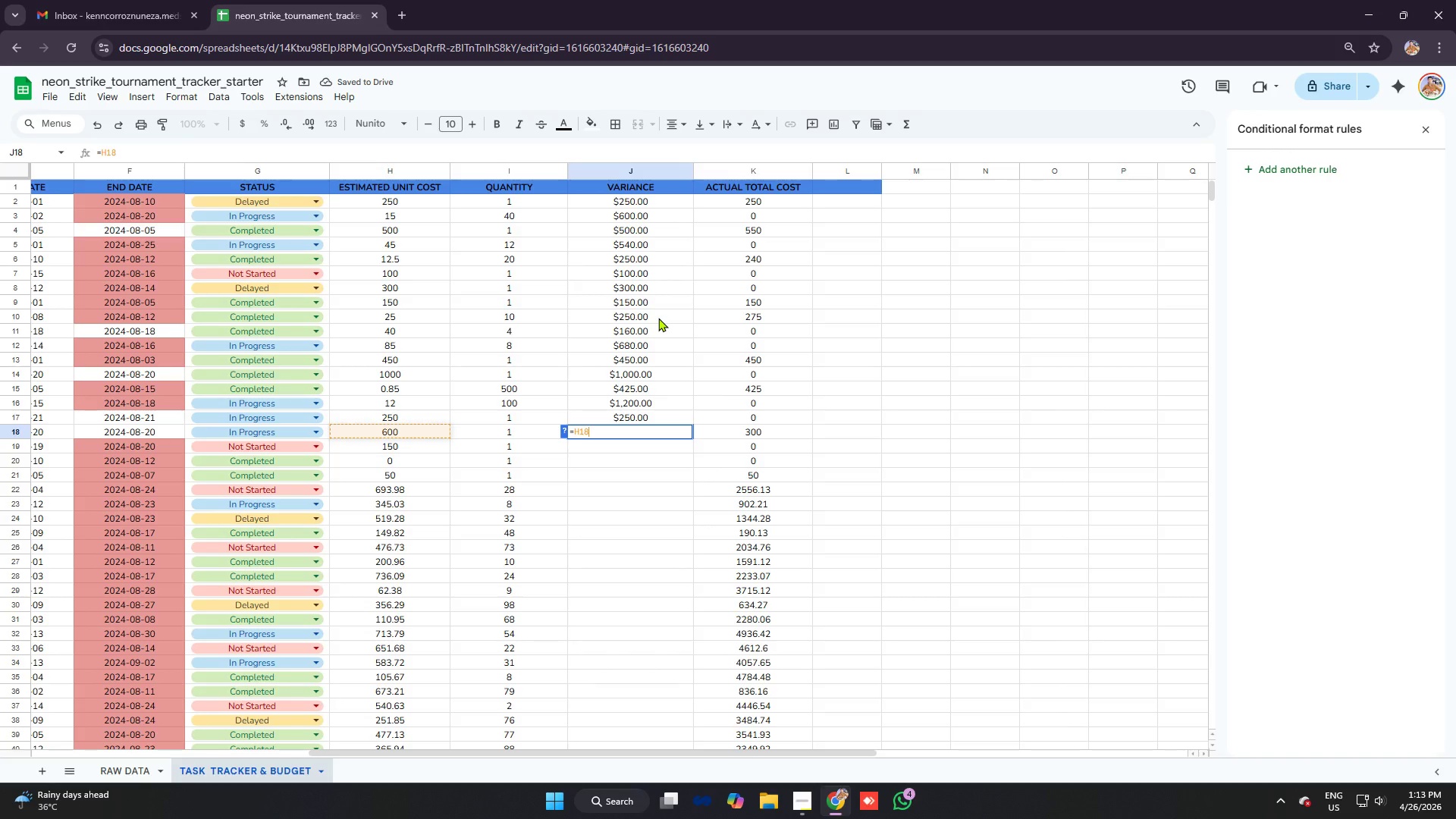 
key(Control+V)
 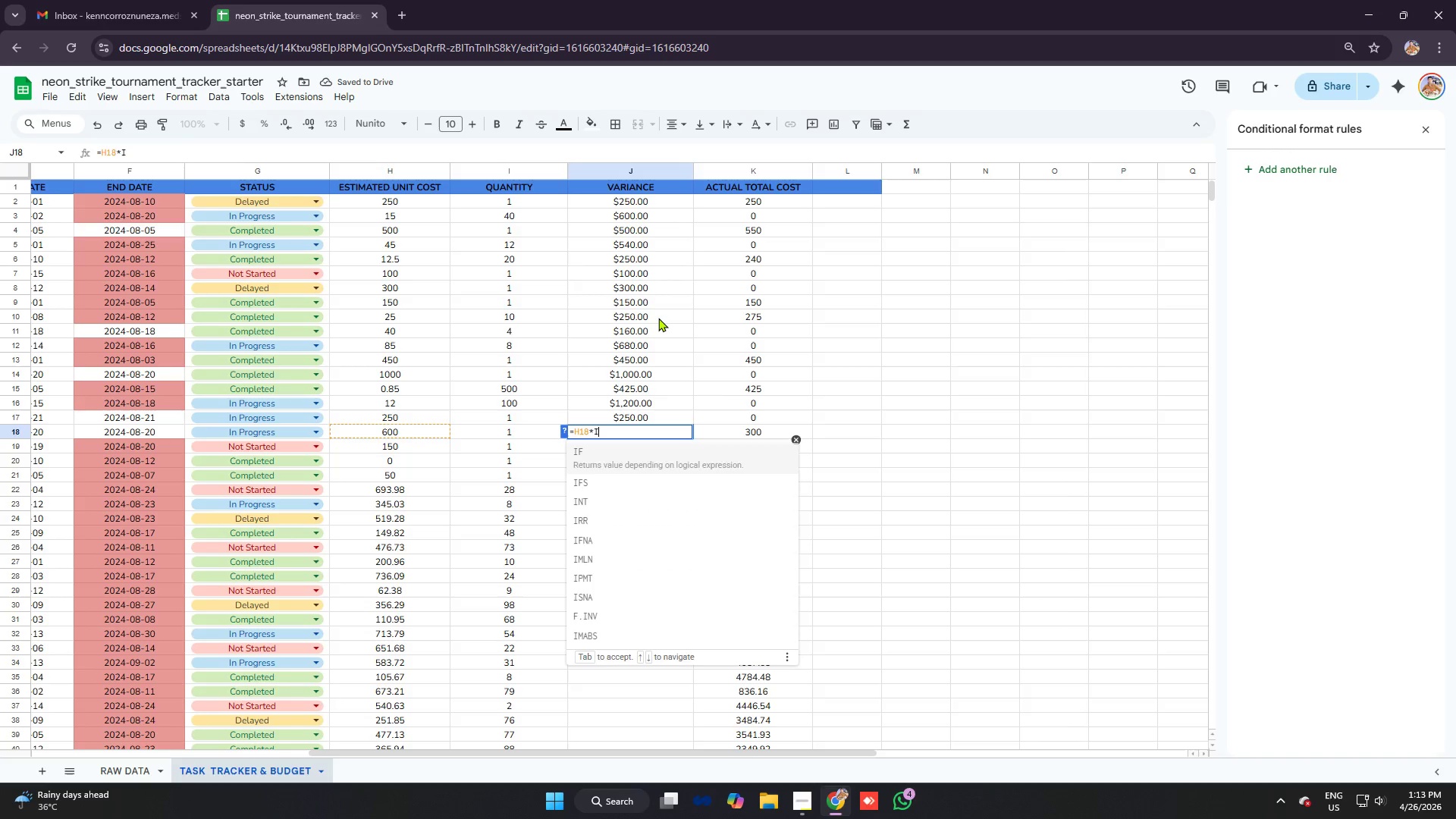 
type(18)
 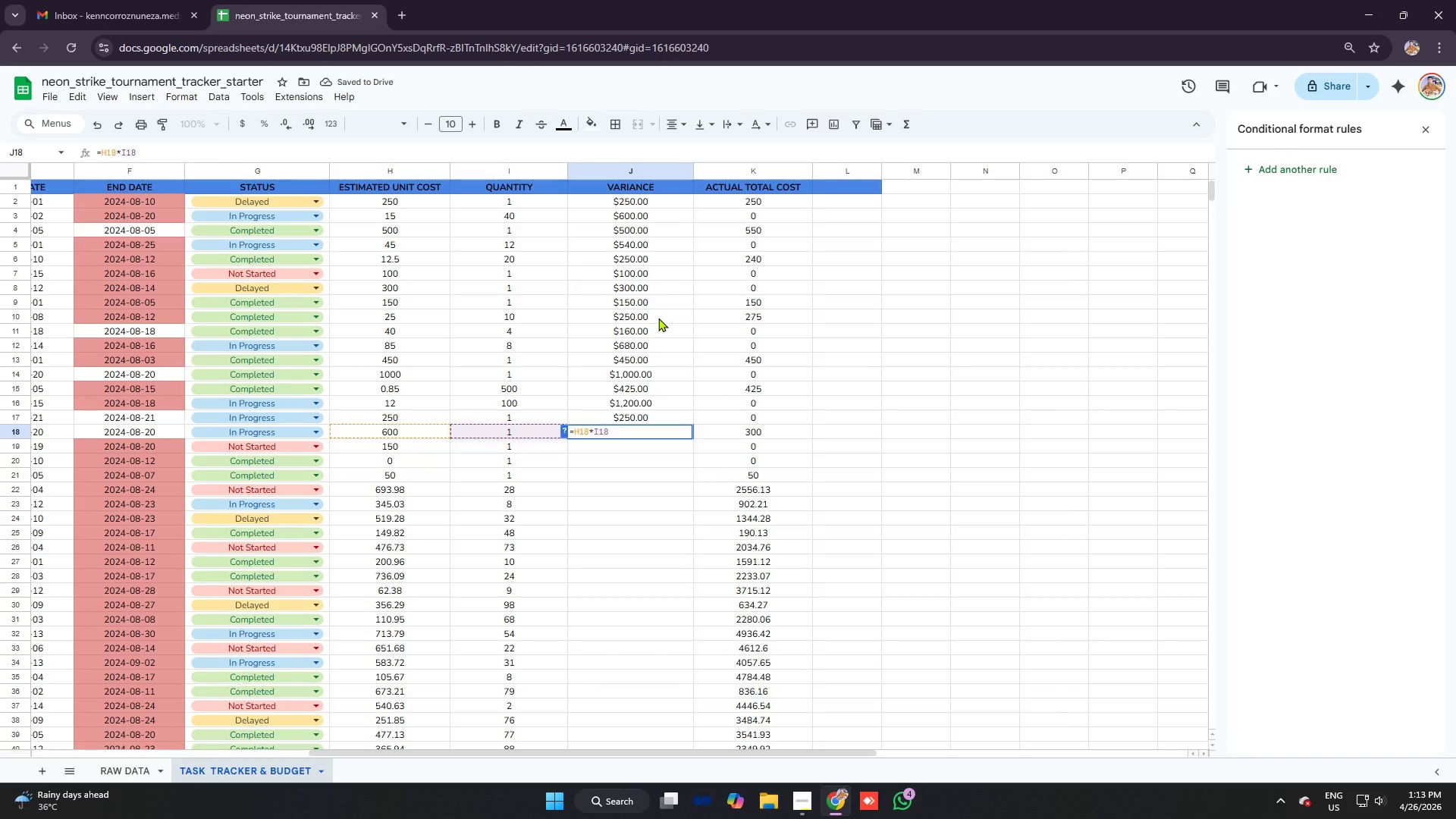 
key(Enter)
 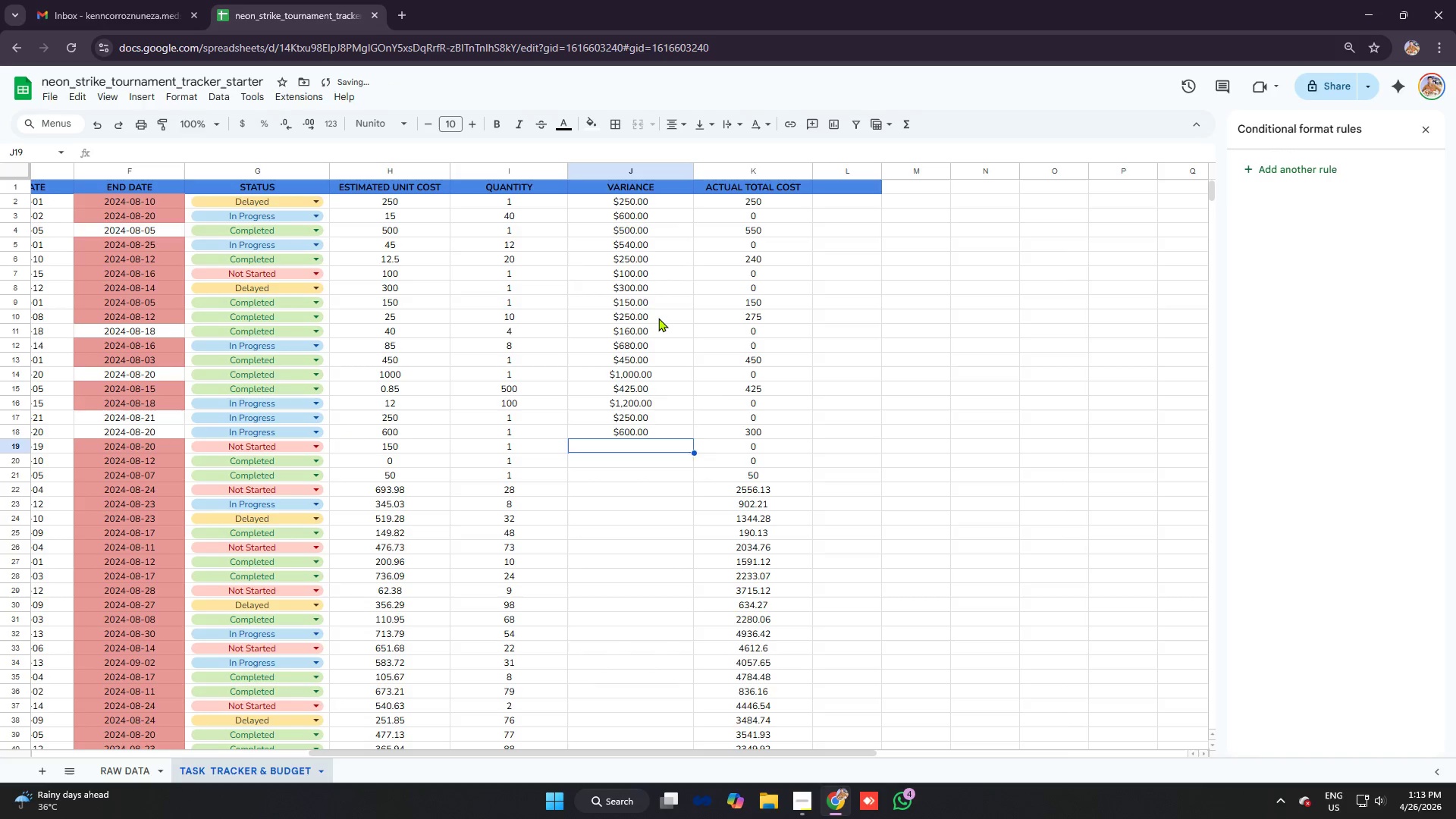 
type(=h19)
 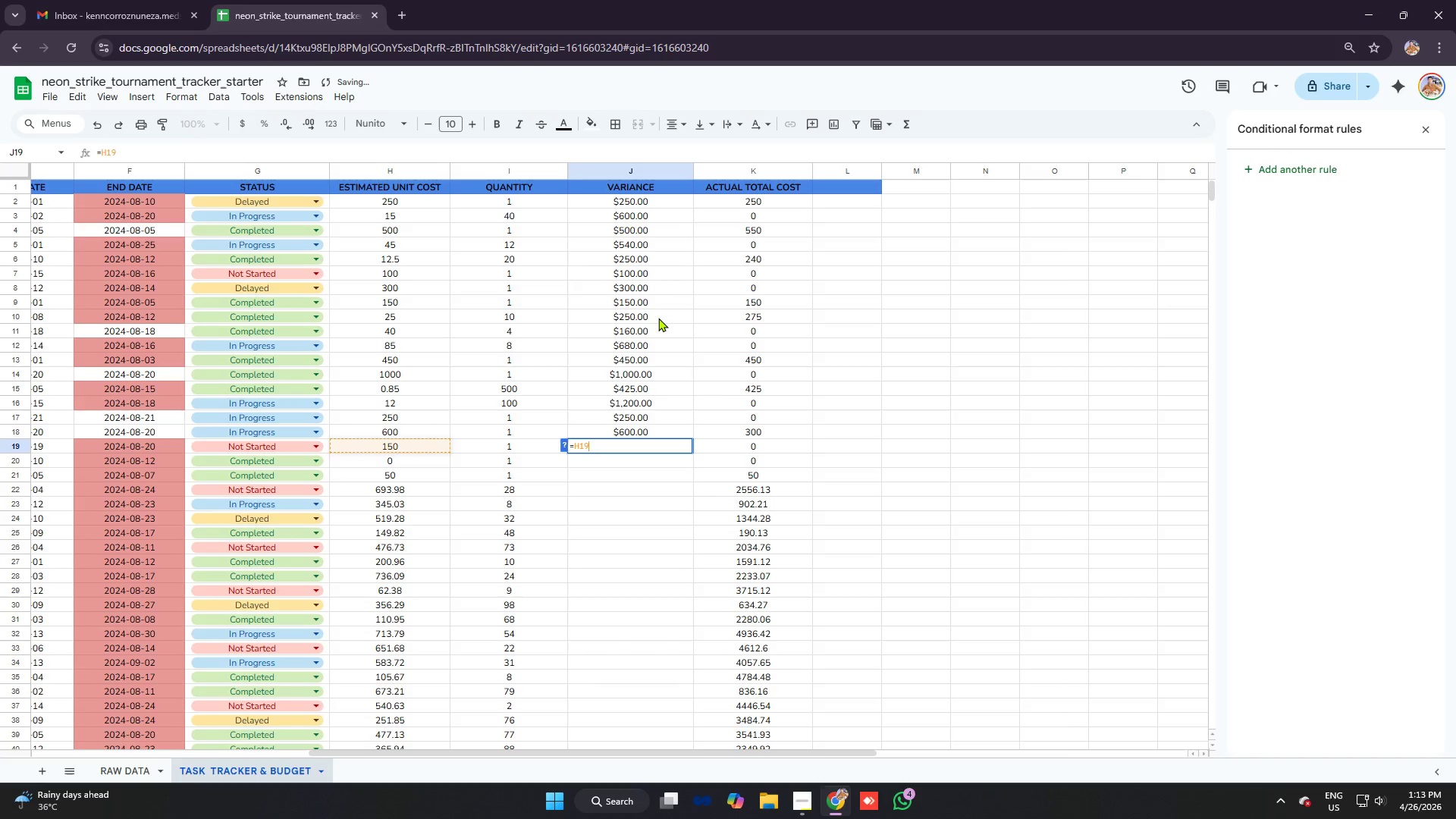 
key(Control+V)
 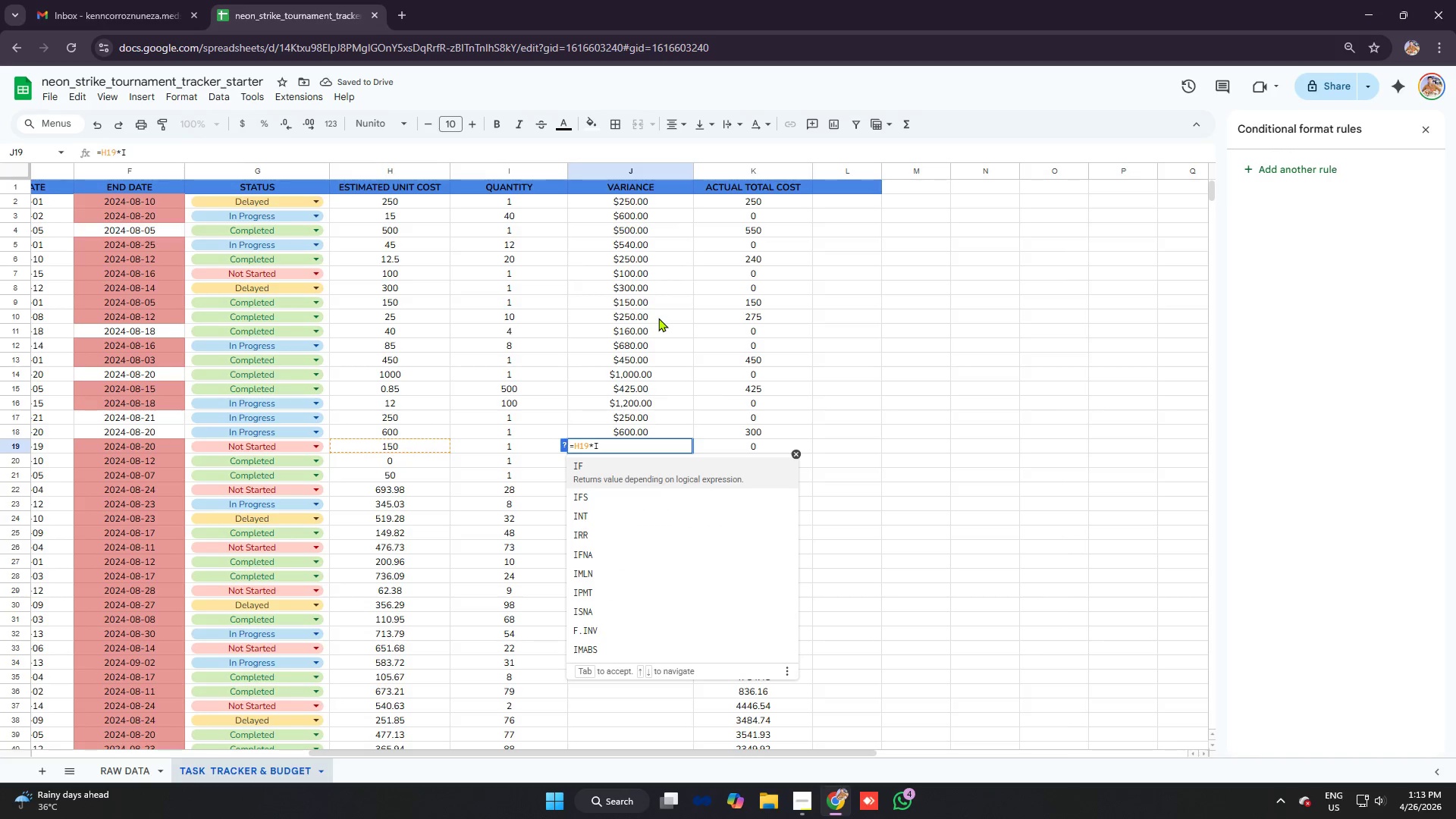 
type(11)
key(Backspace)
type(9)
 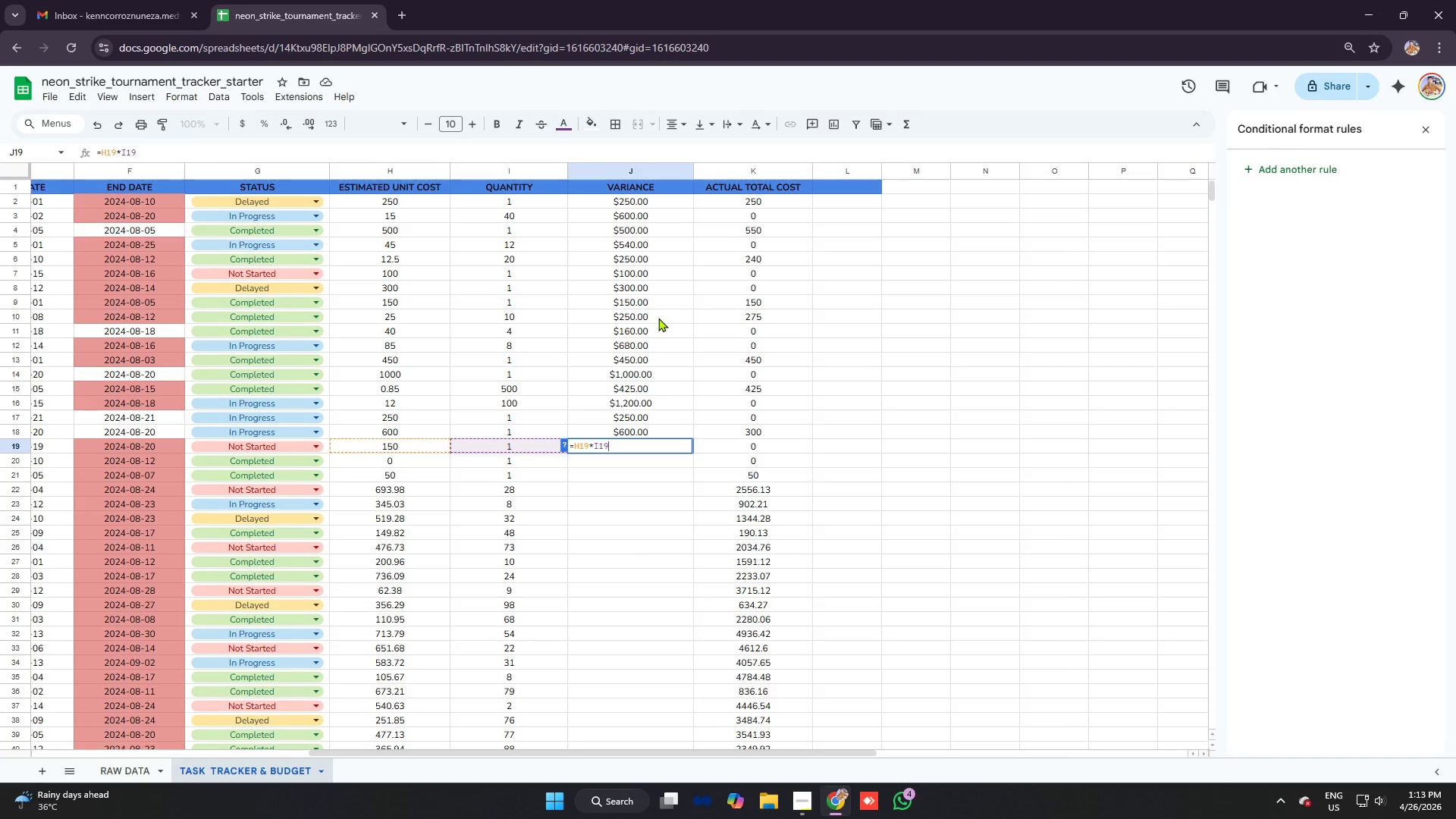 
key(Enter)
 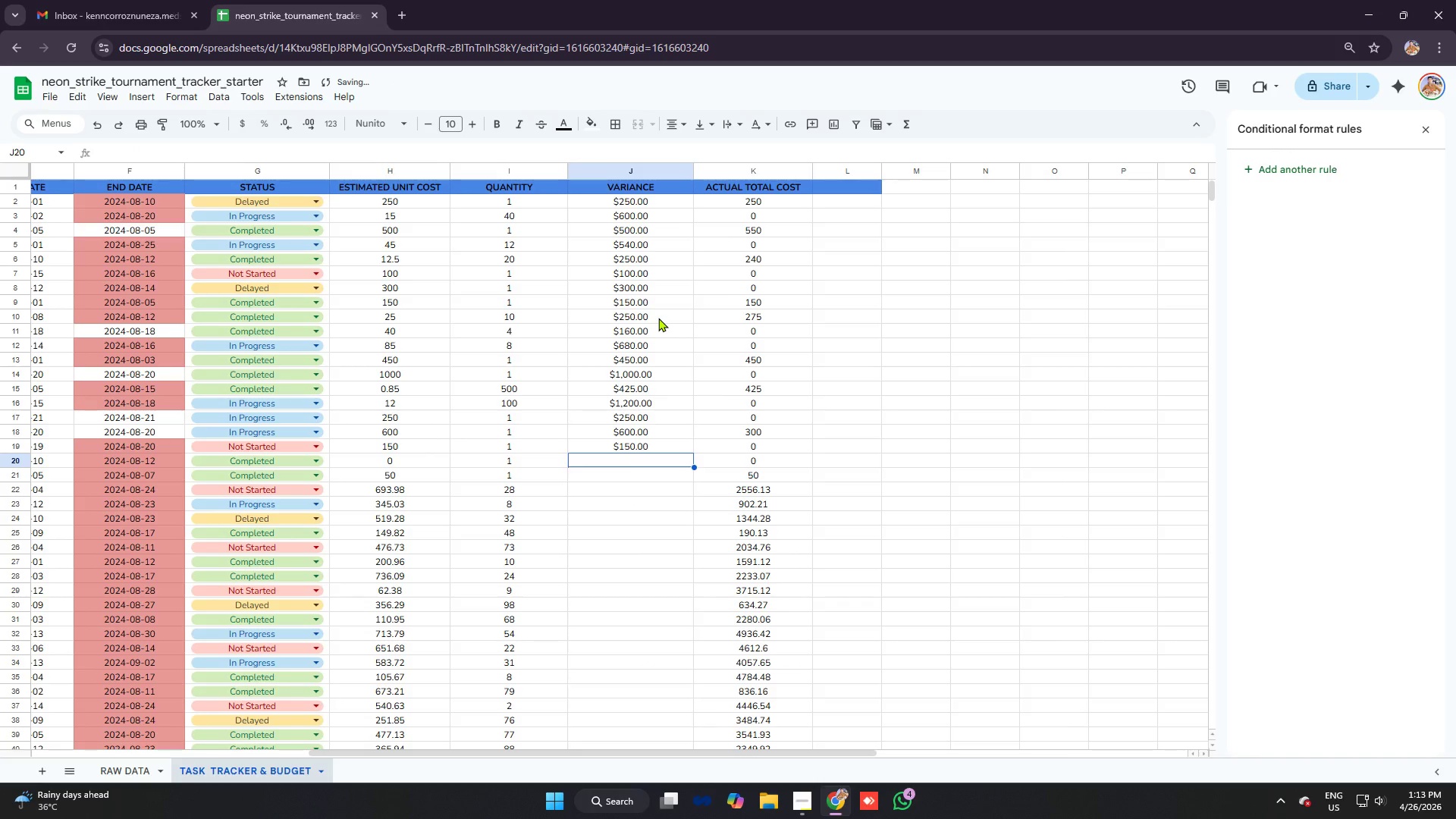 
type(=h1)
key(Backspace)
type(20)
 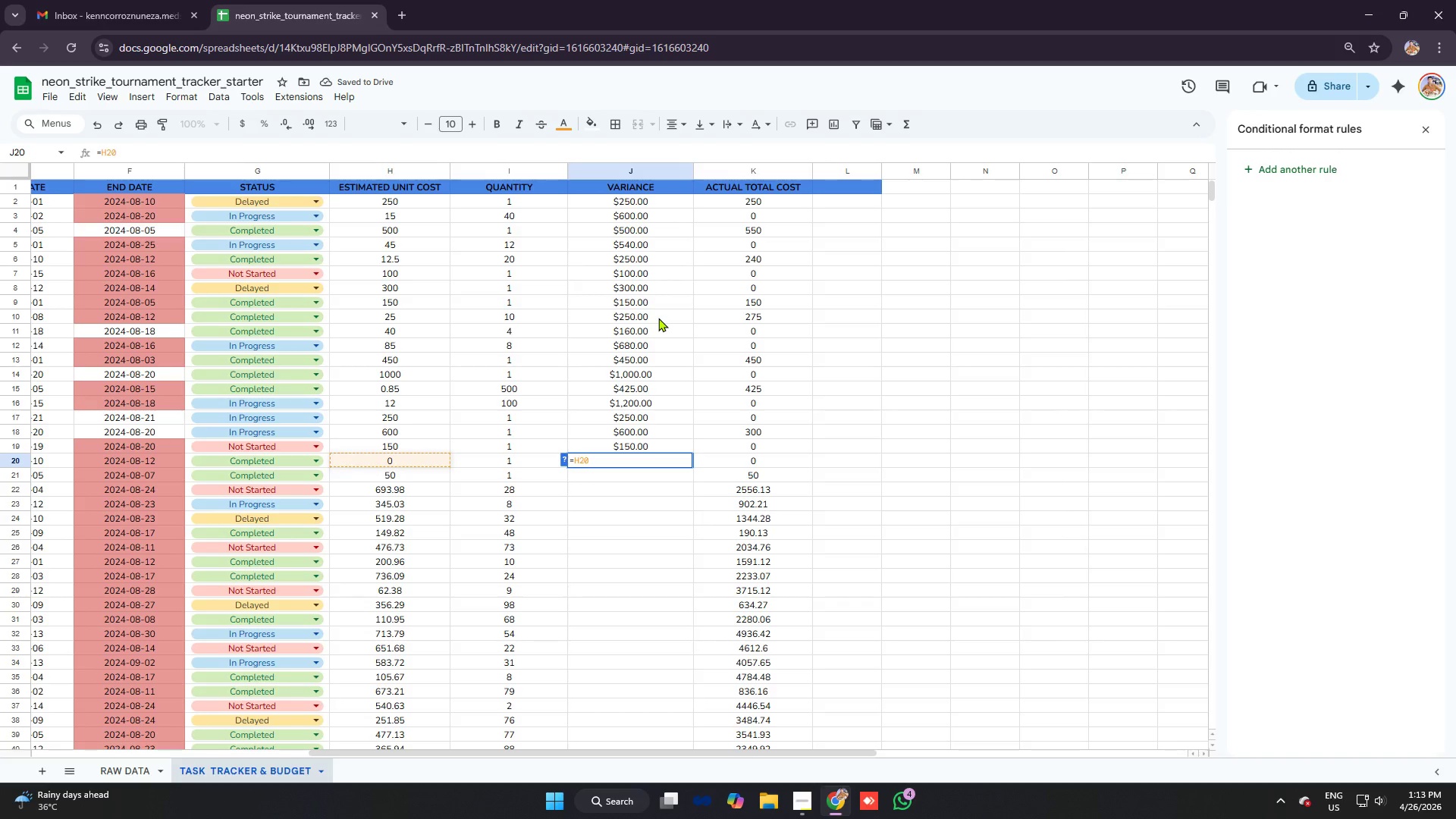 
key(Control+V)
 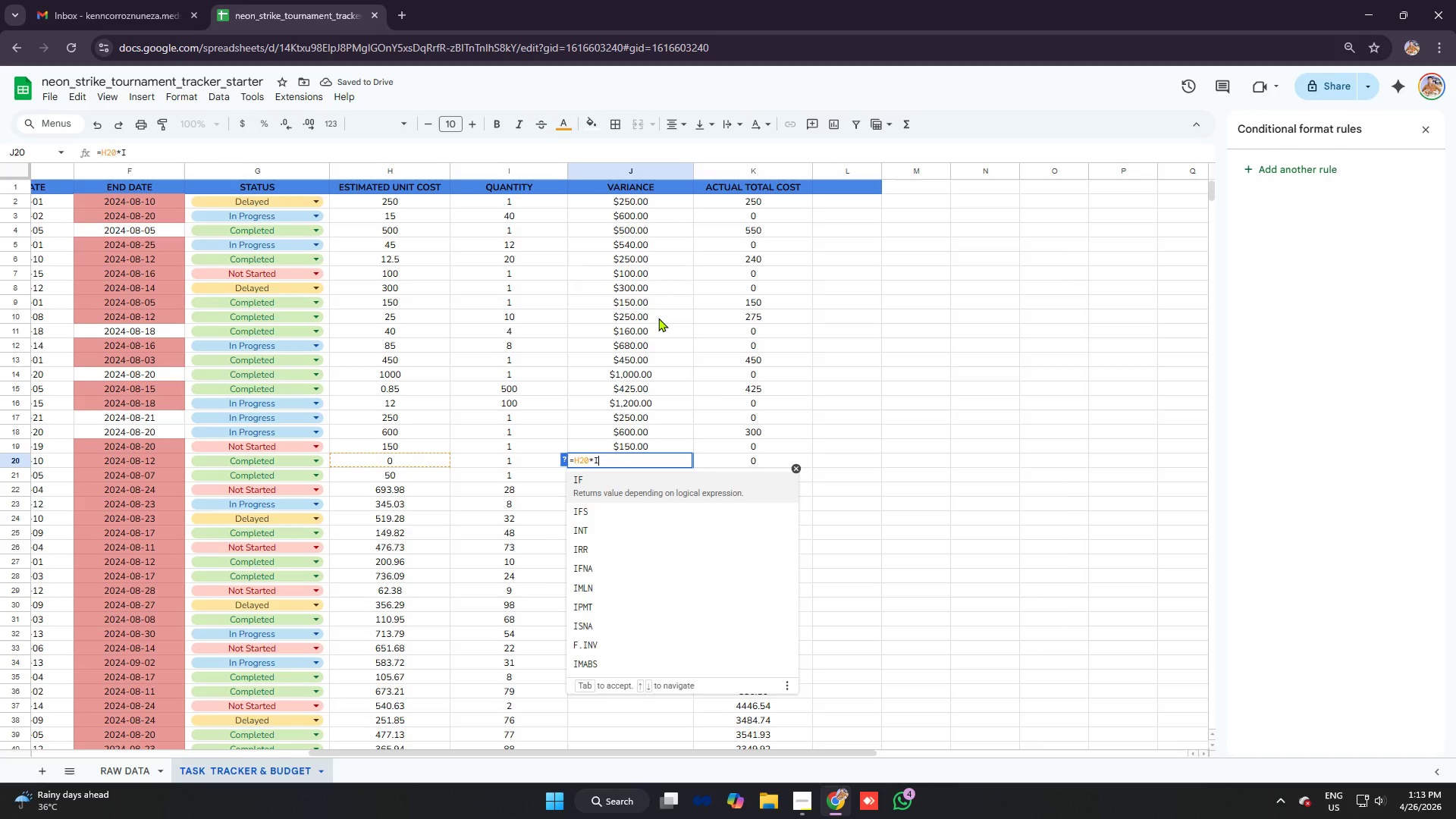 
type(1)
key(Backspace)
type(20)
 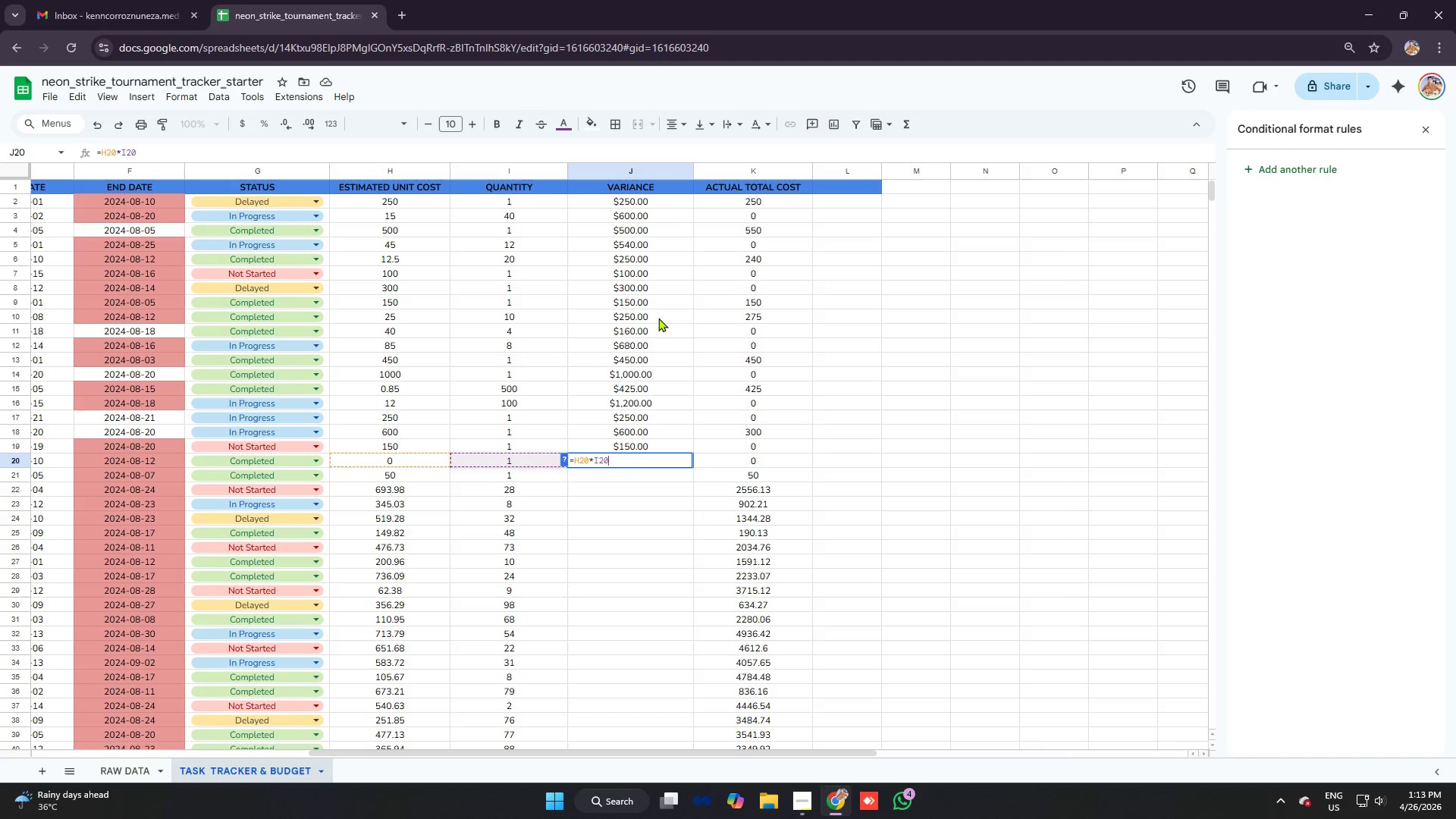 
key(Enter)
 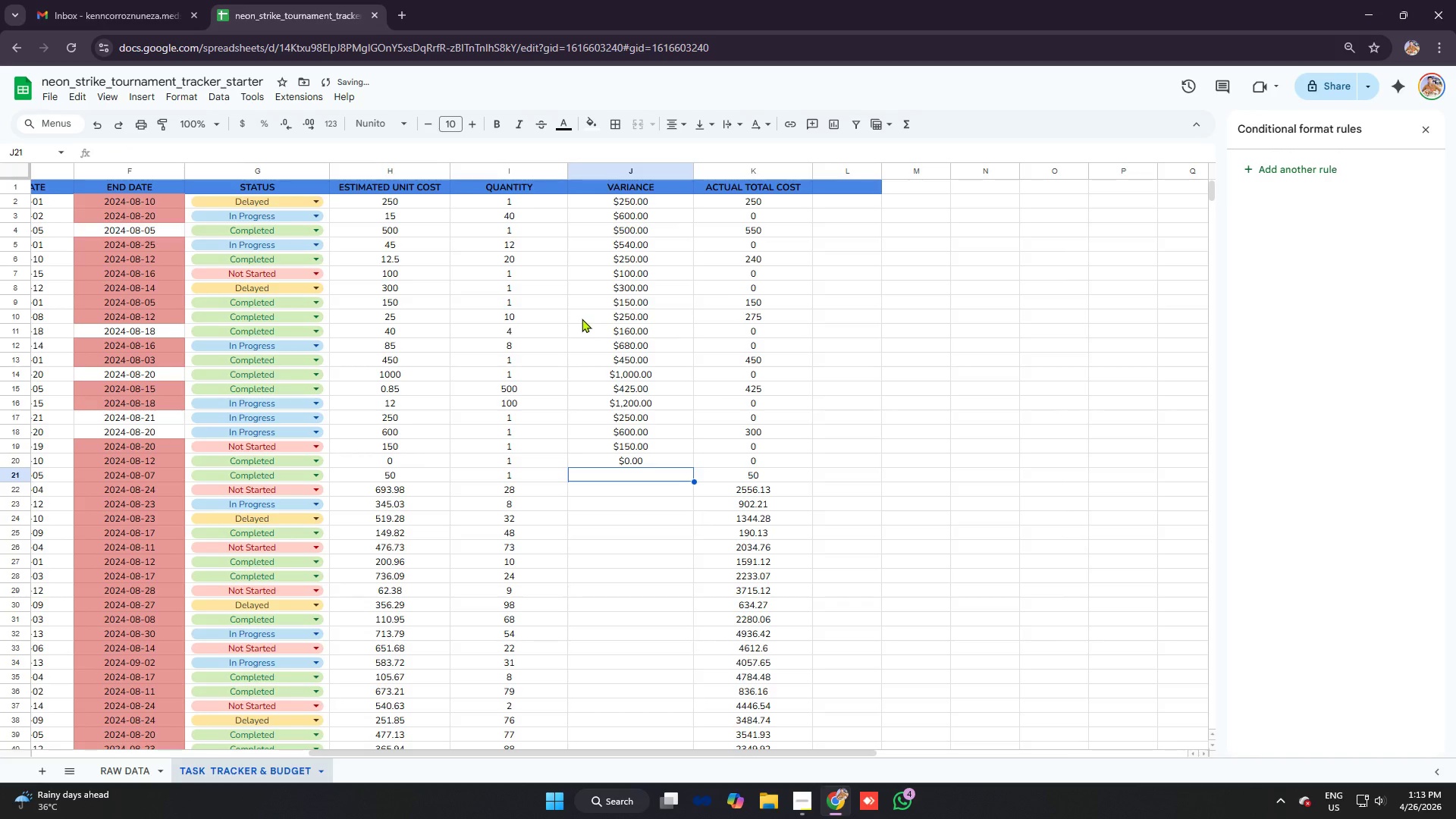 
scroll: coordinate [593, 324], scroll_direction: down, amount: 3.0
 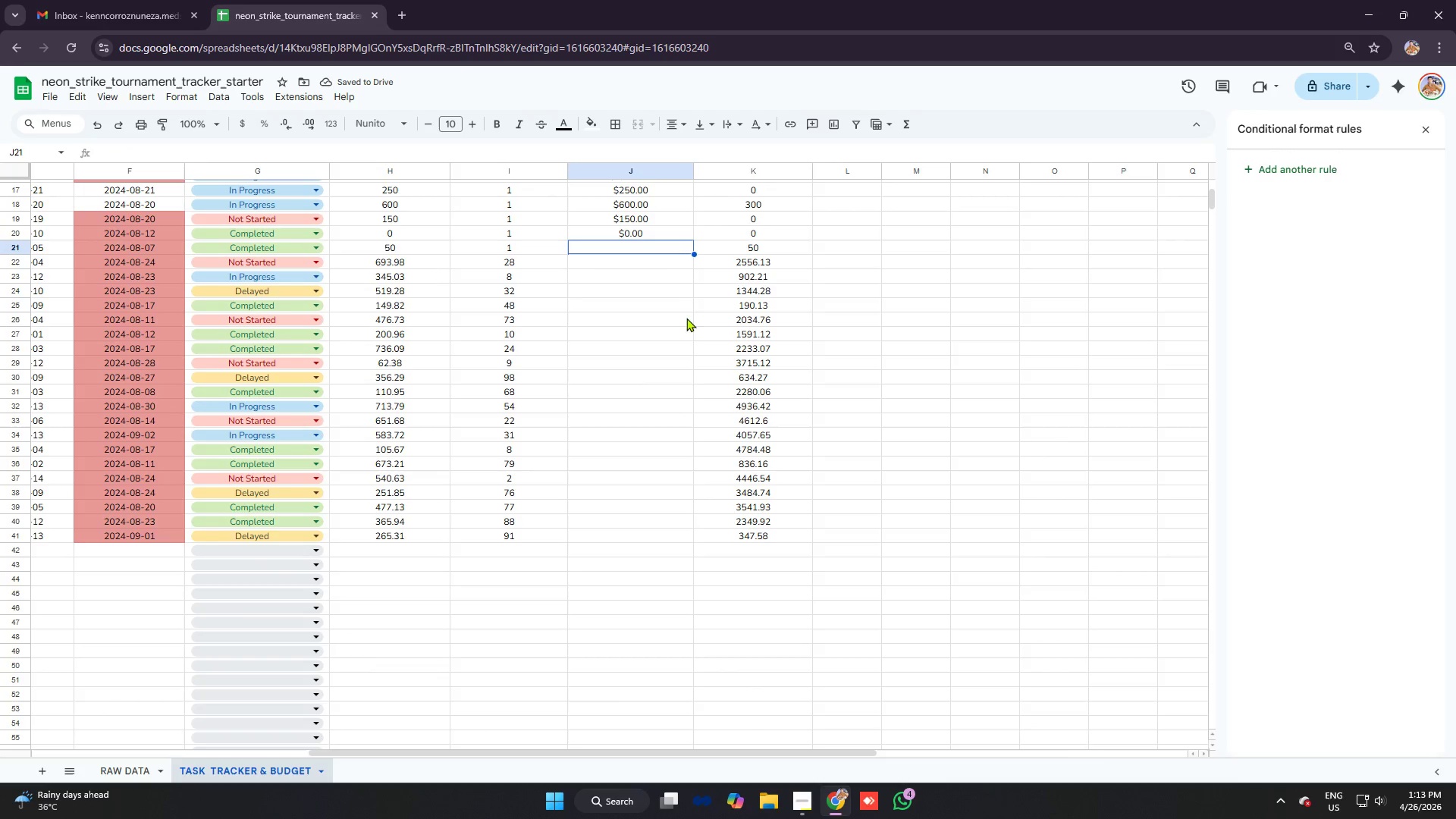 
scroll: coordinate [753, 315], scroll_direction: up, amount: 7.0
 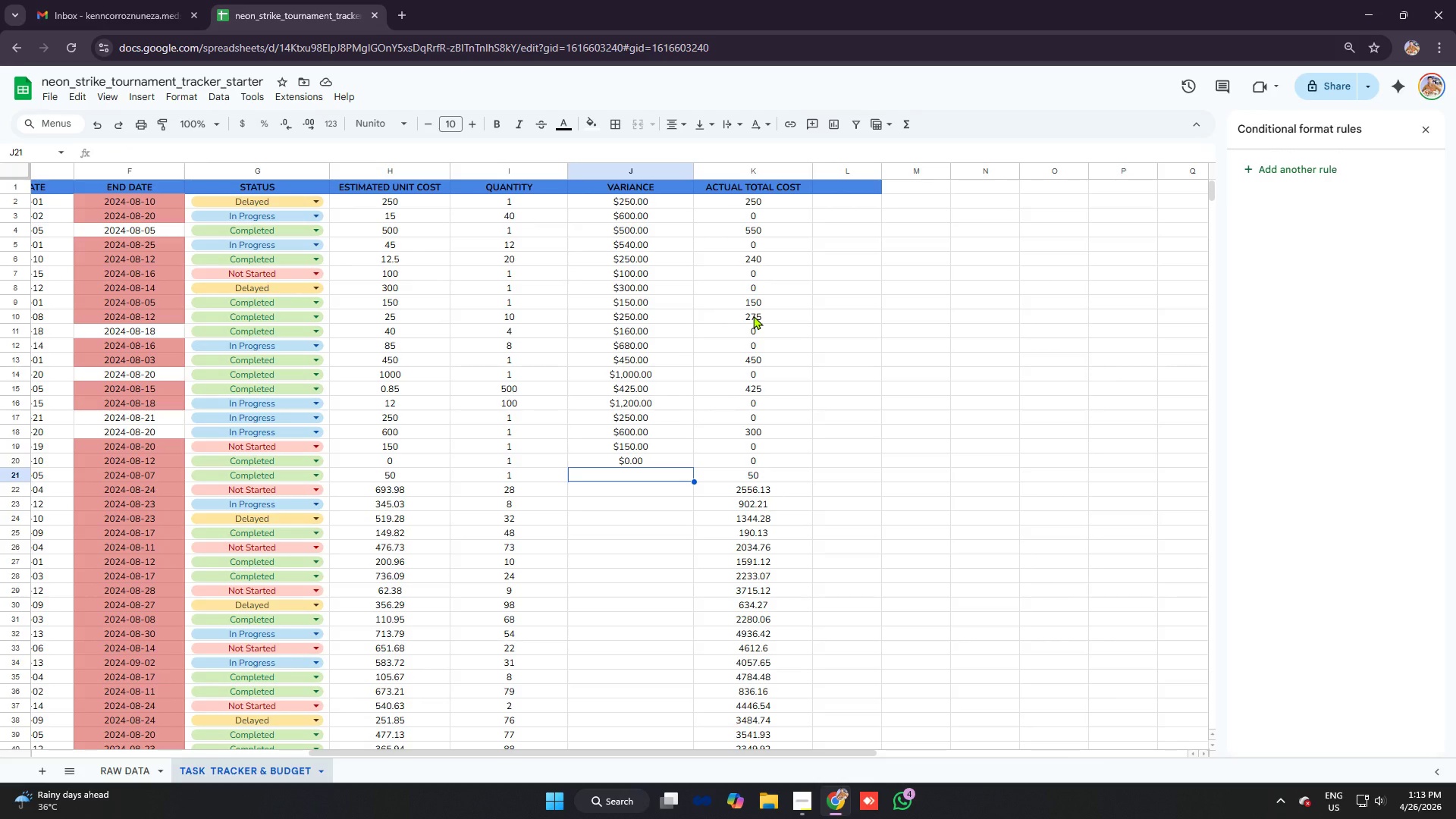 
type(=h21)
 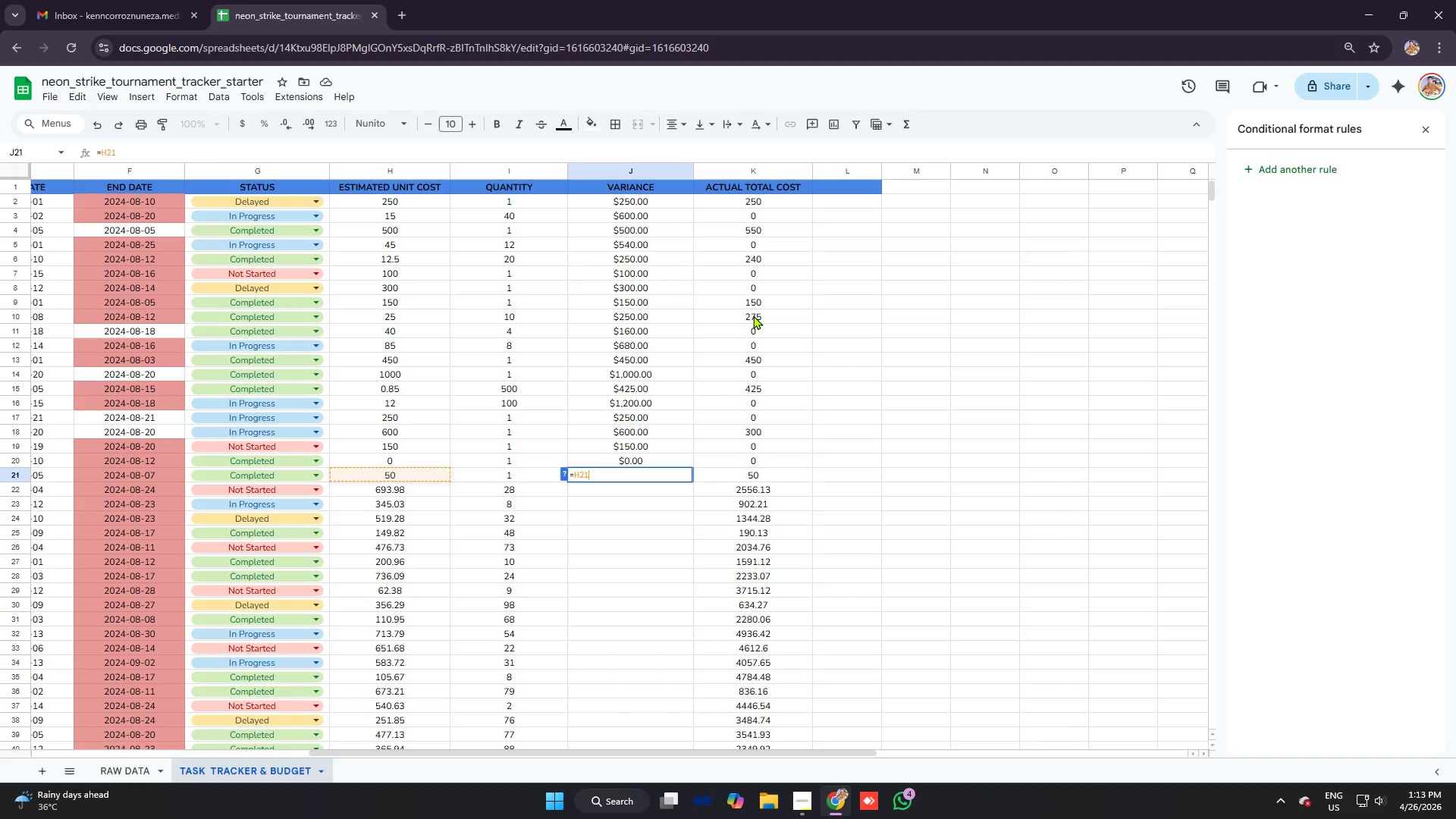 
key(Control+ControlLeft)
 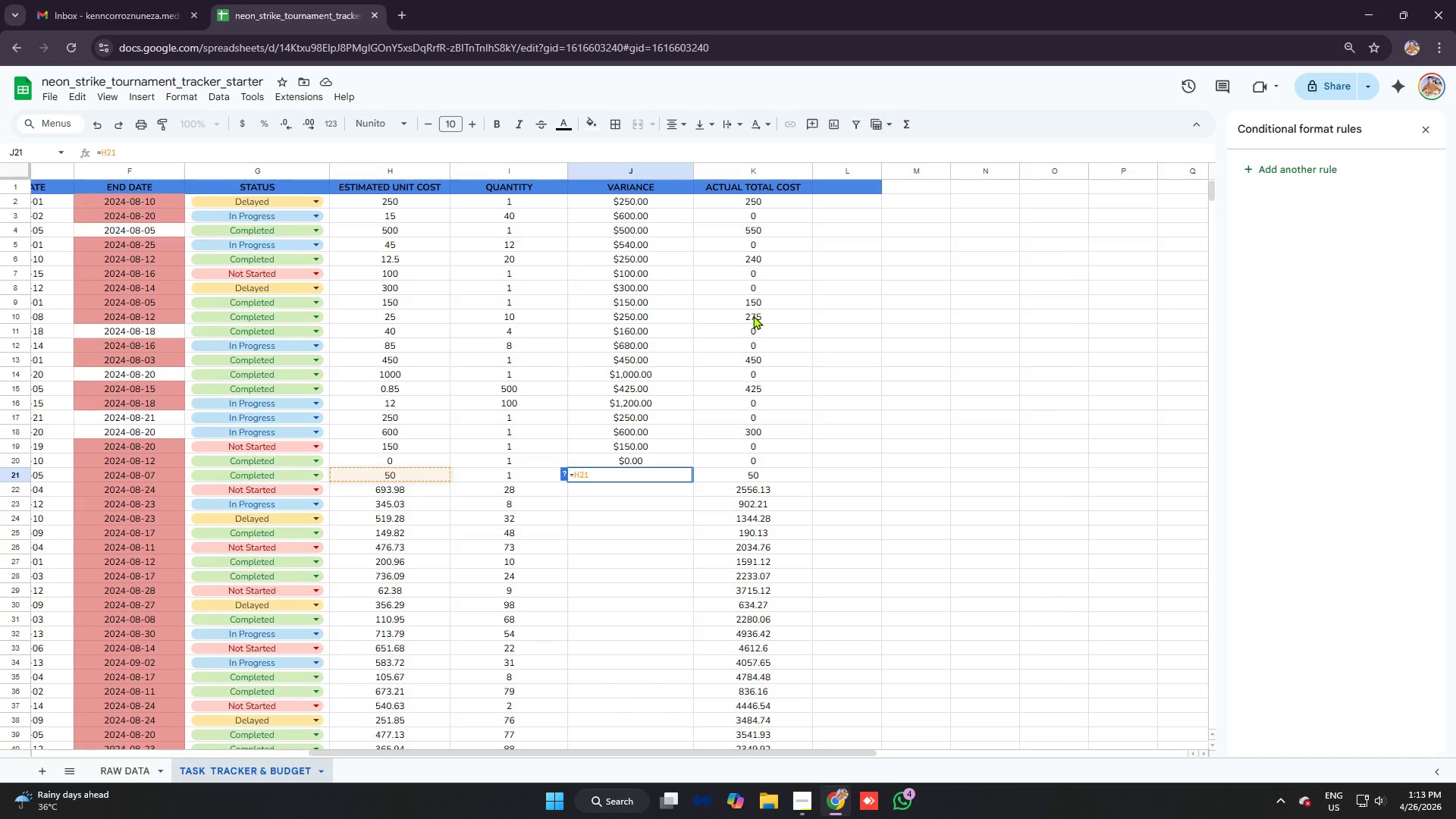 
key(Control+V)
 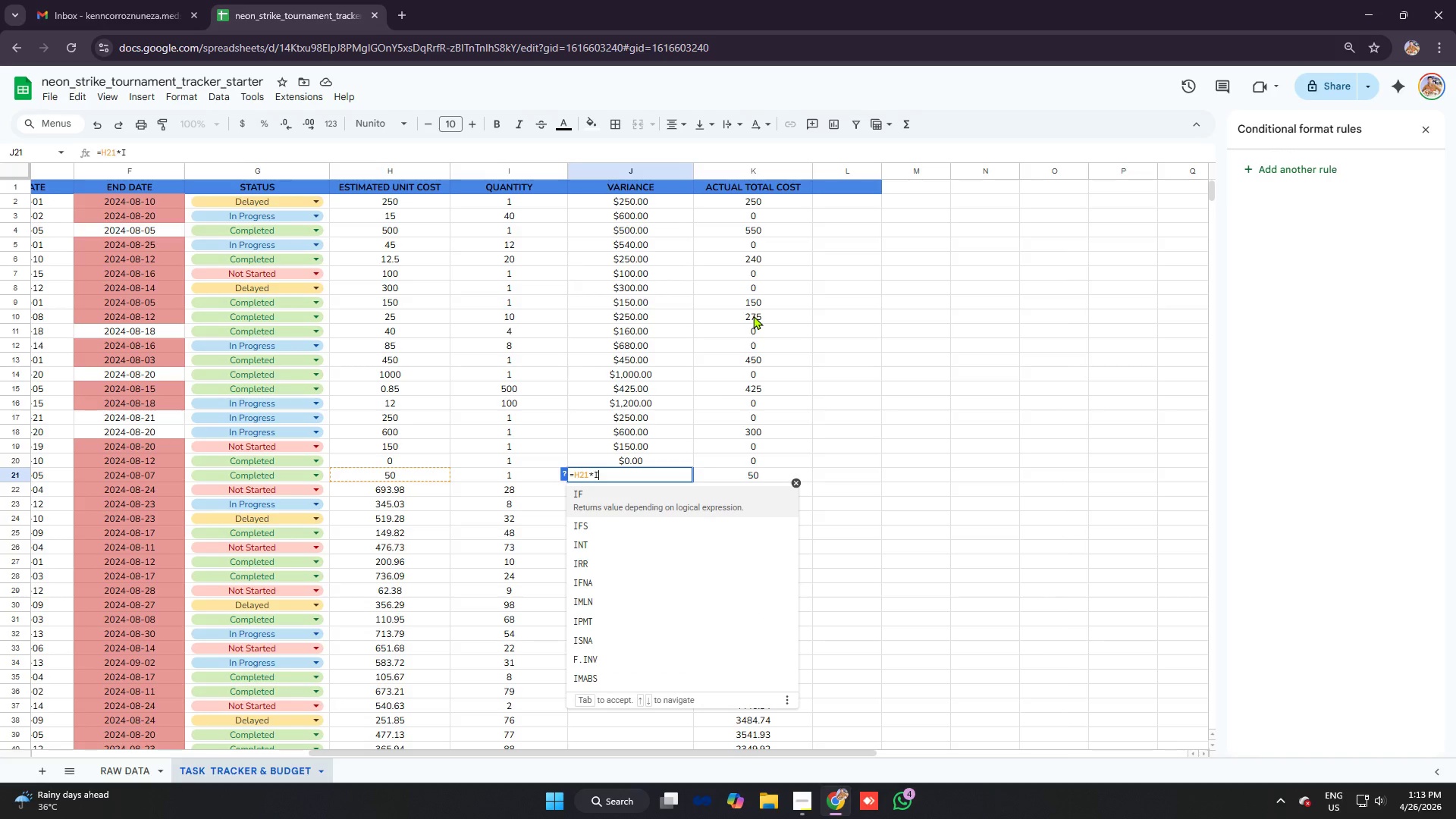 
type(21)
 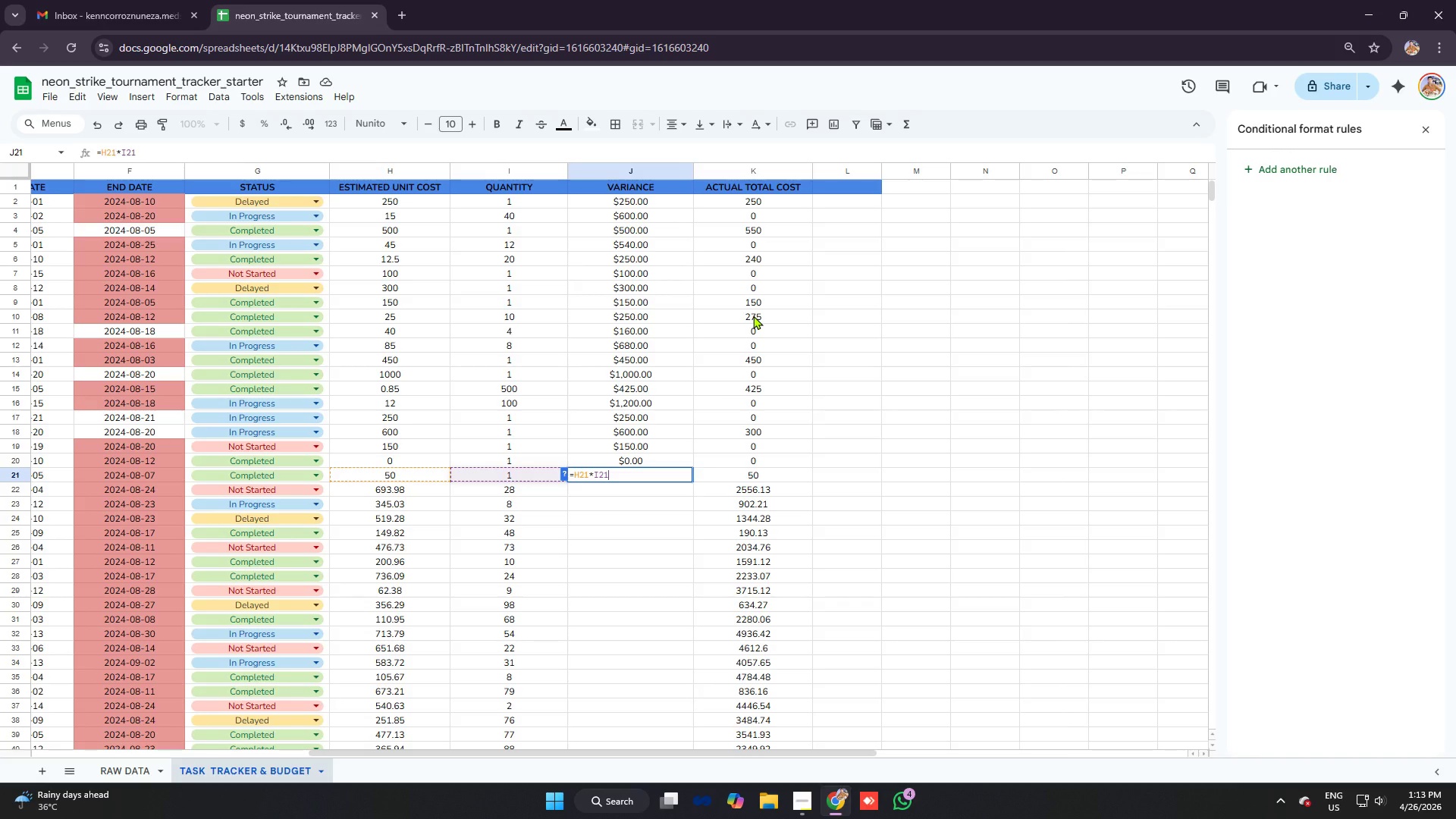 
key(Enter)
 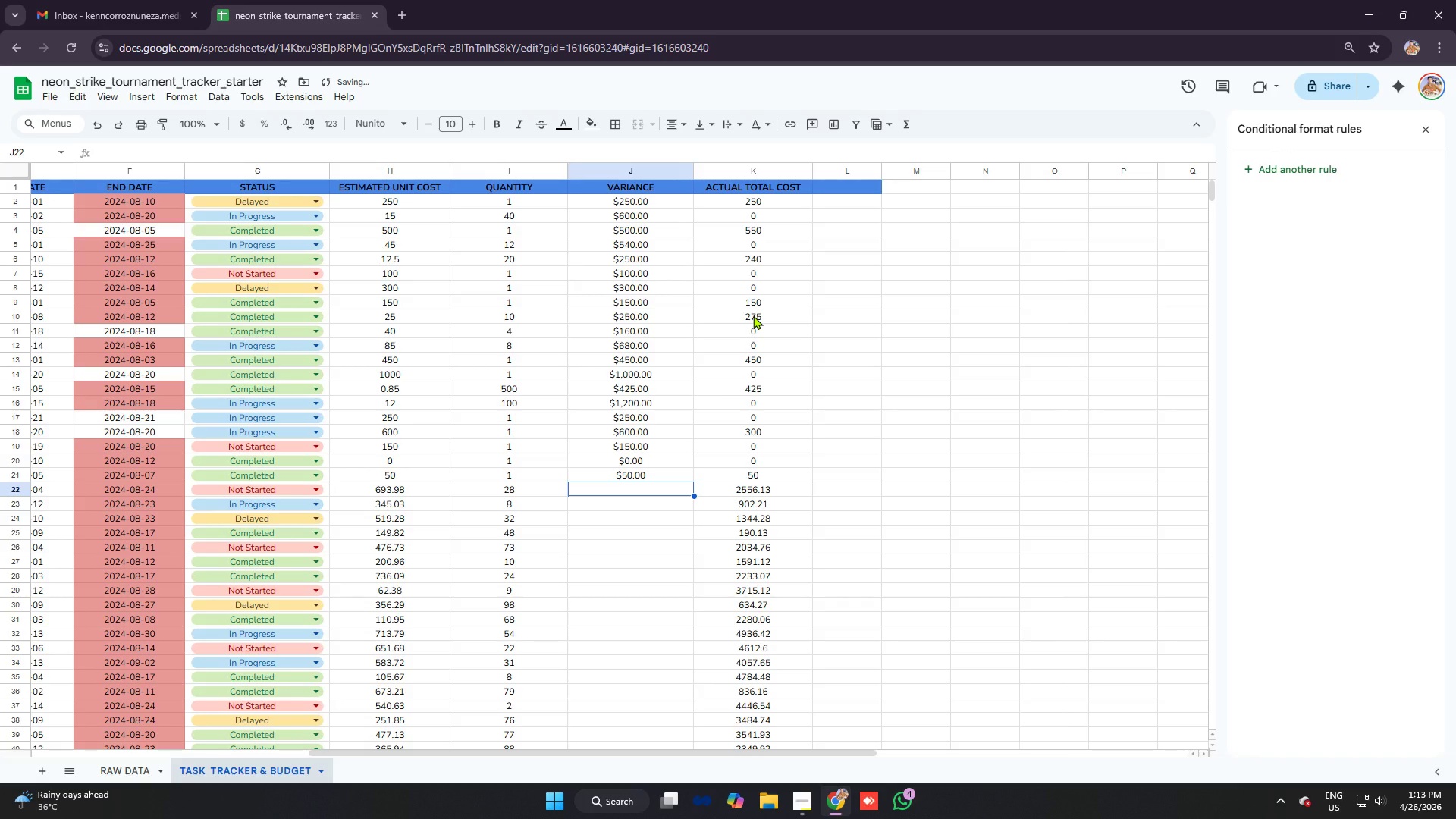 
type(=h22)
 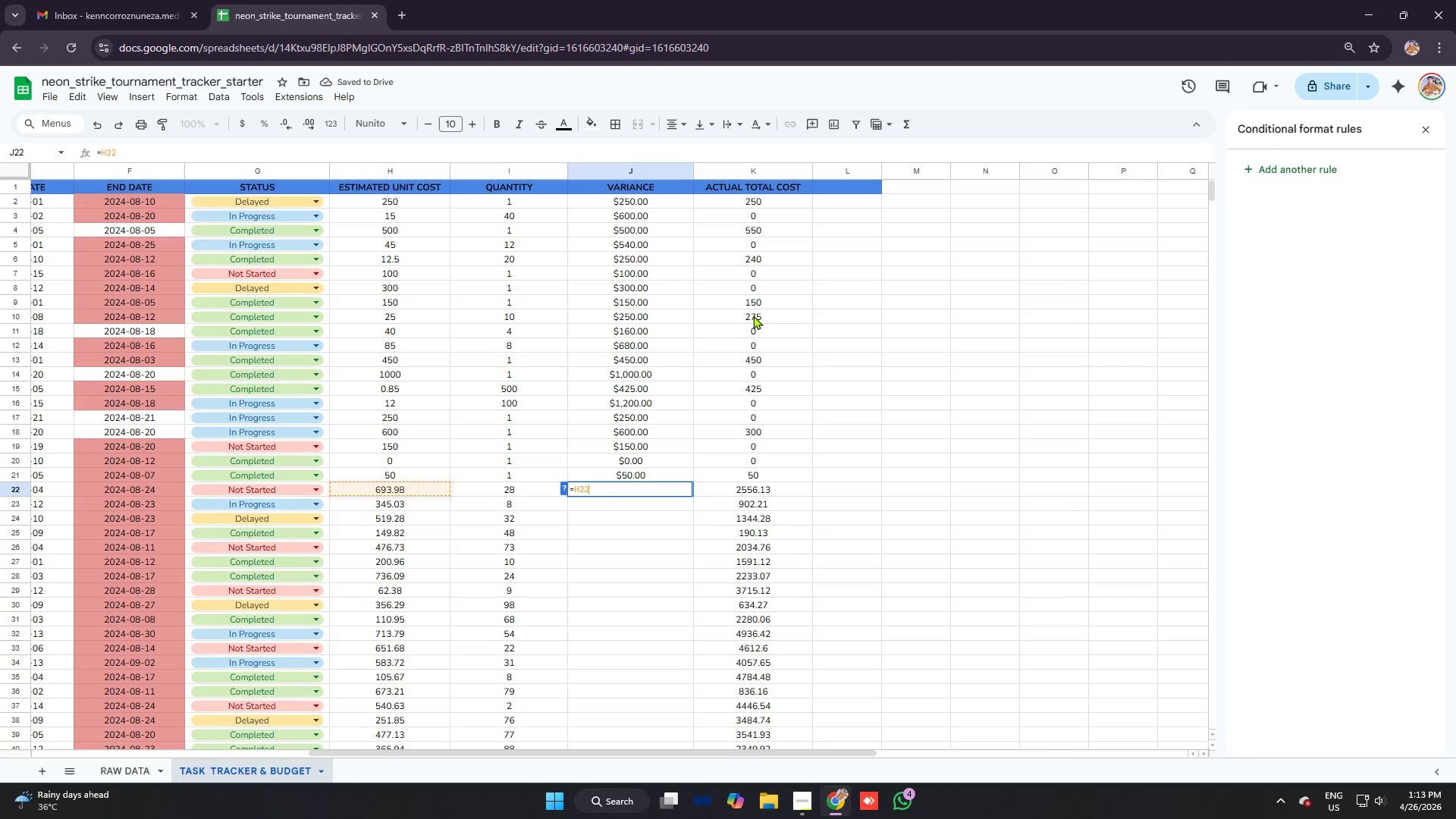 
key(Control+V)
 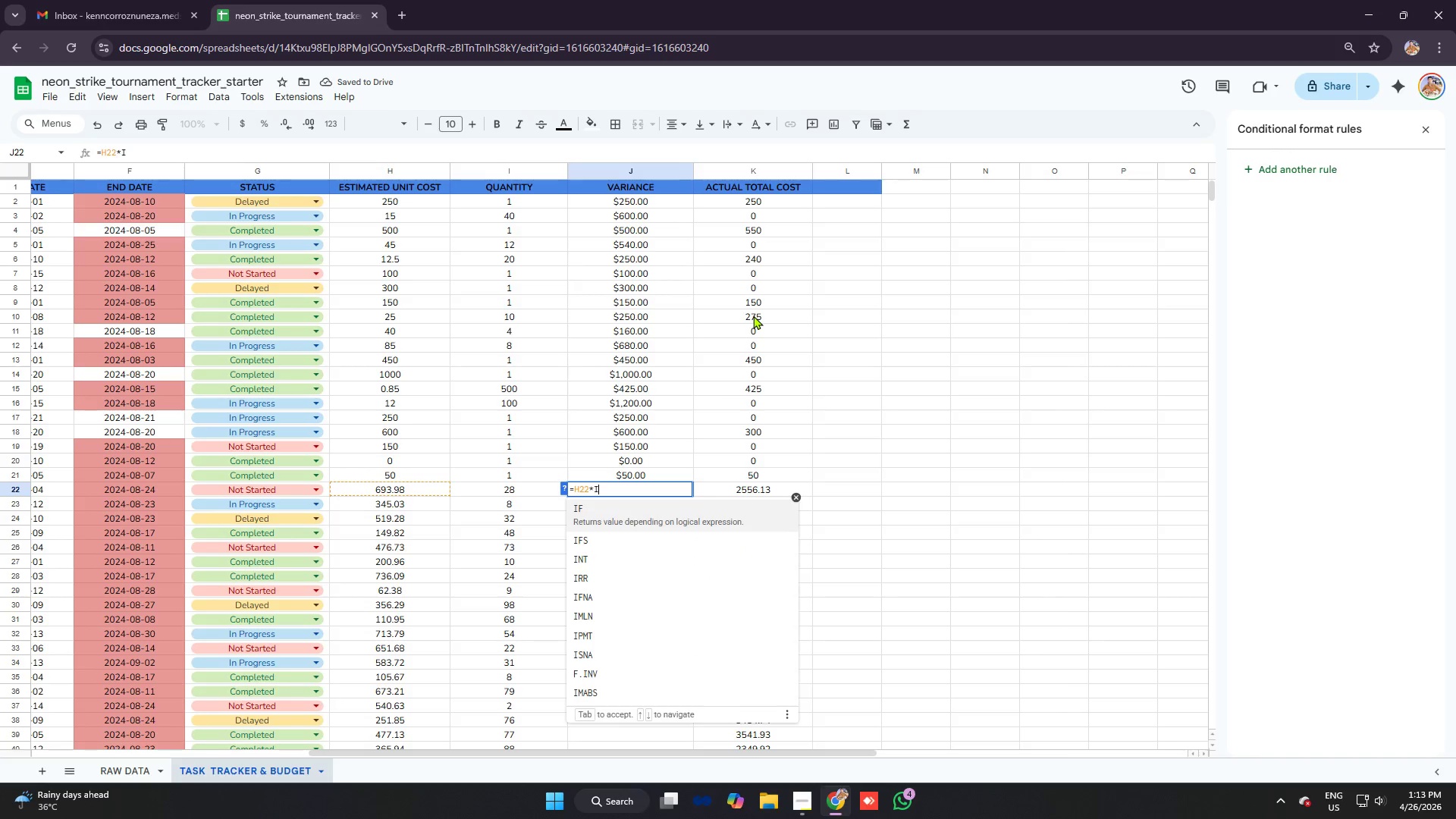 
type(22)
 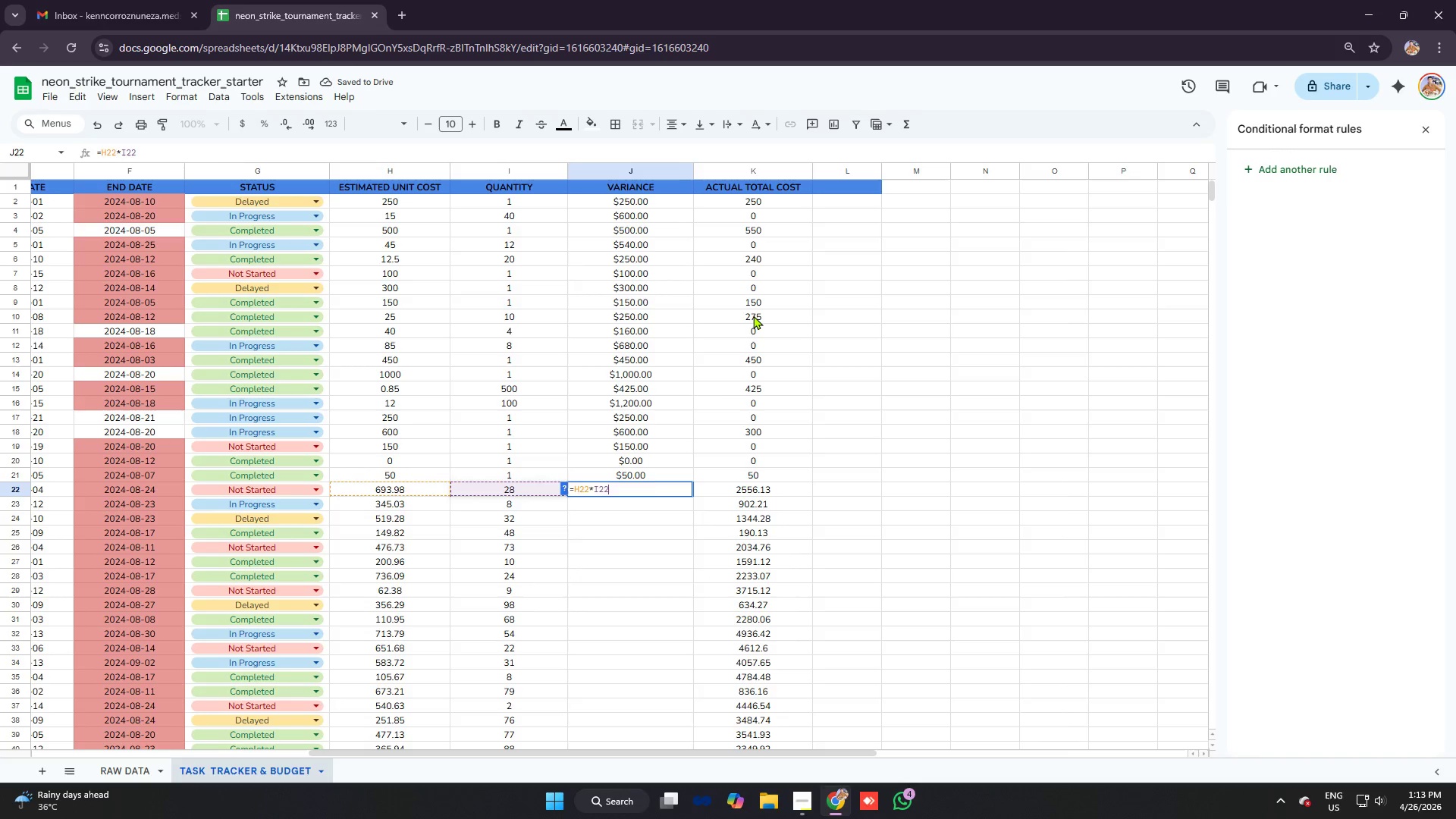 
key(Enter)
 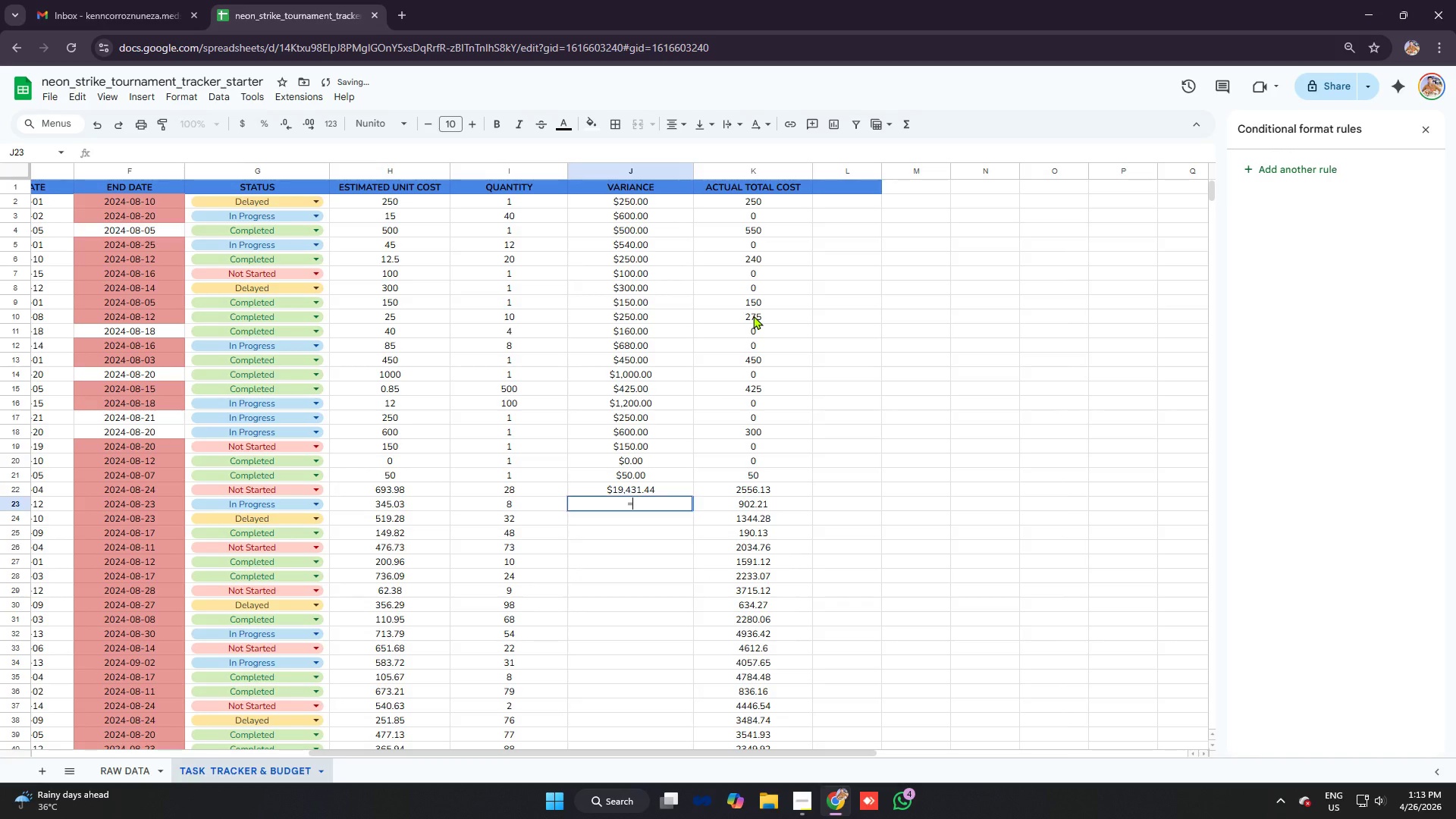 
type(=h23)
 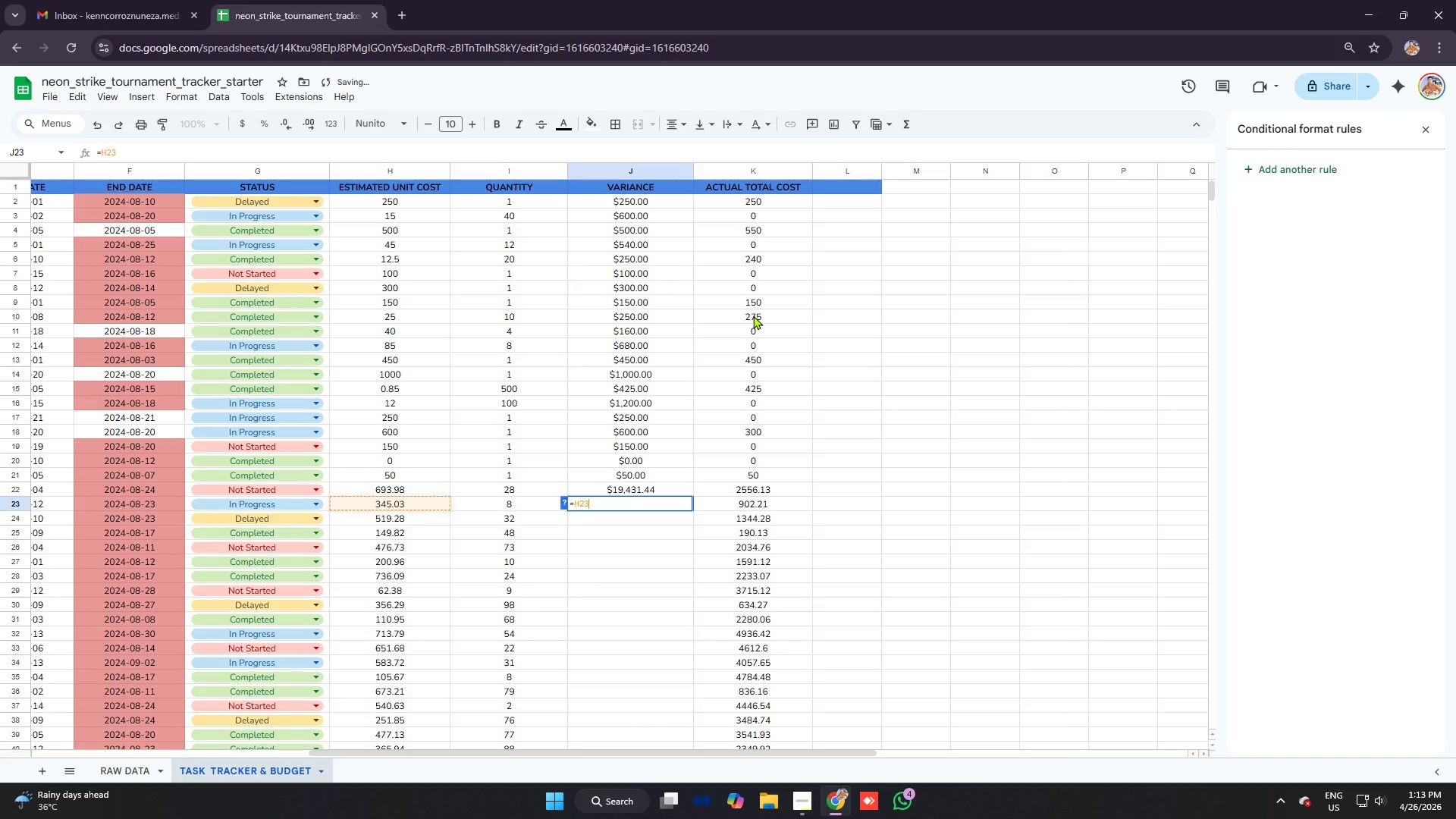 
key(Control+ControlLeft)
 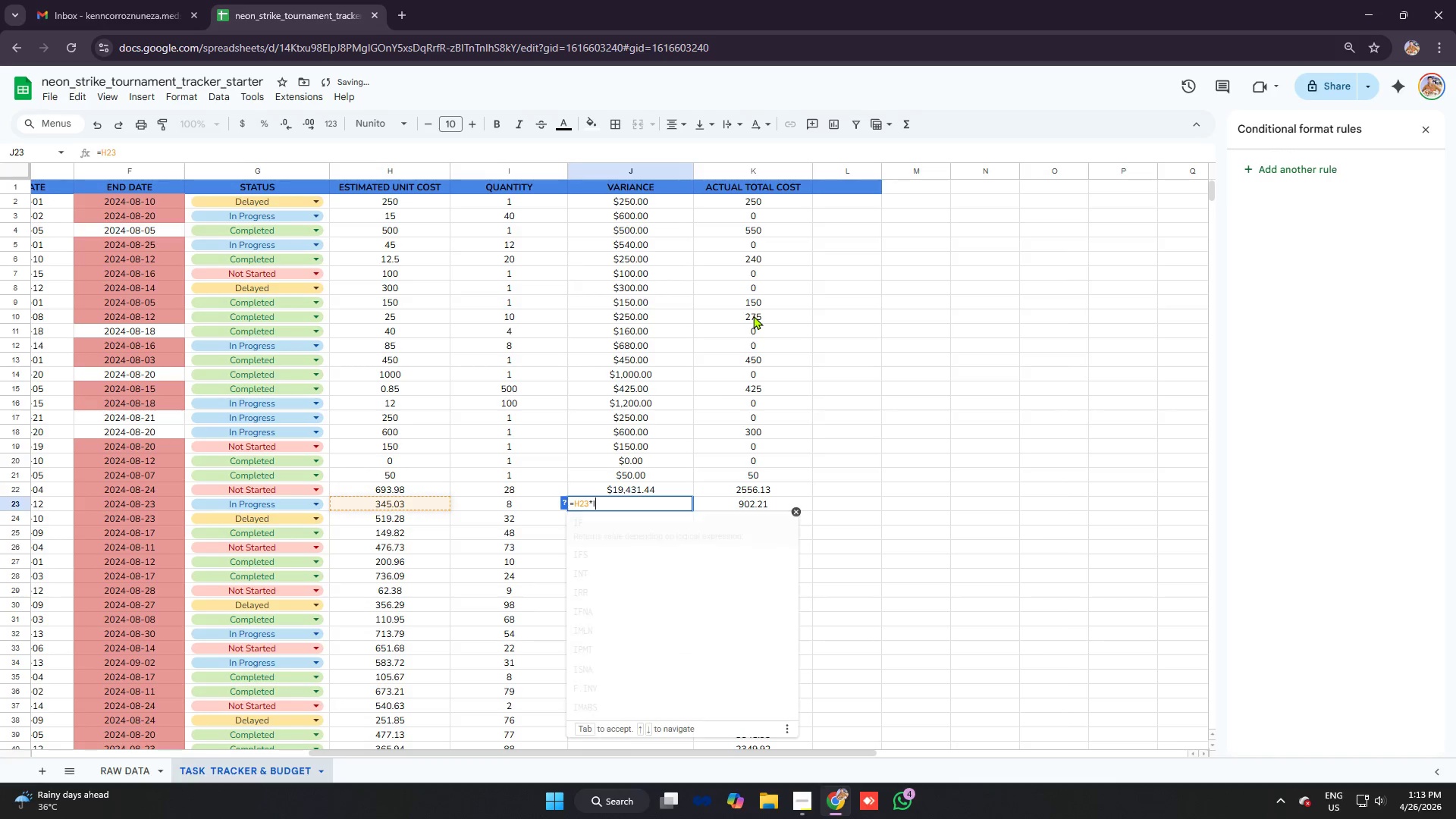 
key(Control+V)
 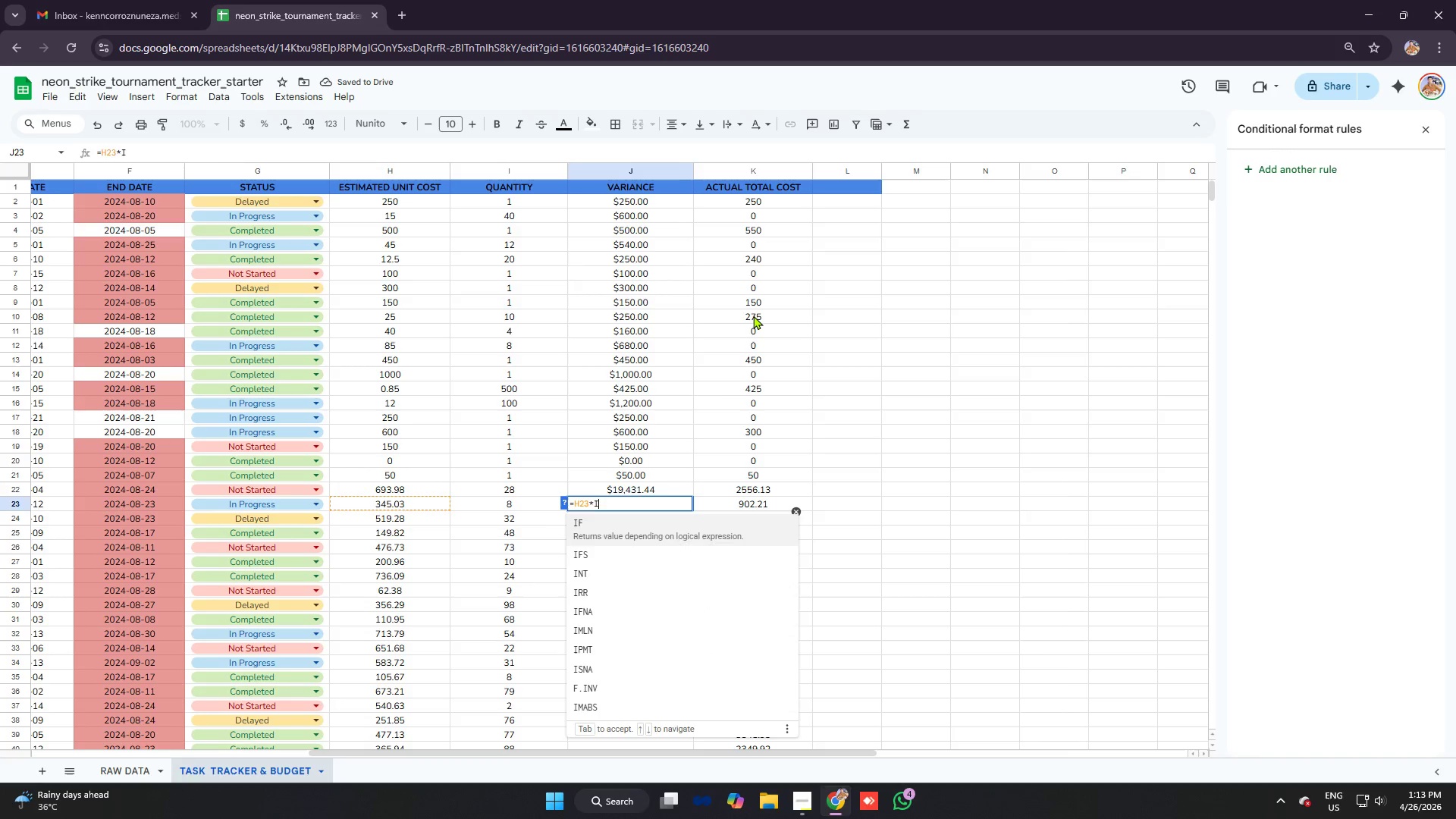 
type(23)
 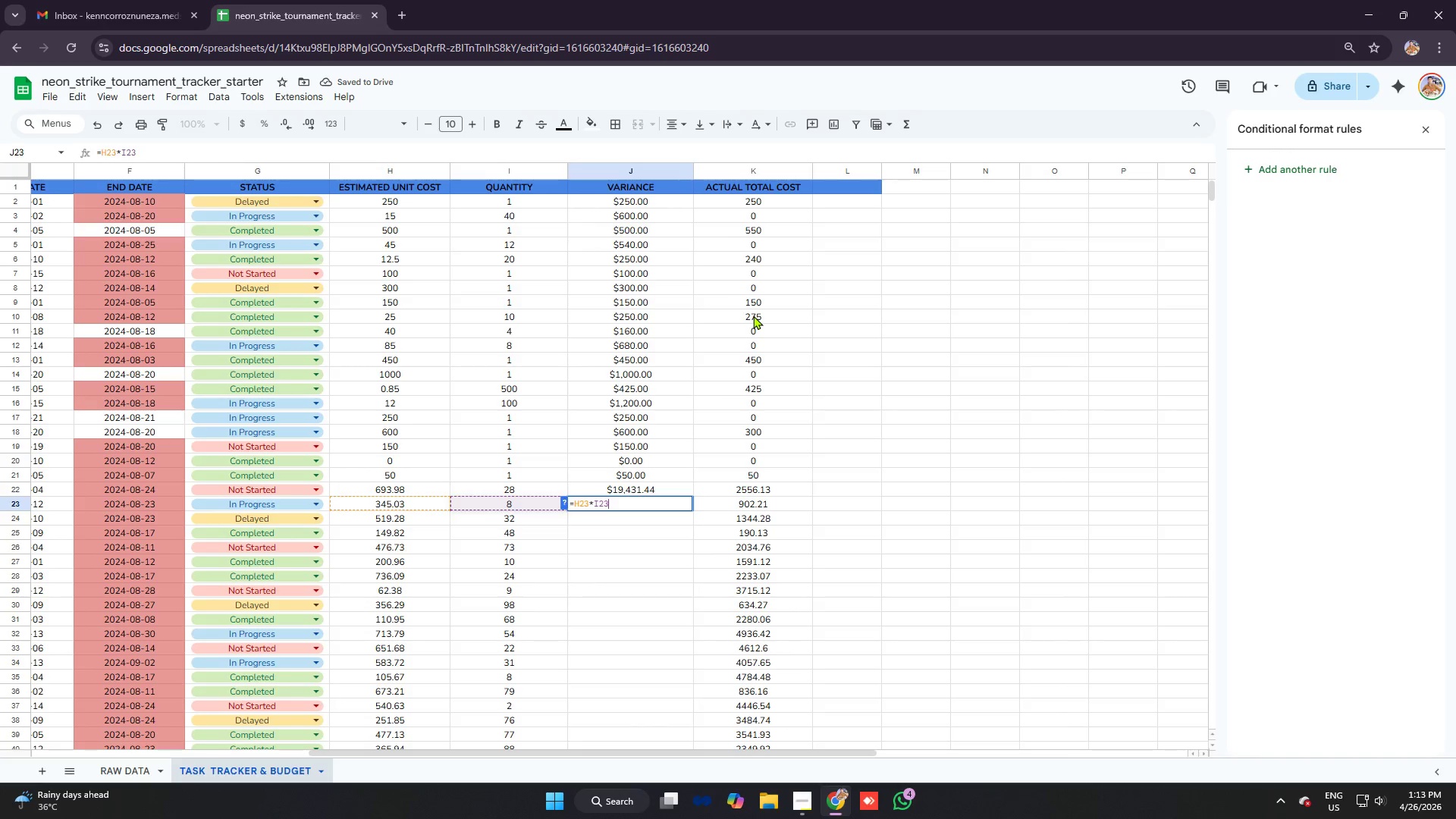 
key(Enter)
 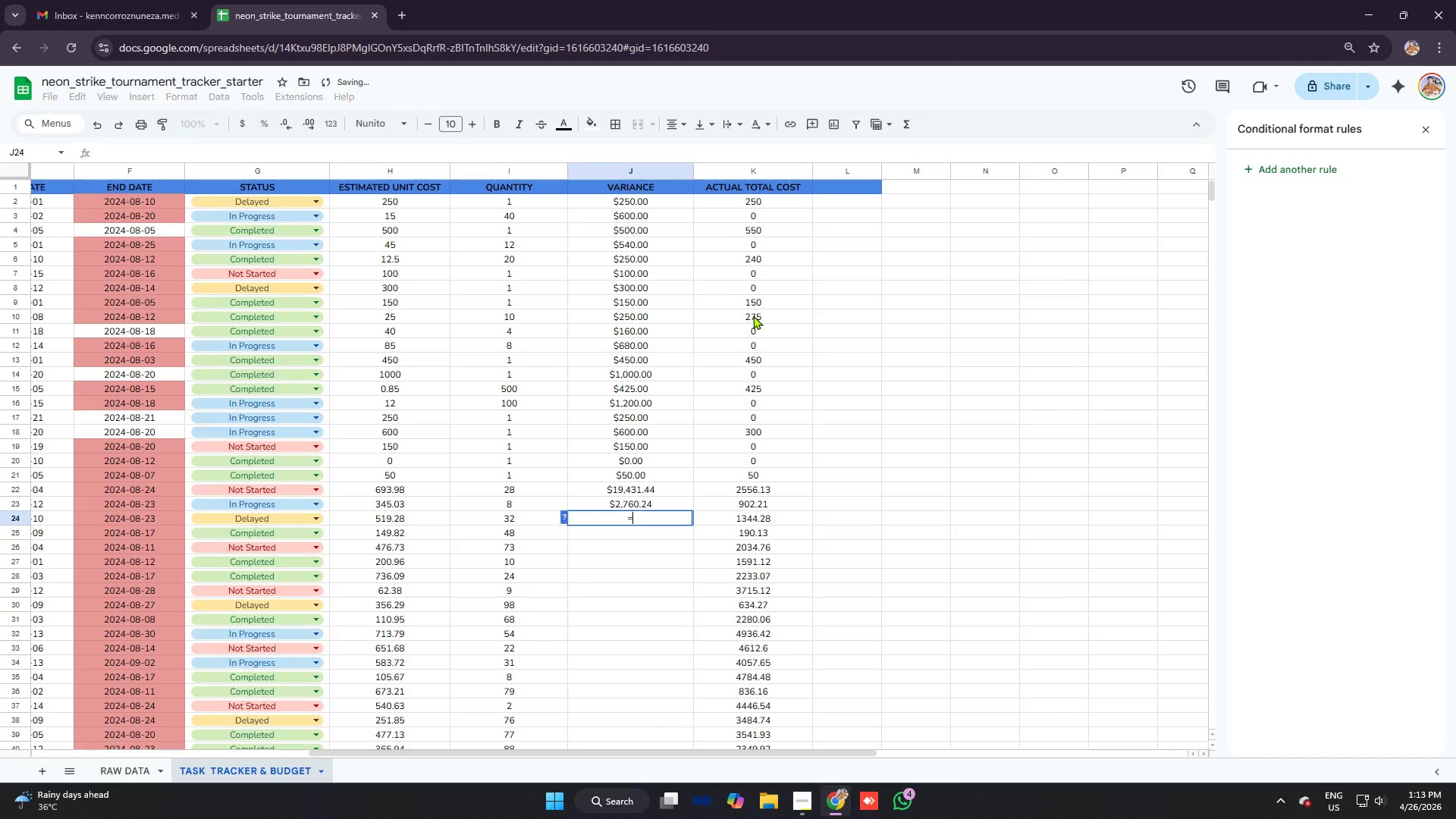 
type(=h24)
 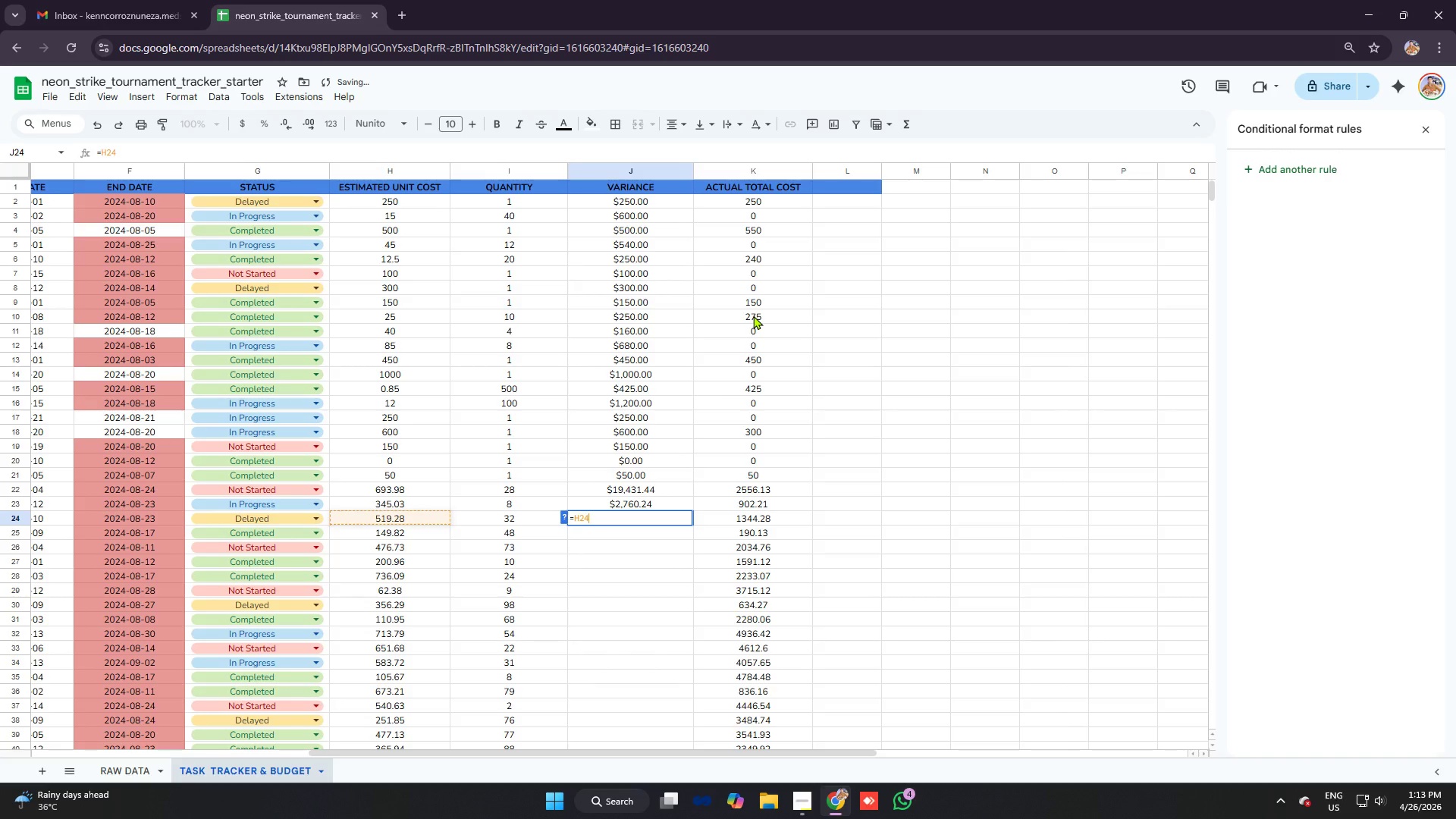 
key(Control+V)
 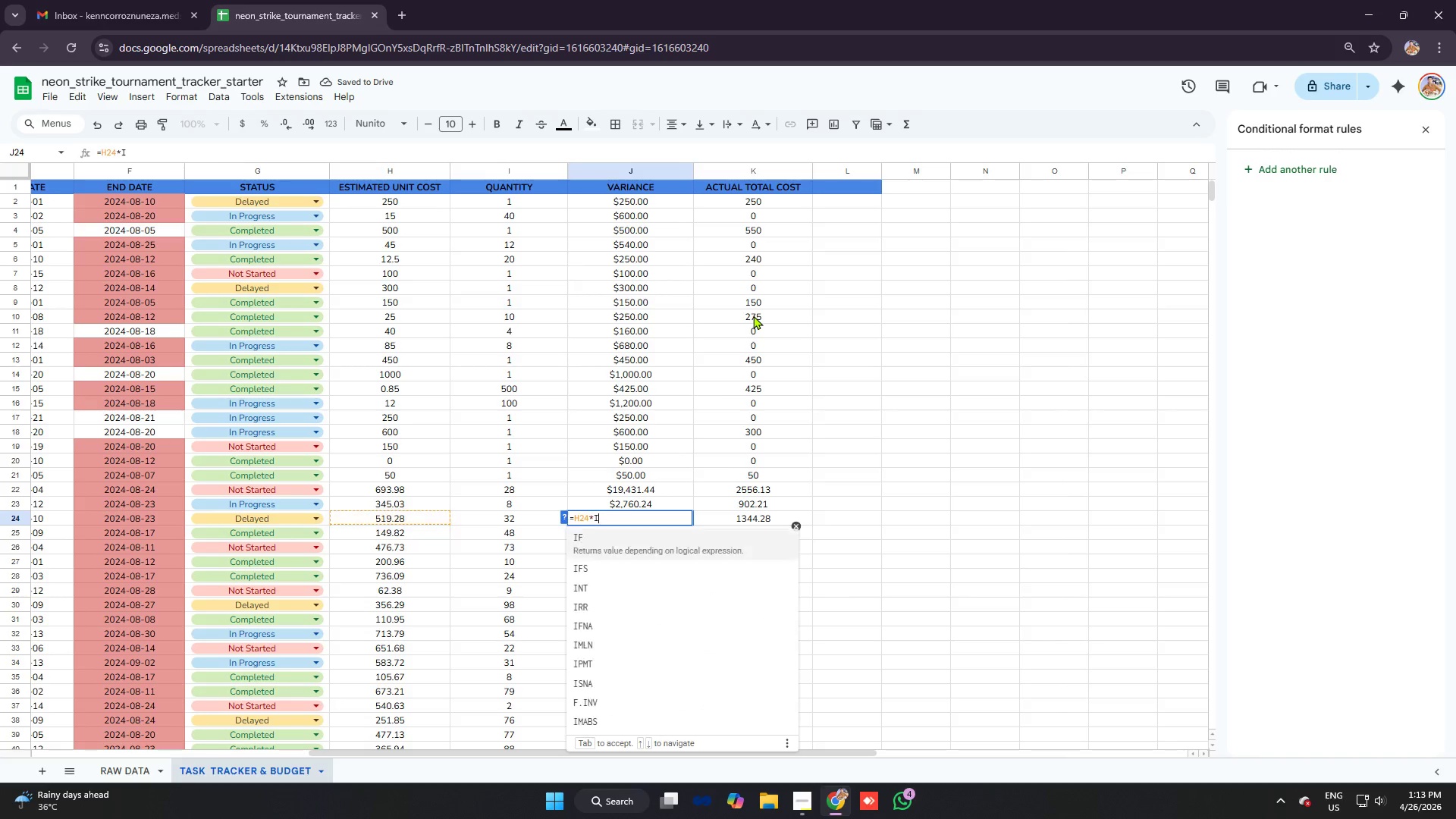 
hold_key(key=2, duration=0.44)
 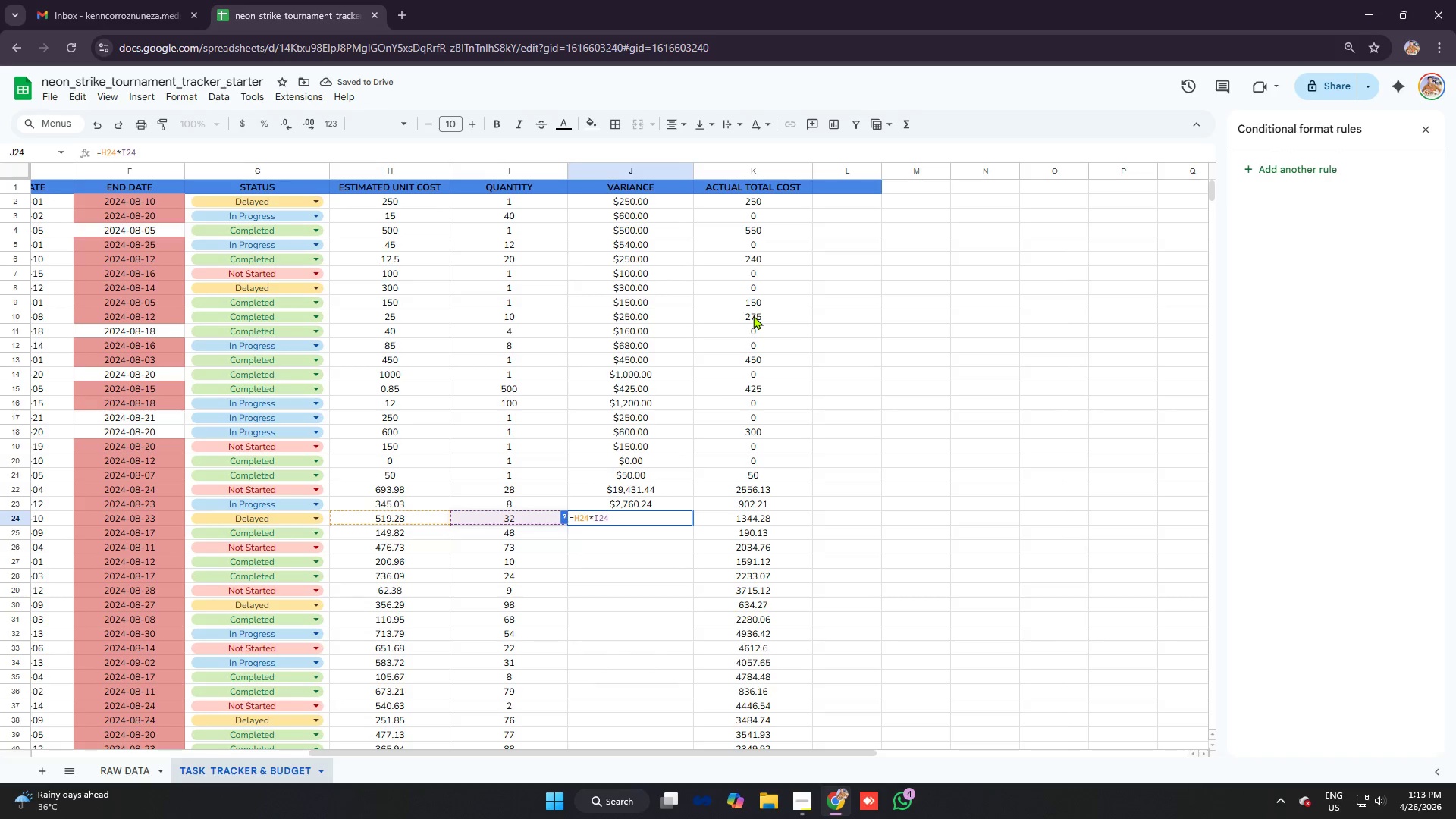 
key(4)
 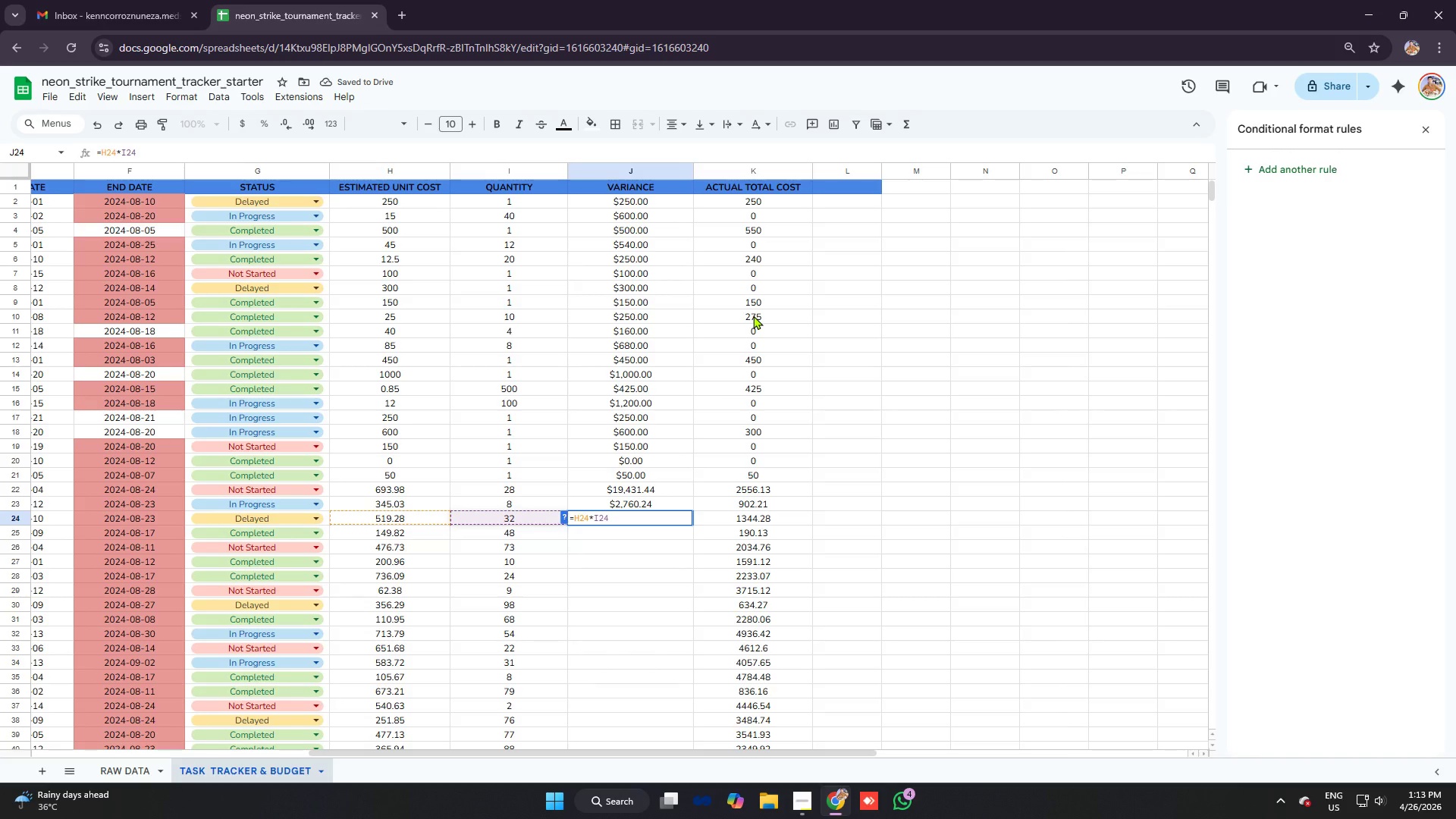 
key(Enter)
 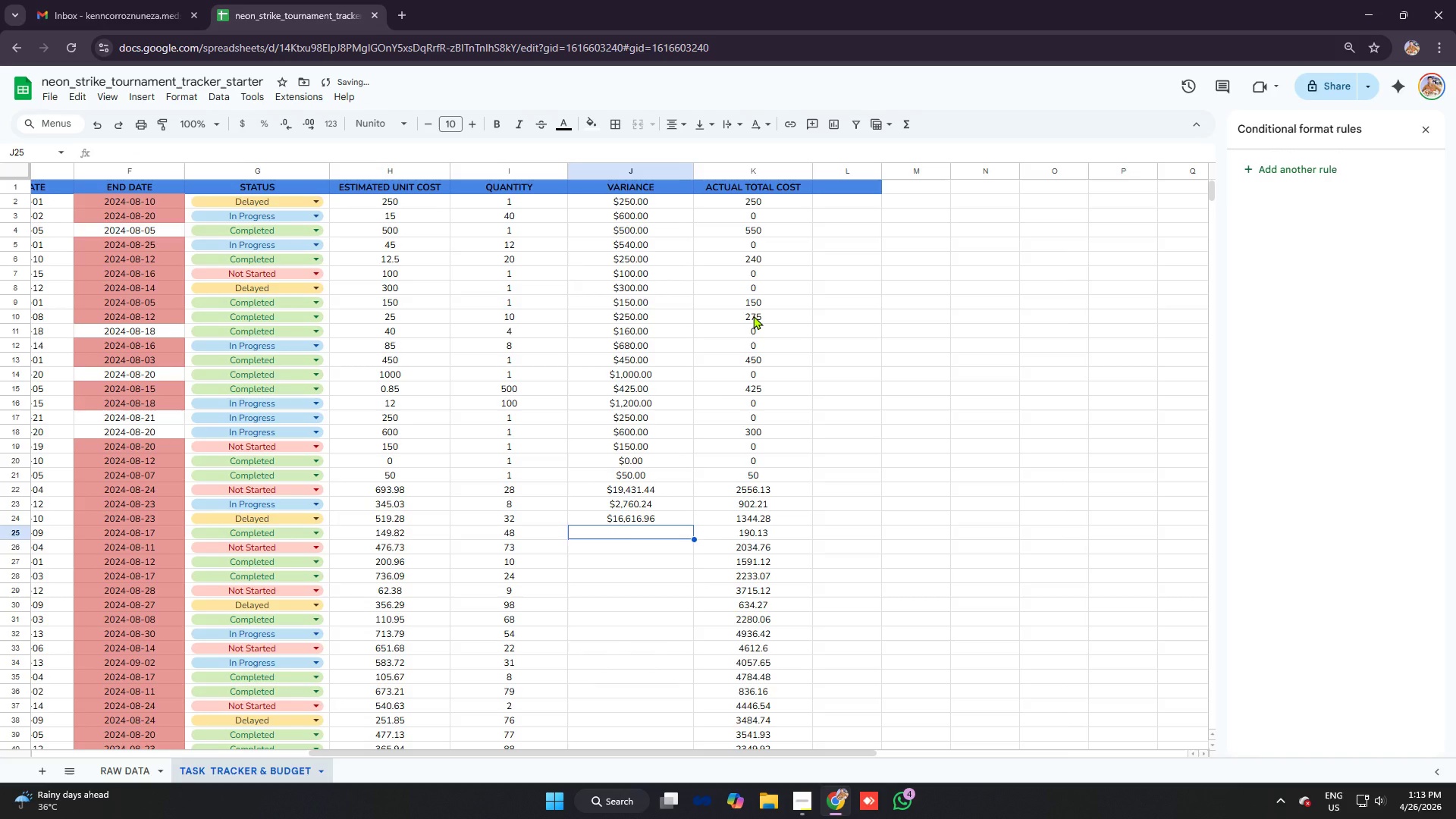 
type(=h25)
 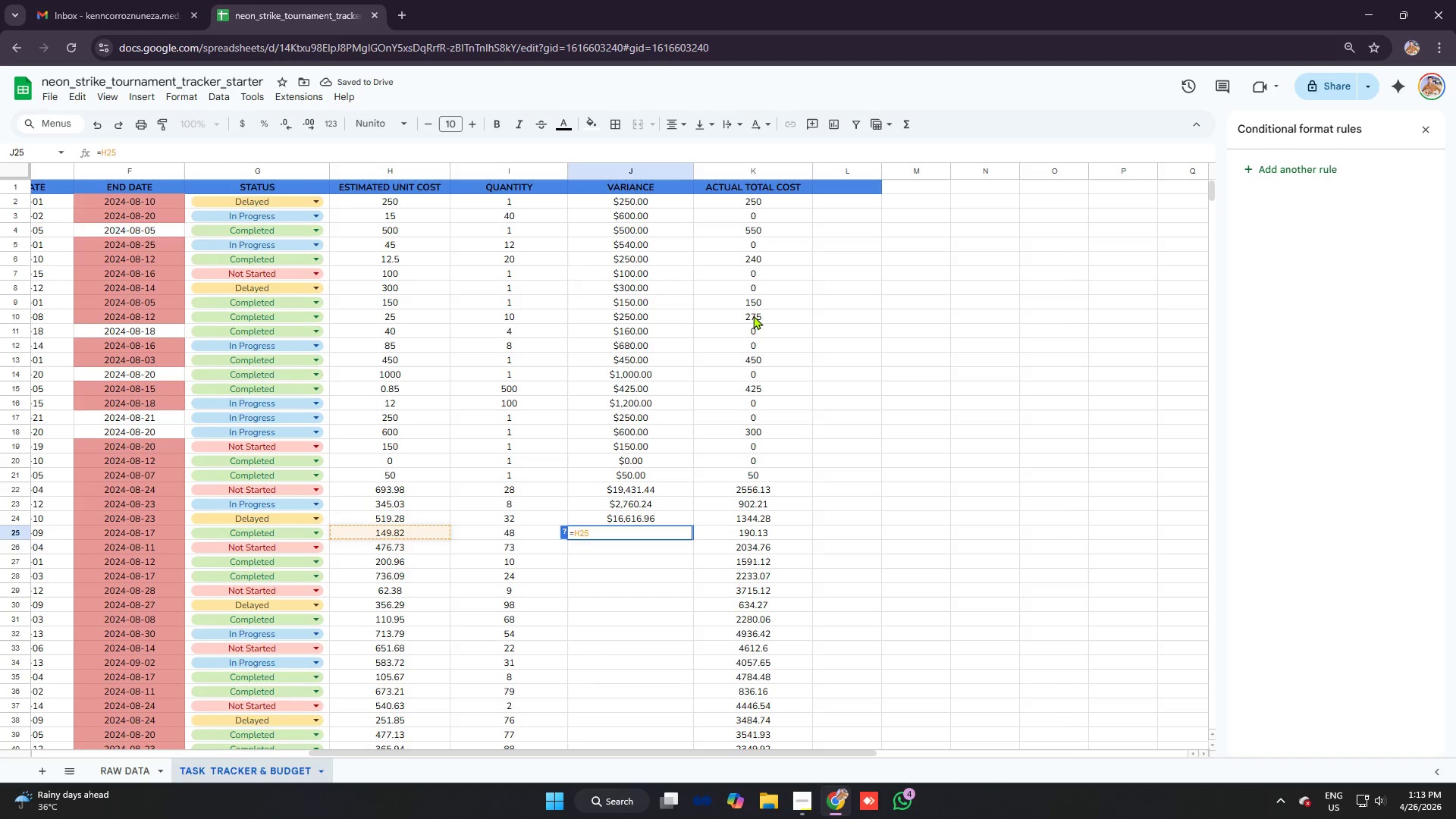 
key(Control+V)
 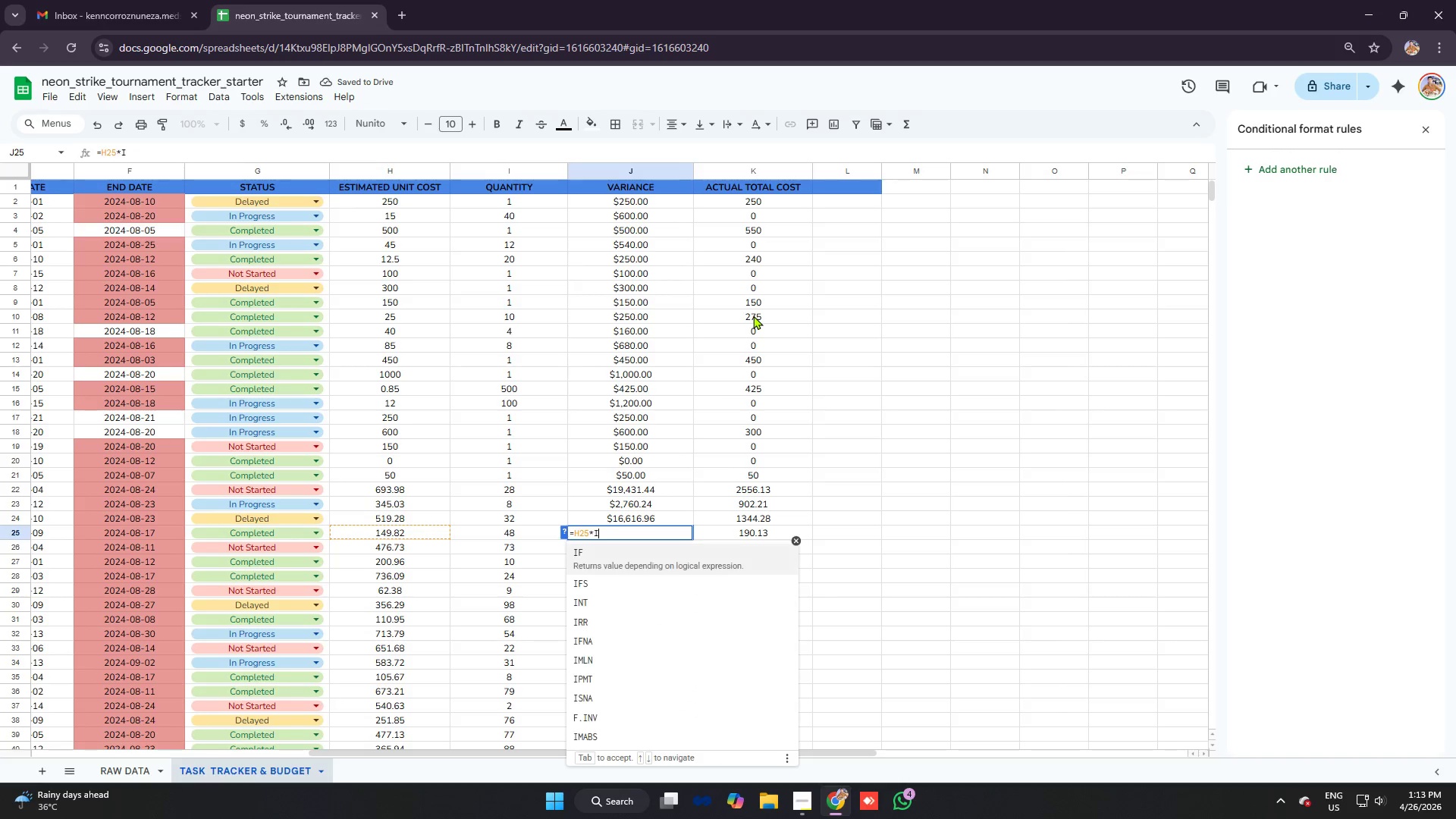 
key(Enter)
 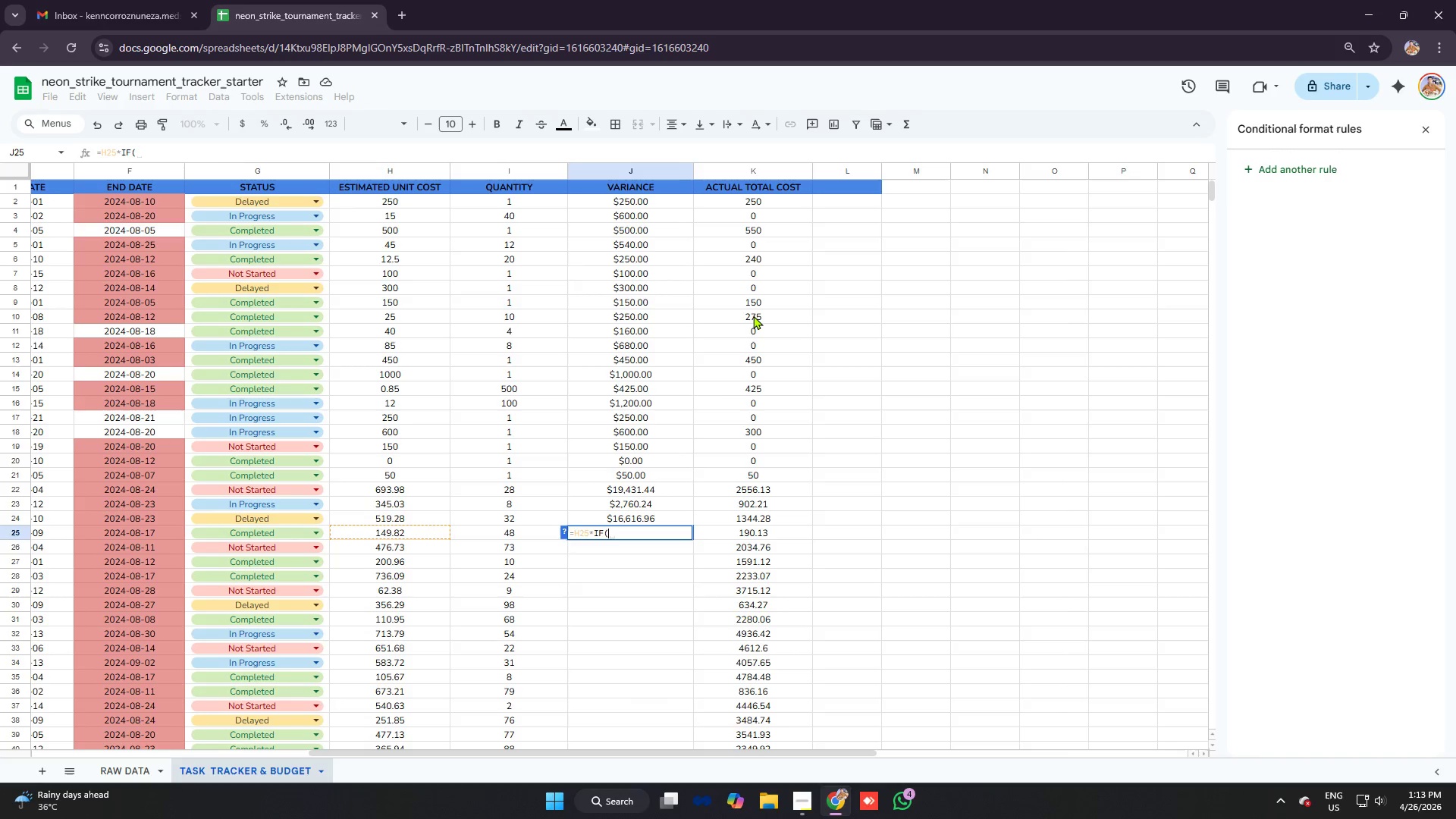 
key(Backspace)
key(Backspace)
type(25)
 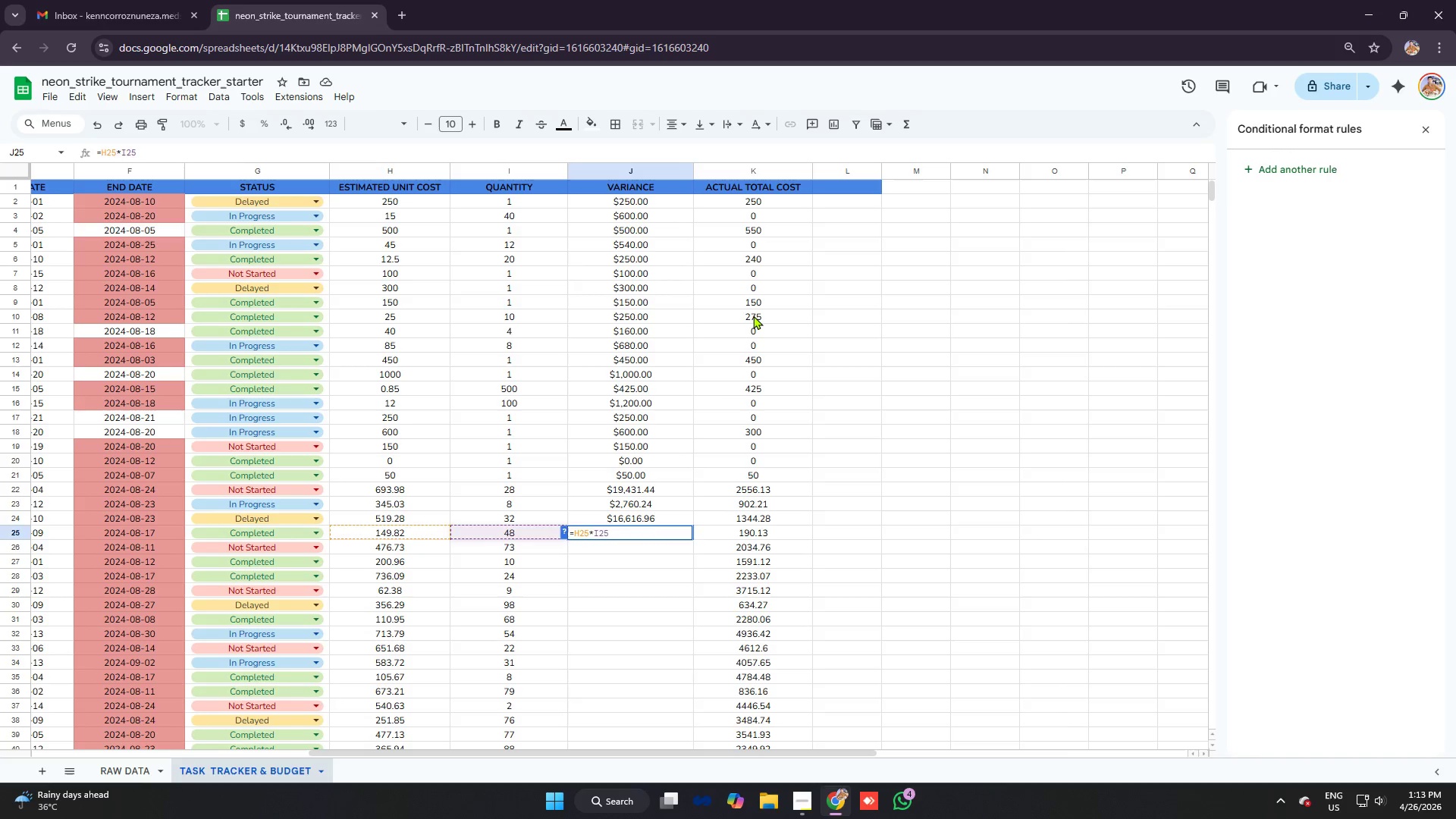 
key(Enter)
 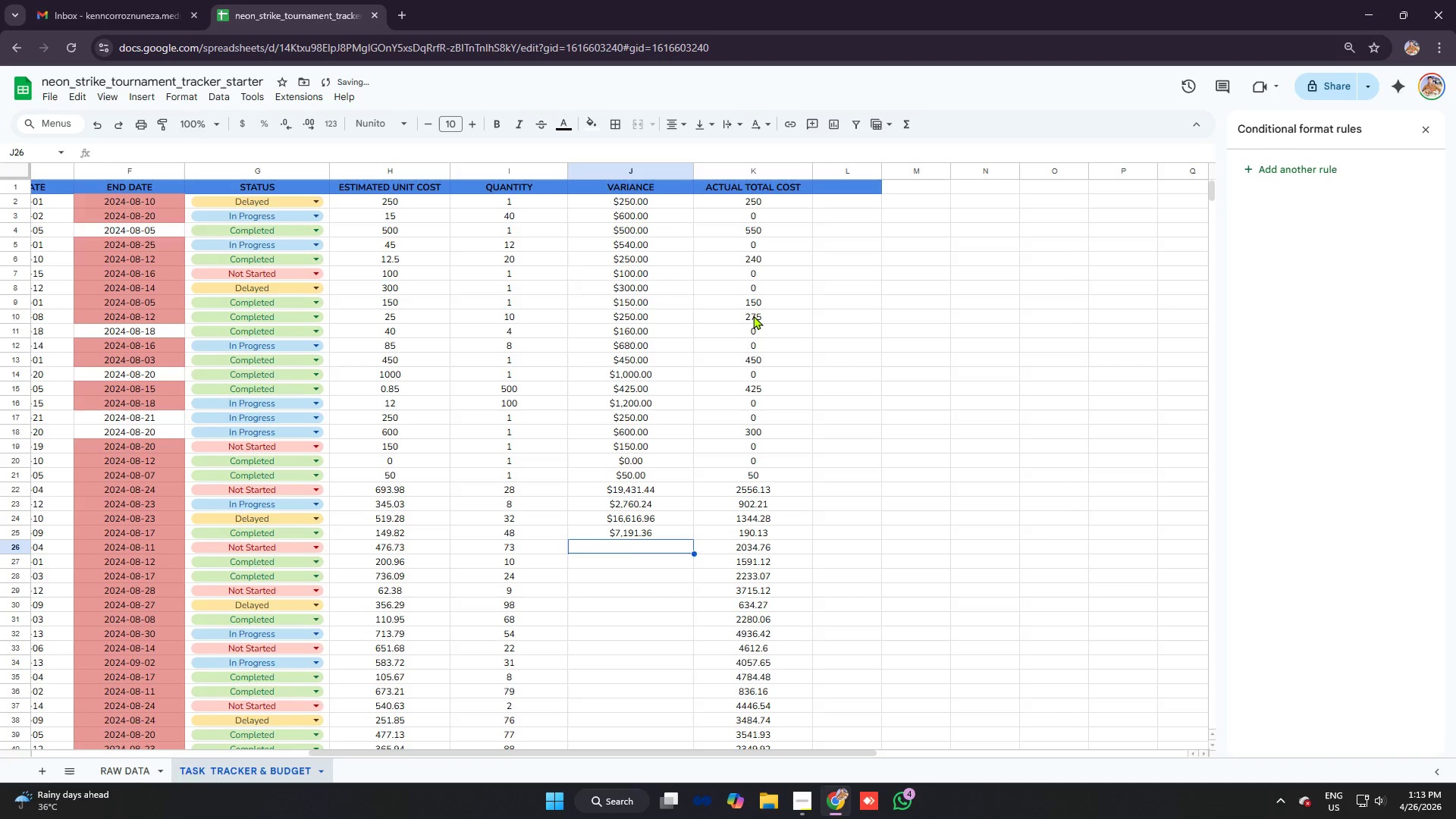 
key(Backspace)
type(=h26)
 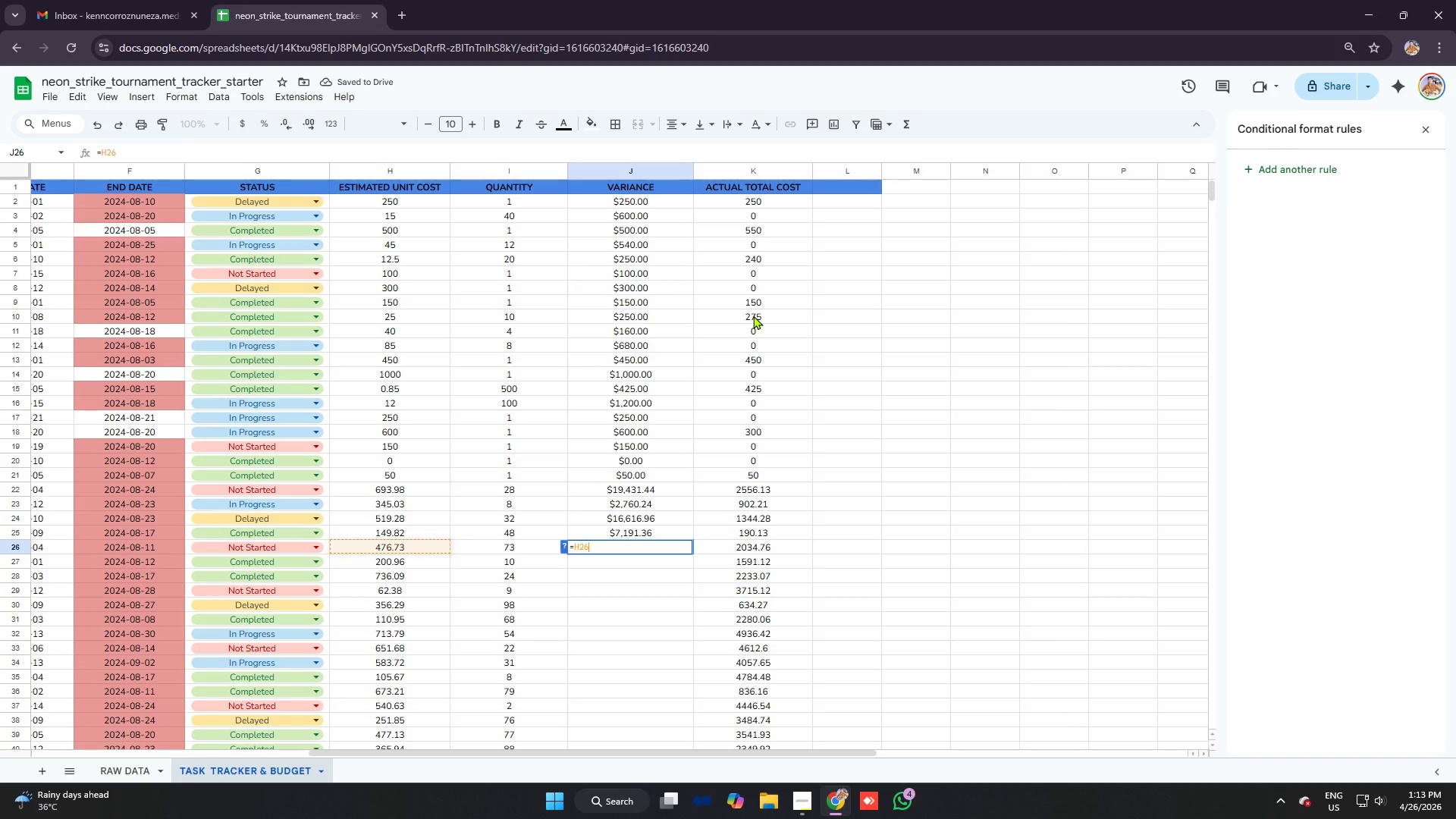 
key(Control+V)
 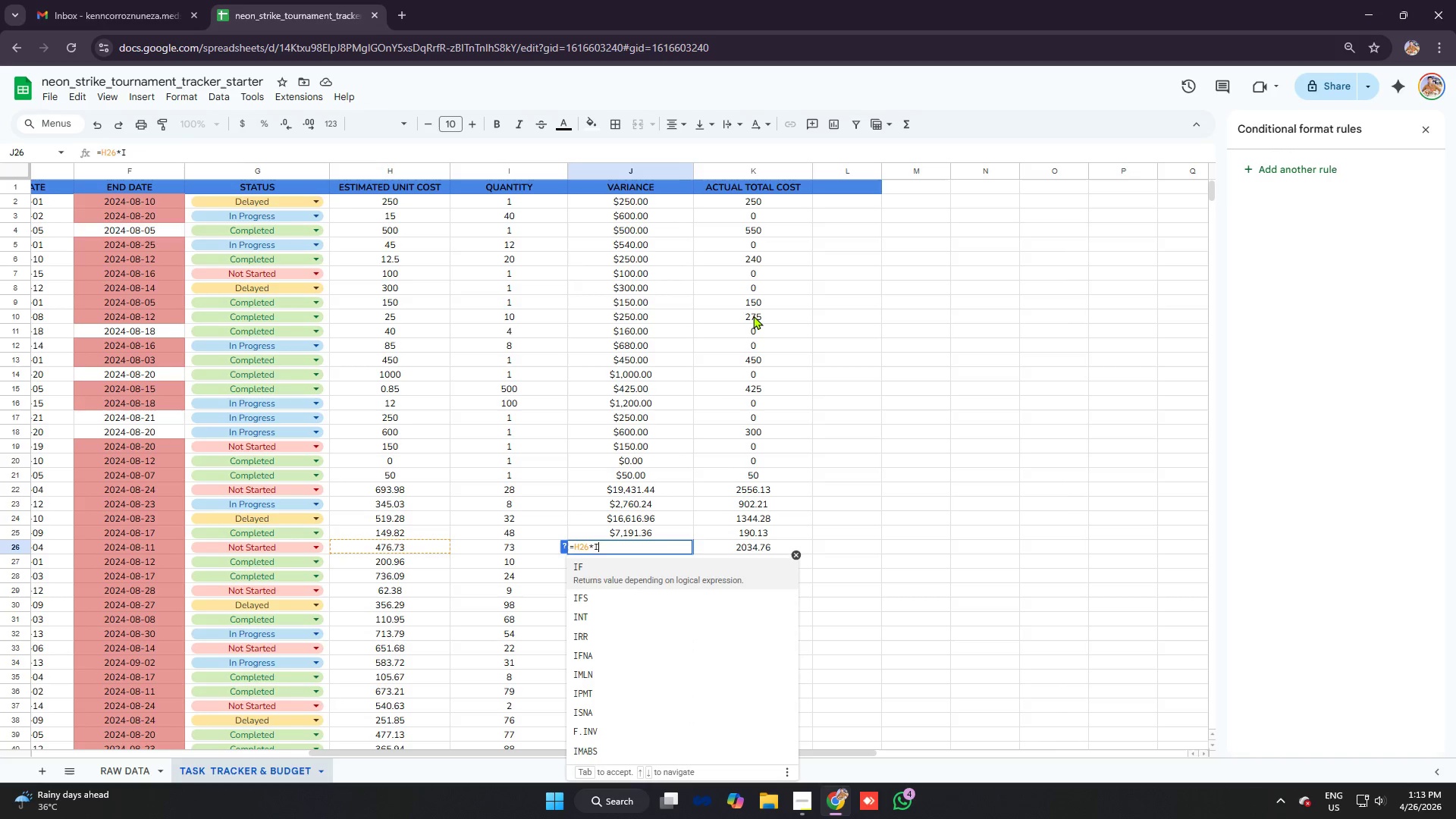 
type(26)
 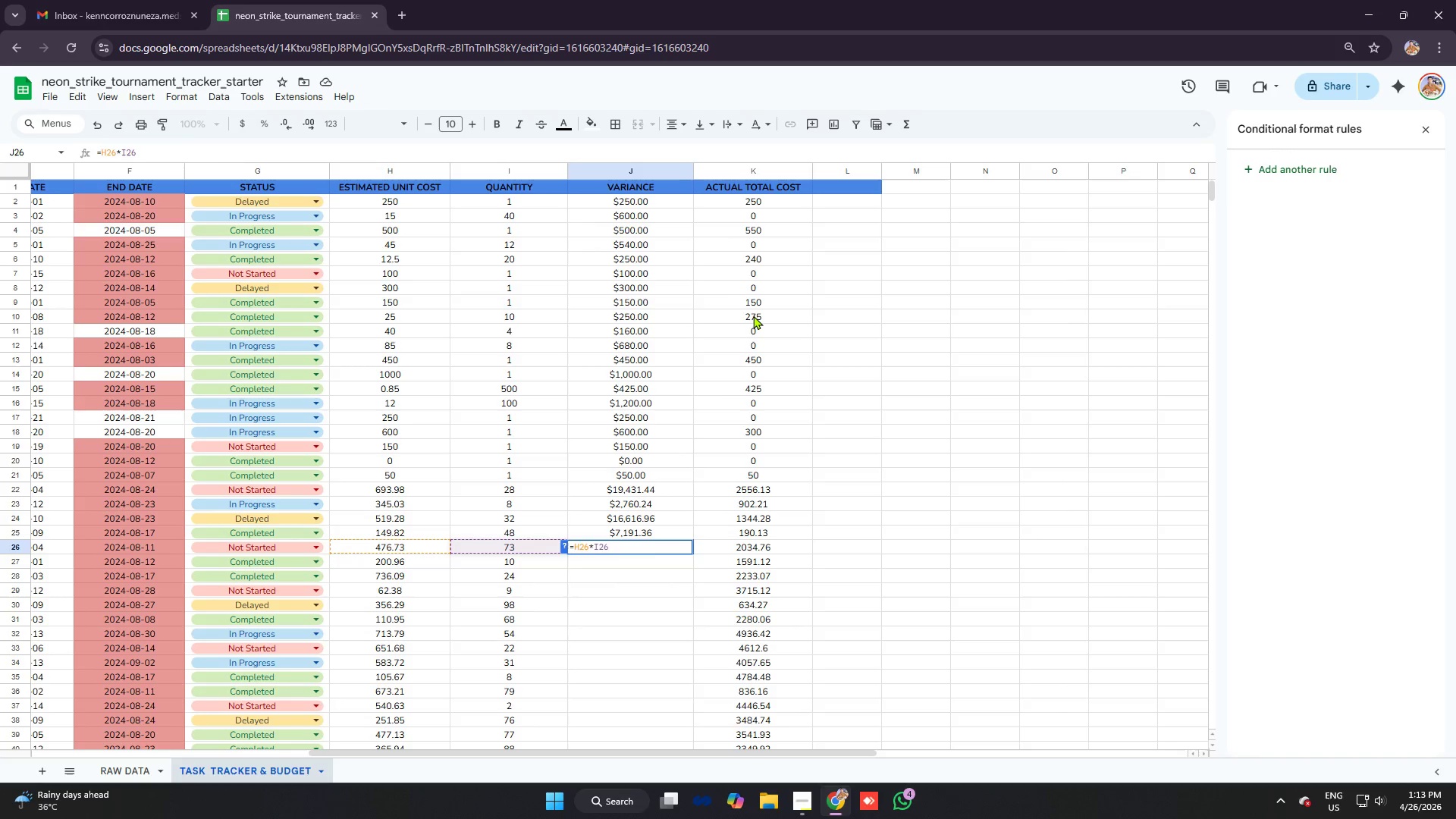 
key(Enter)
 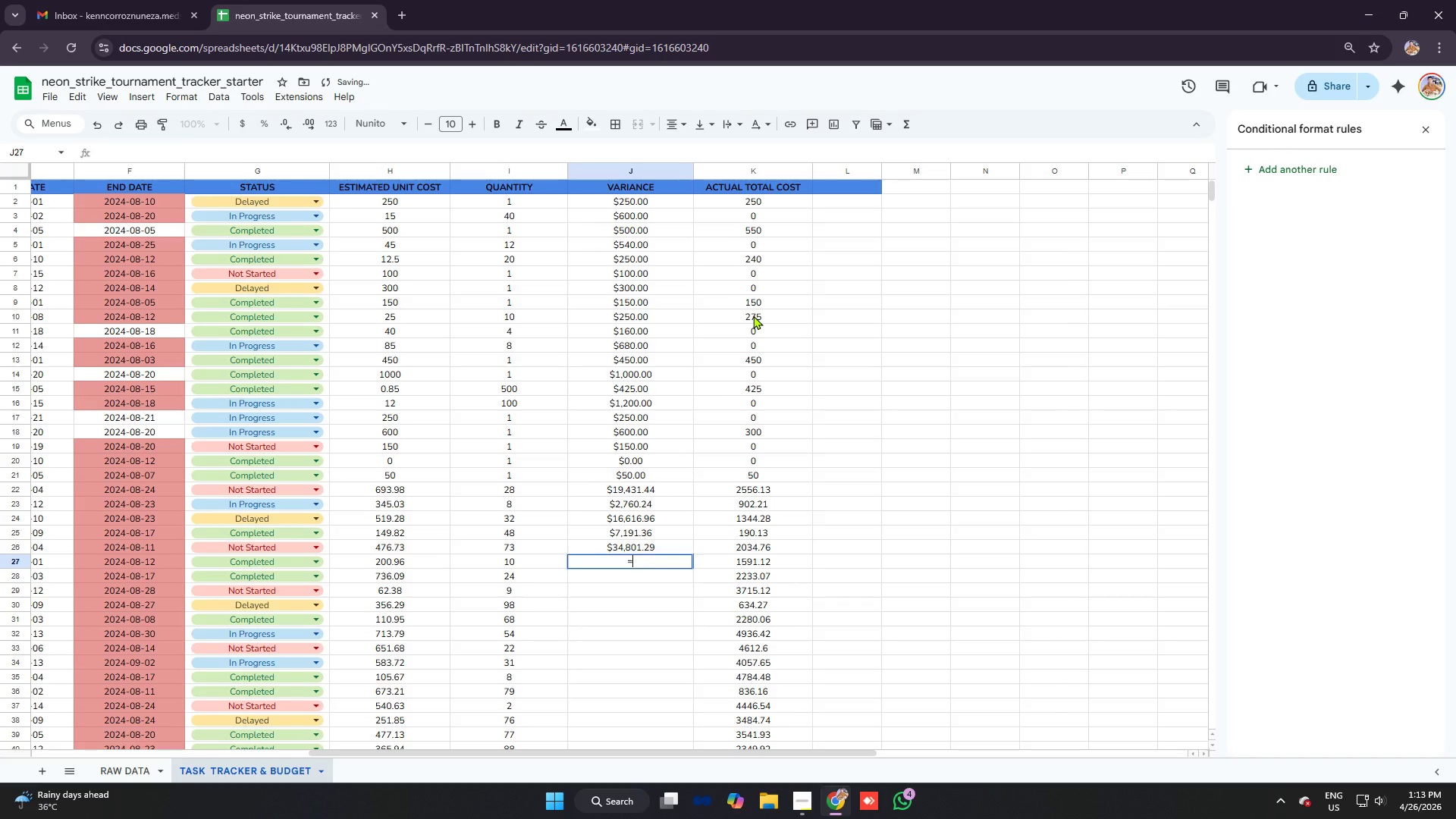 
type(=h27)
 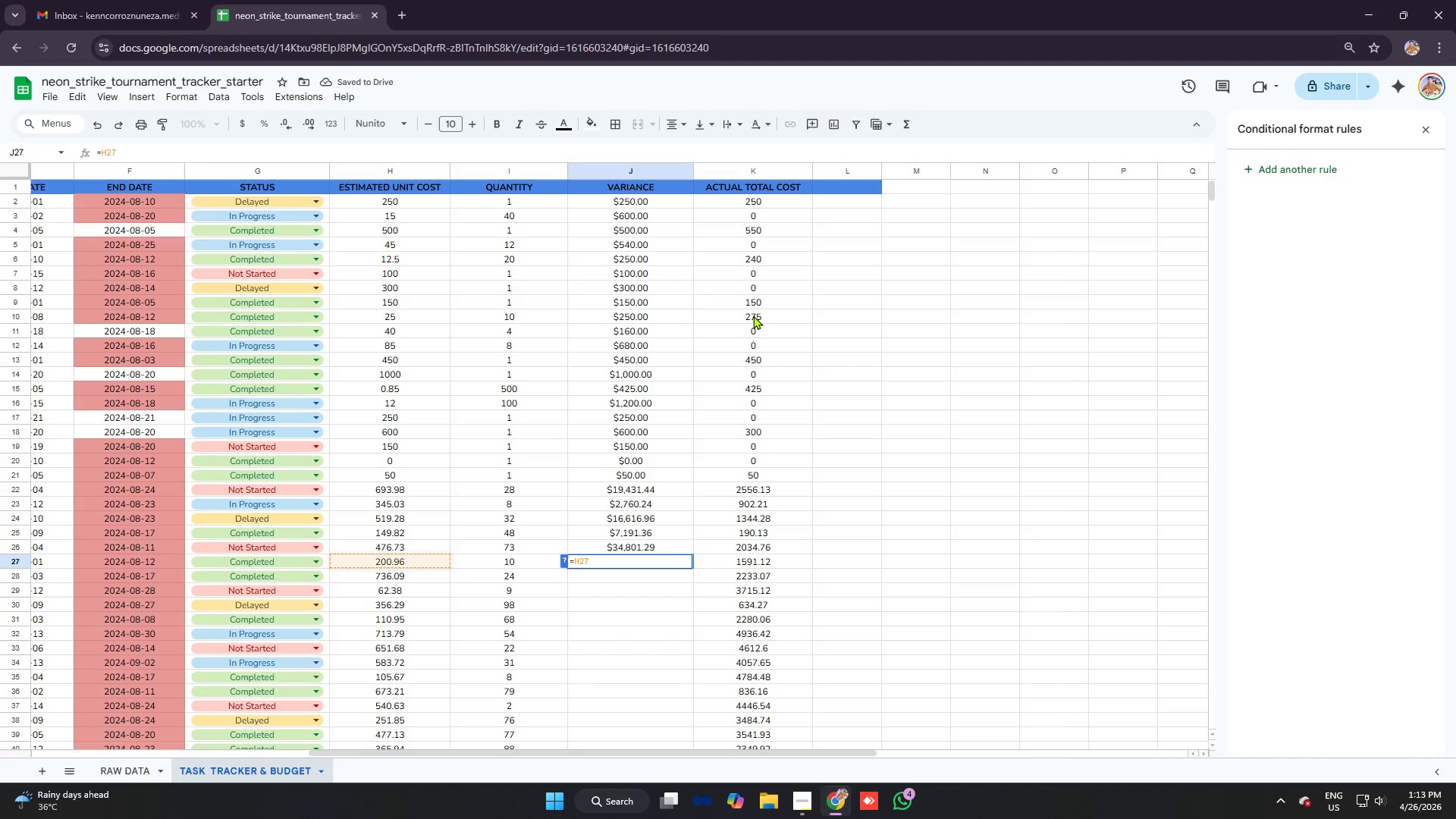 
key(Control+ControlLeft)
 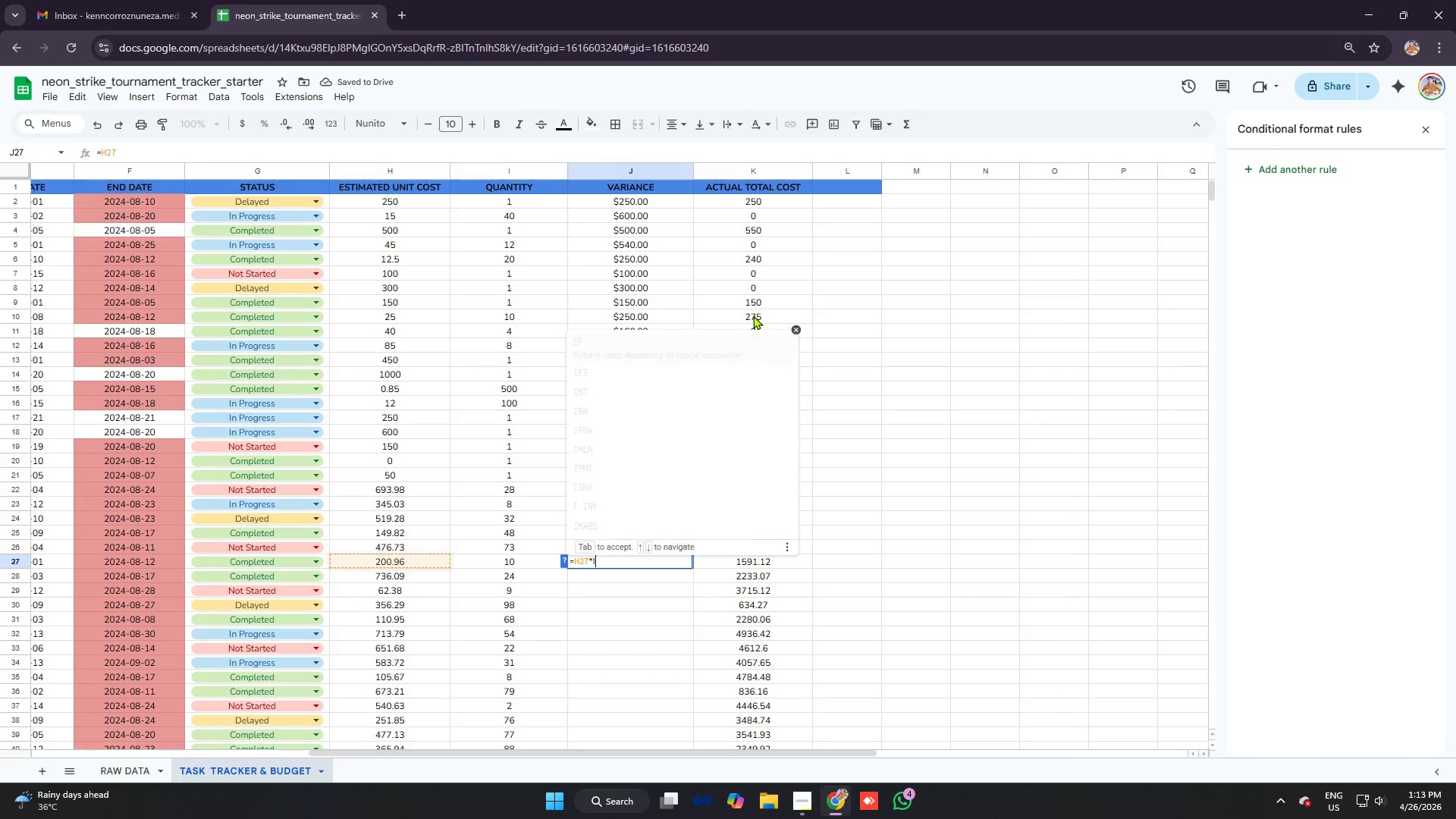 
key(Control+V)
 